 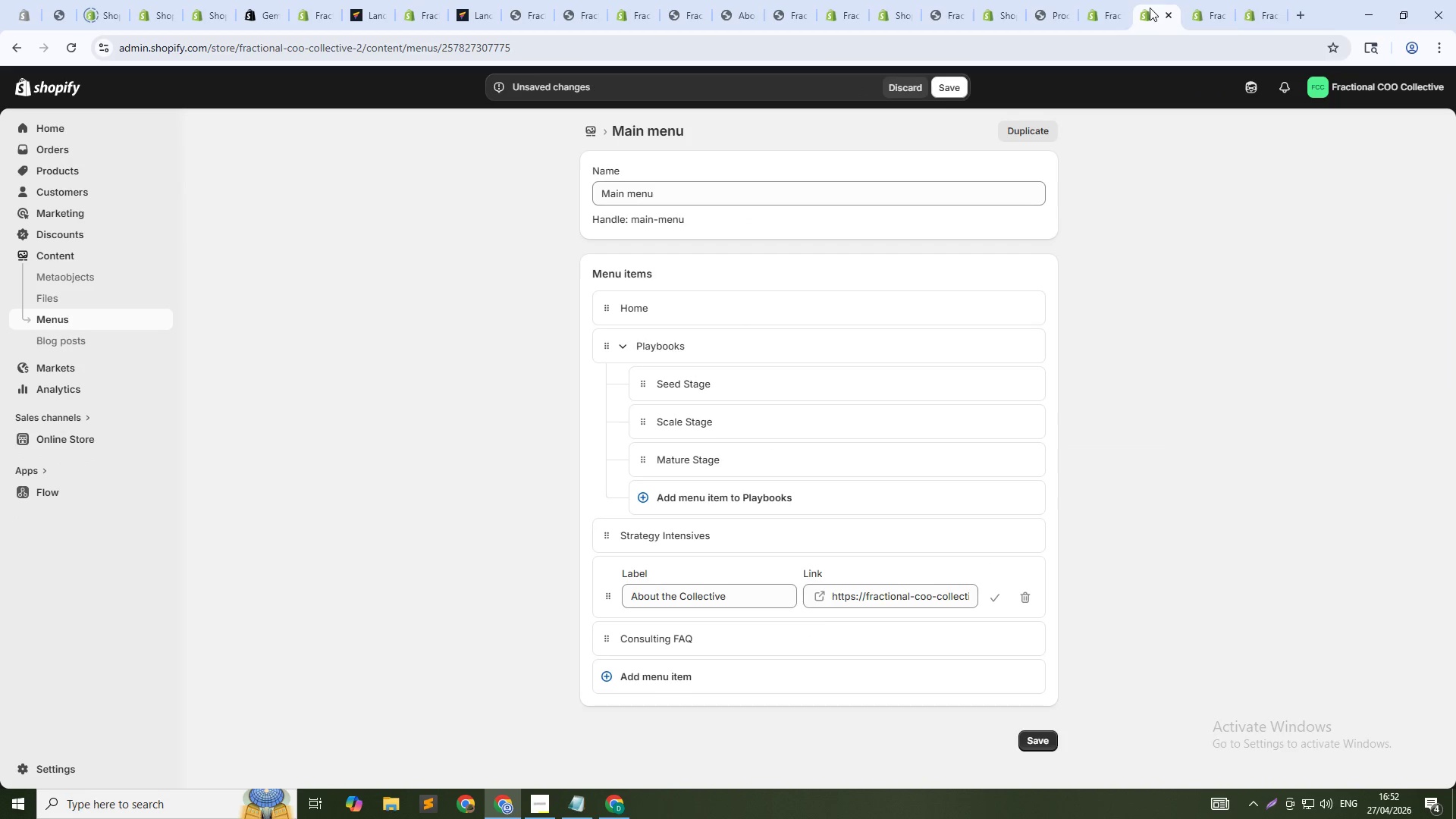 
left_click([773, 642])
 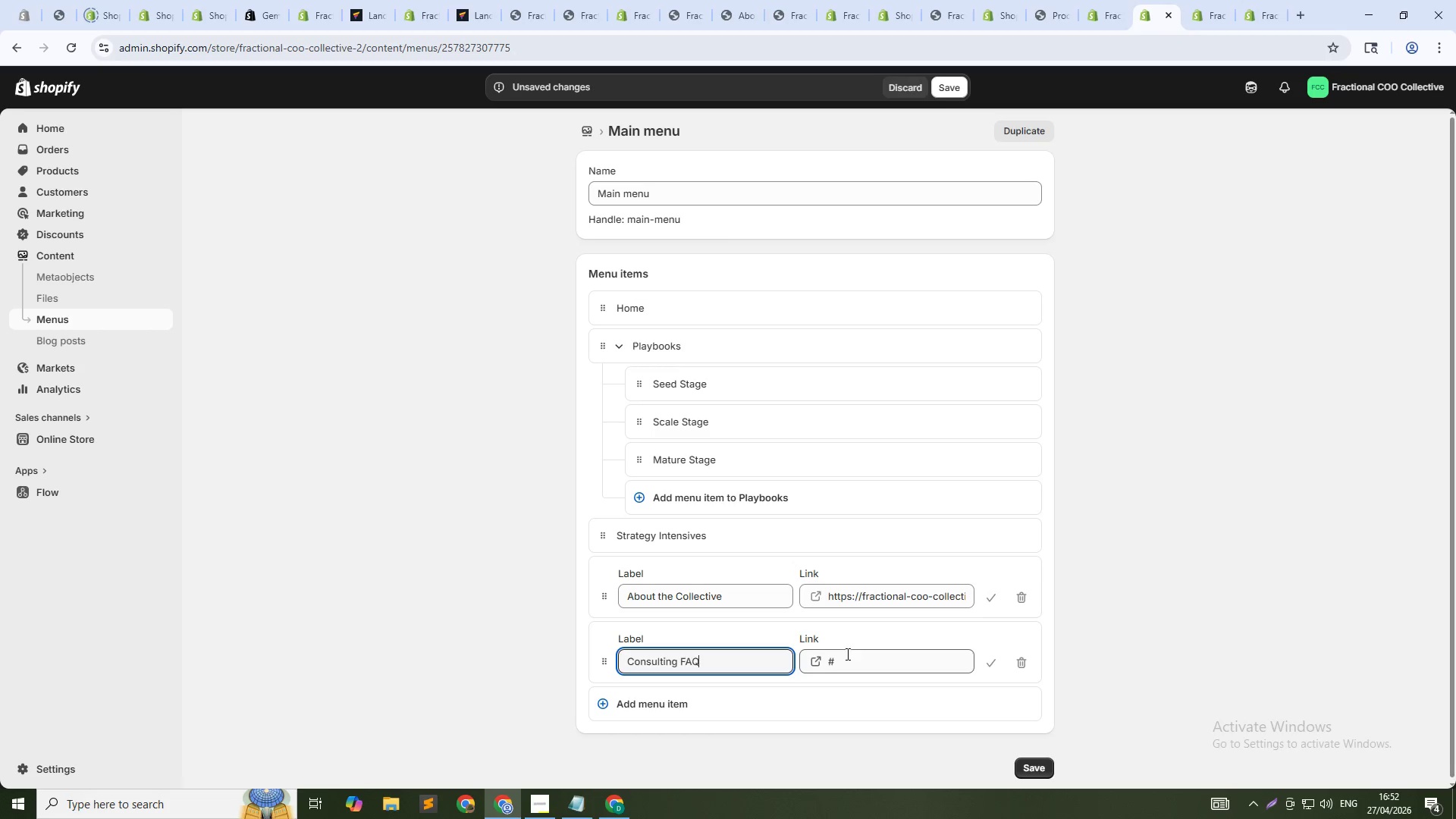 
left_click([855, 661])
 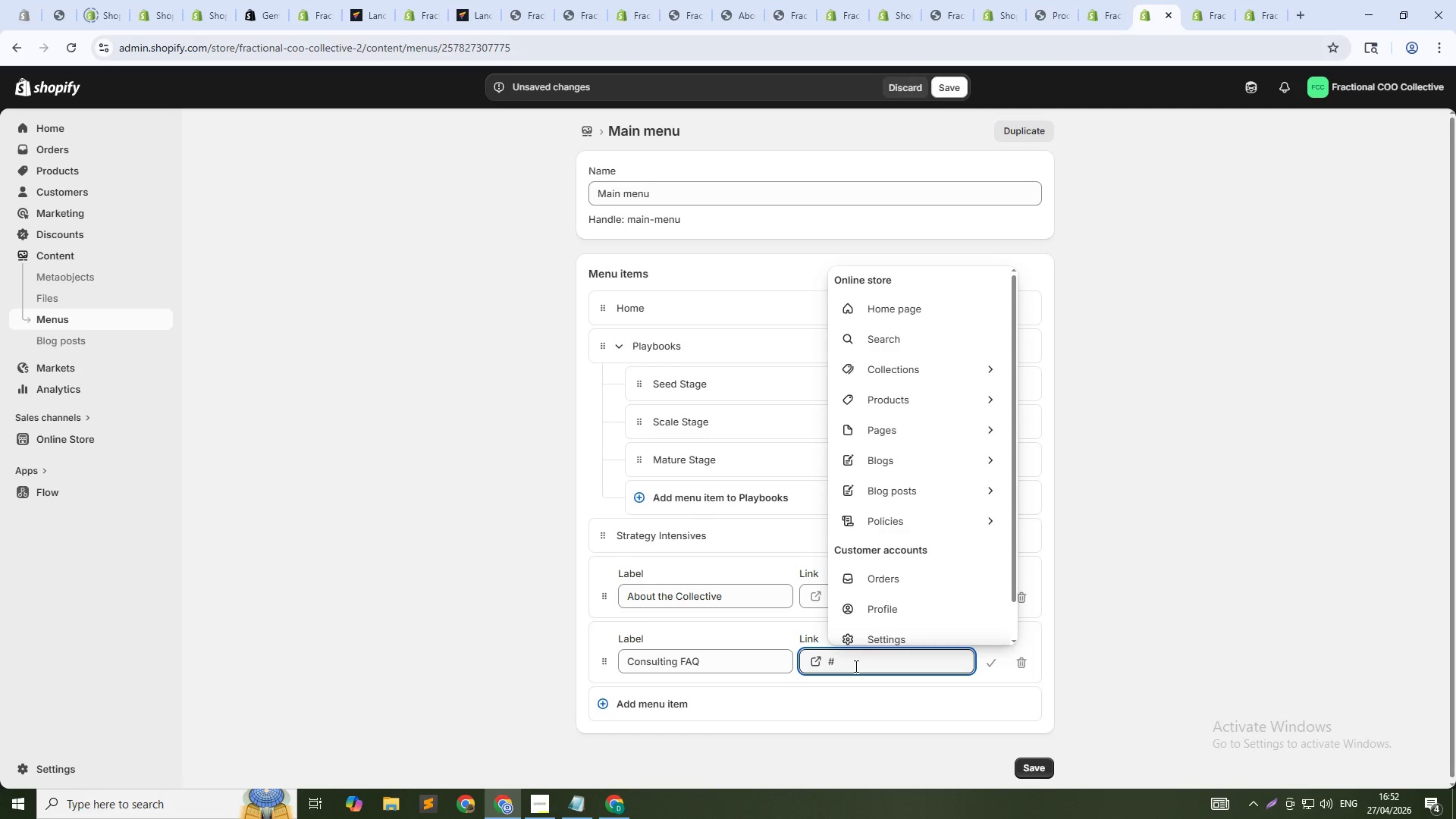 
double_click([855, 666])
 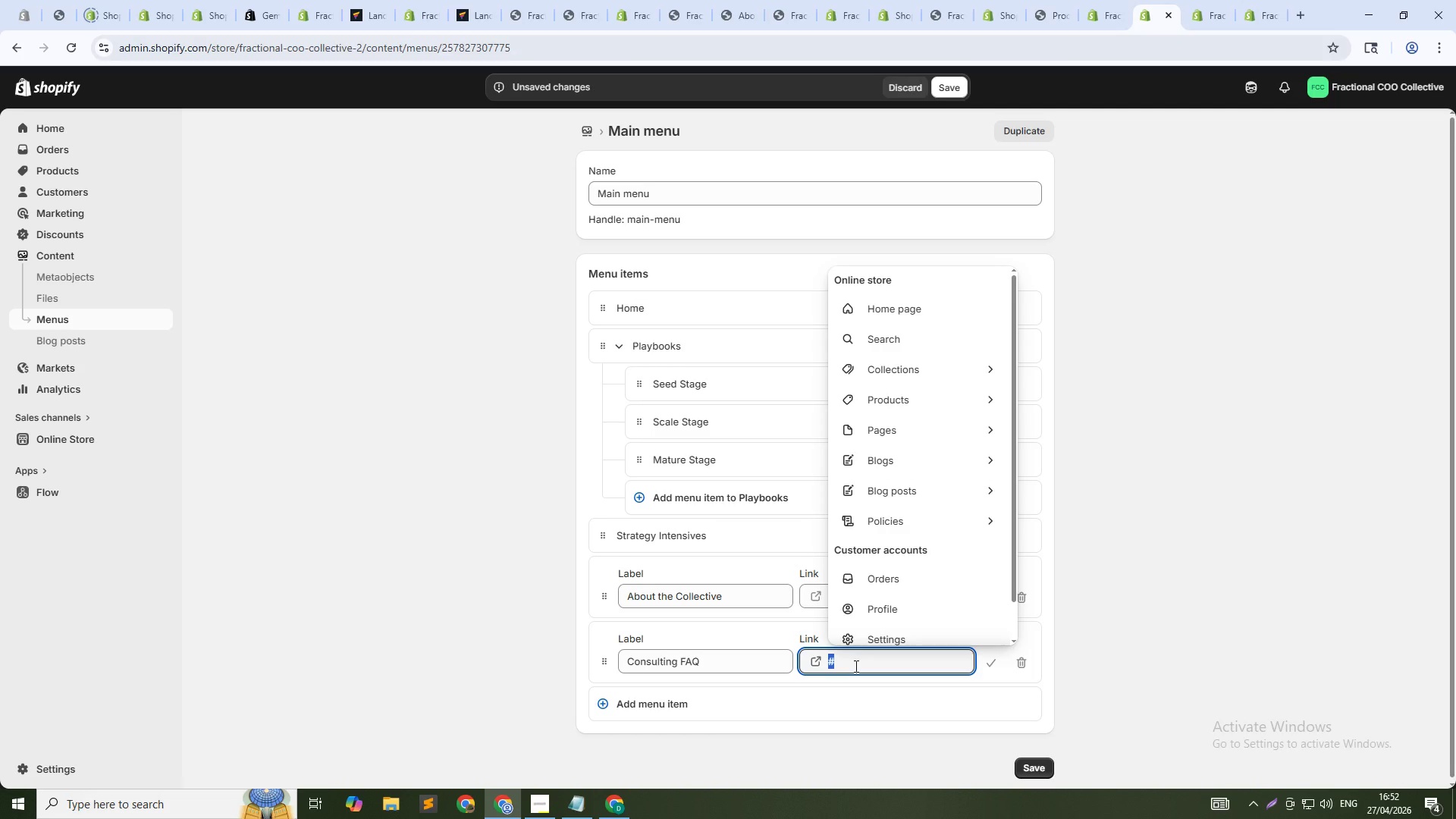 
key(Control+V)
 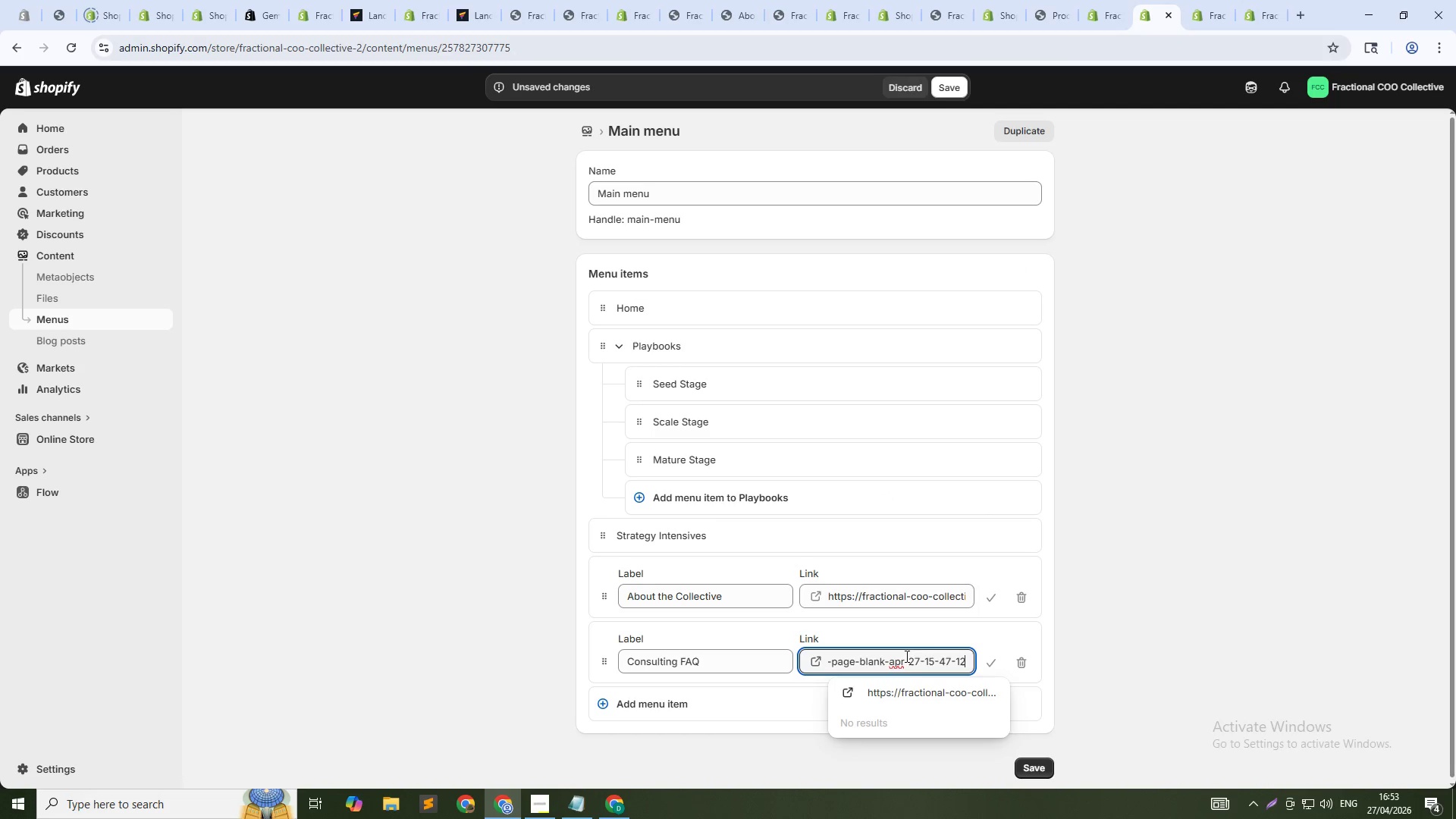 
left_click([915, 689])
 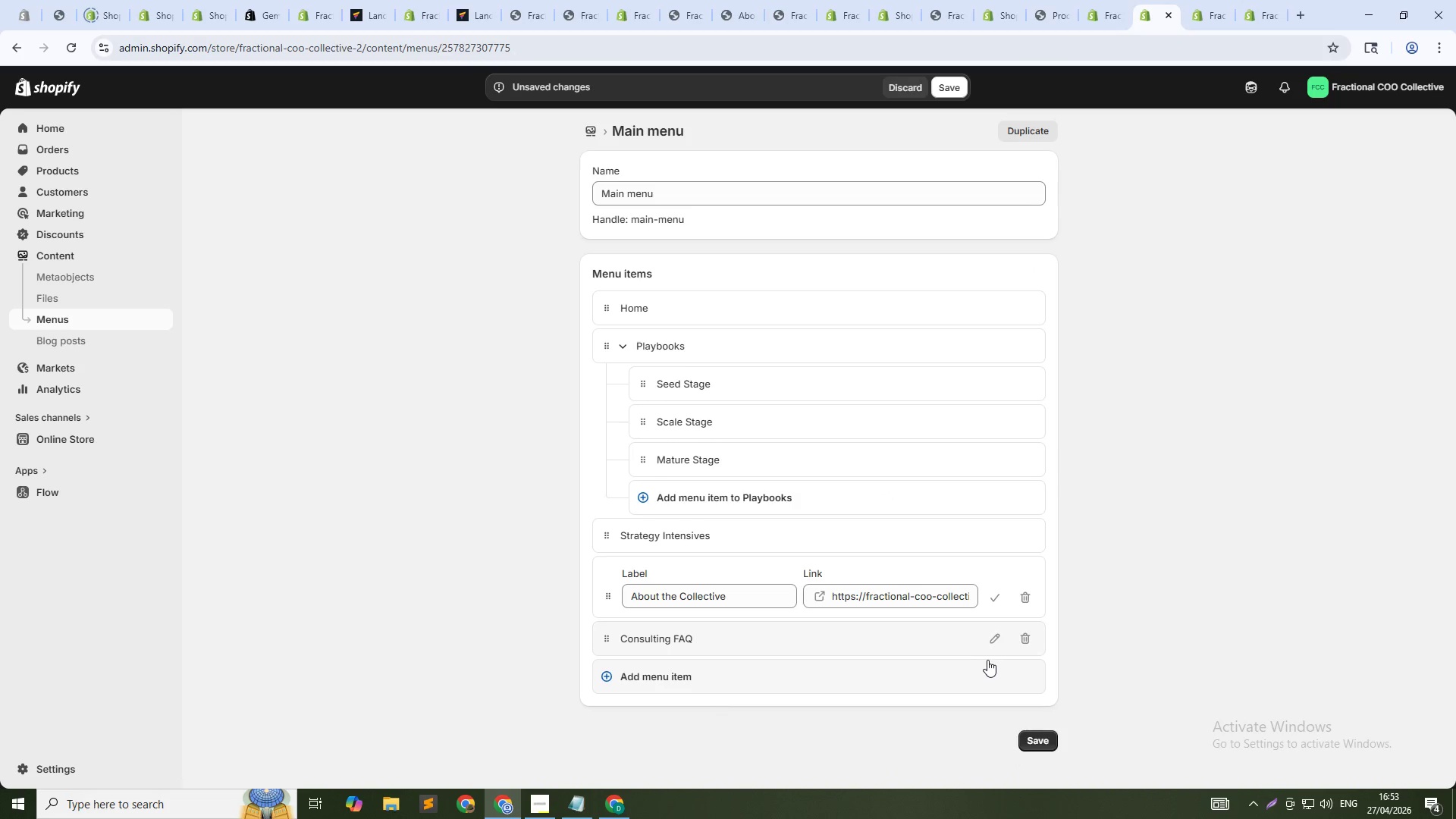 
left_click([999, 606])
 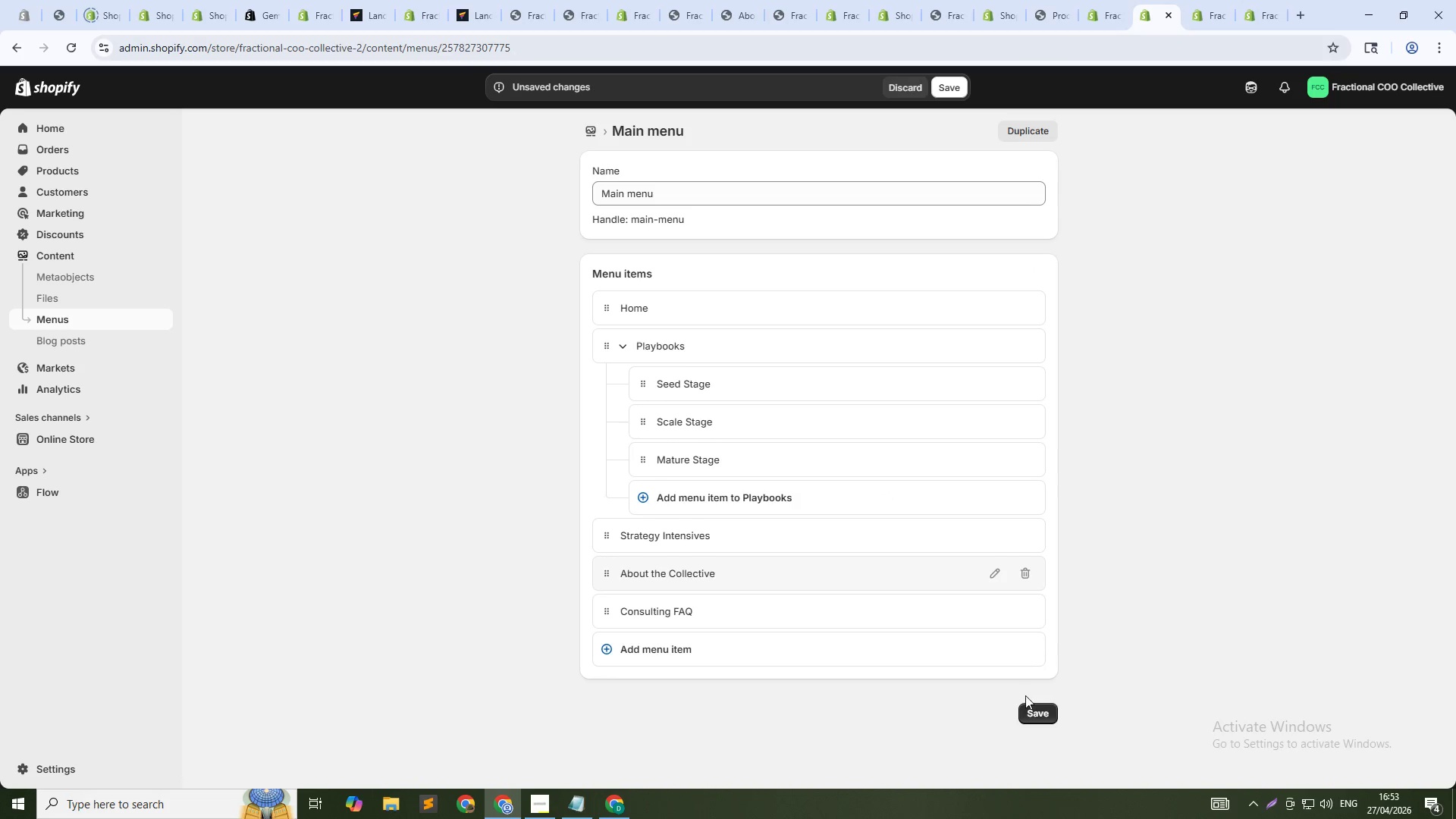 
left_click([1033, 714])
 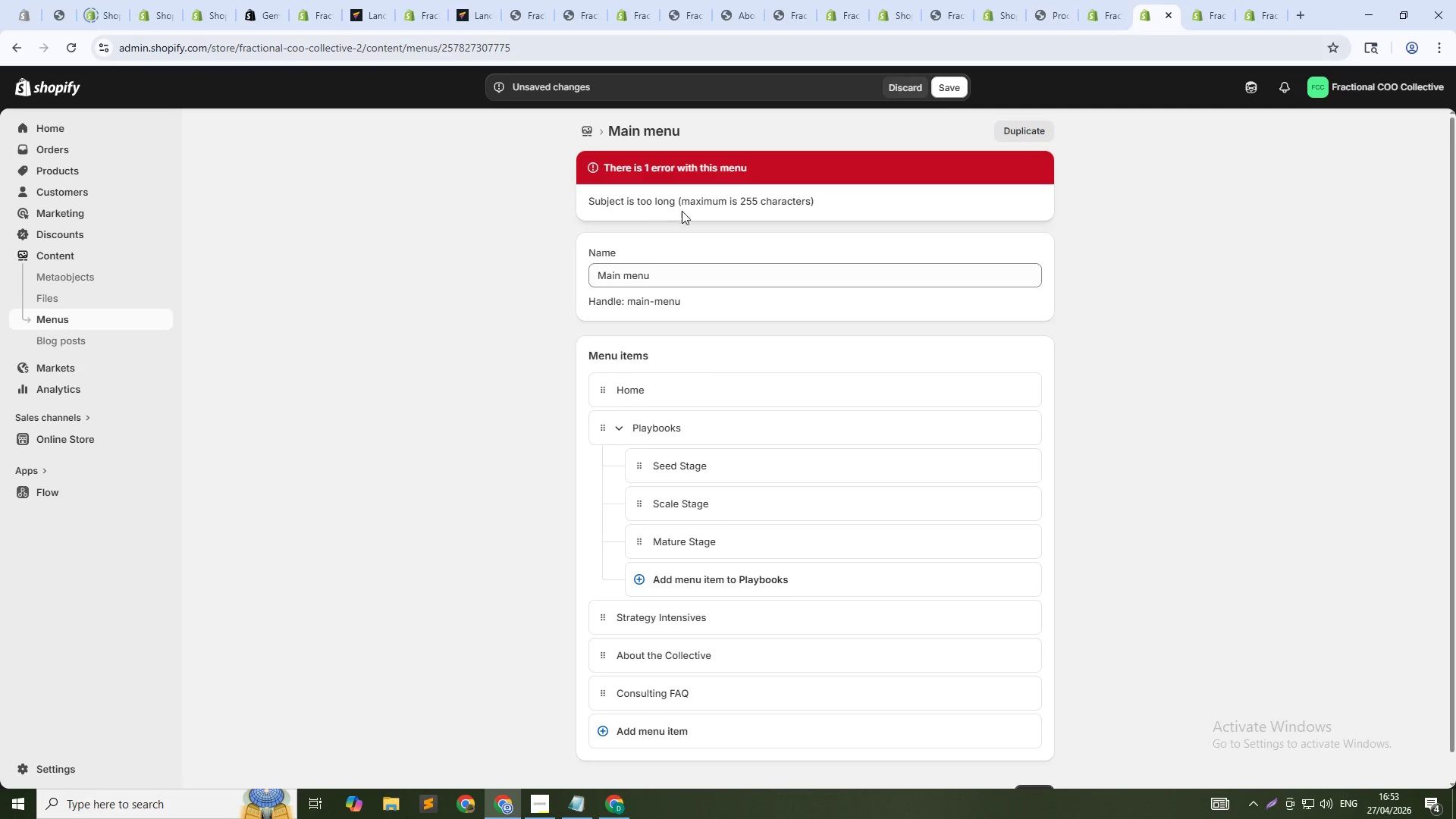 
wait(6.06)
 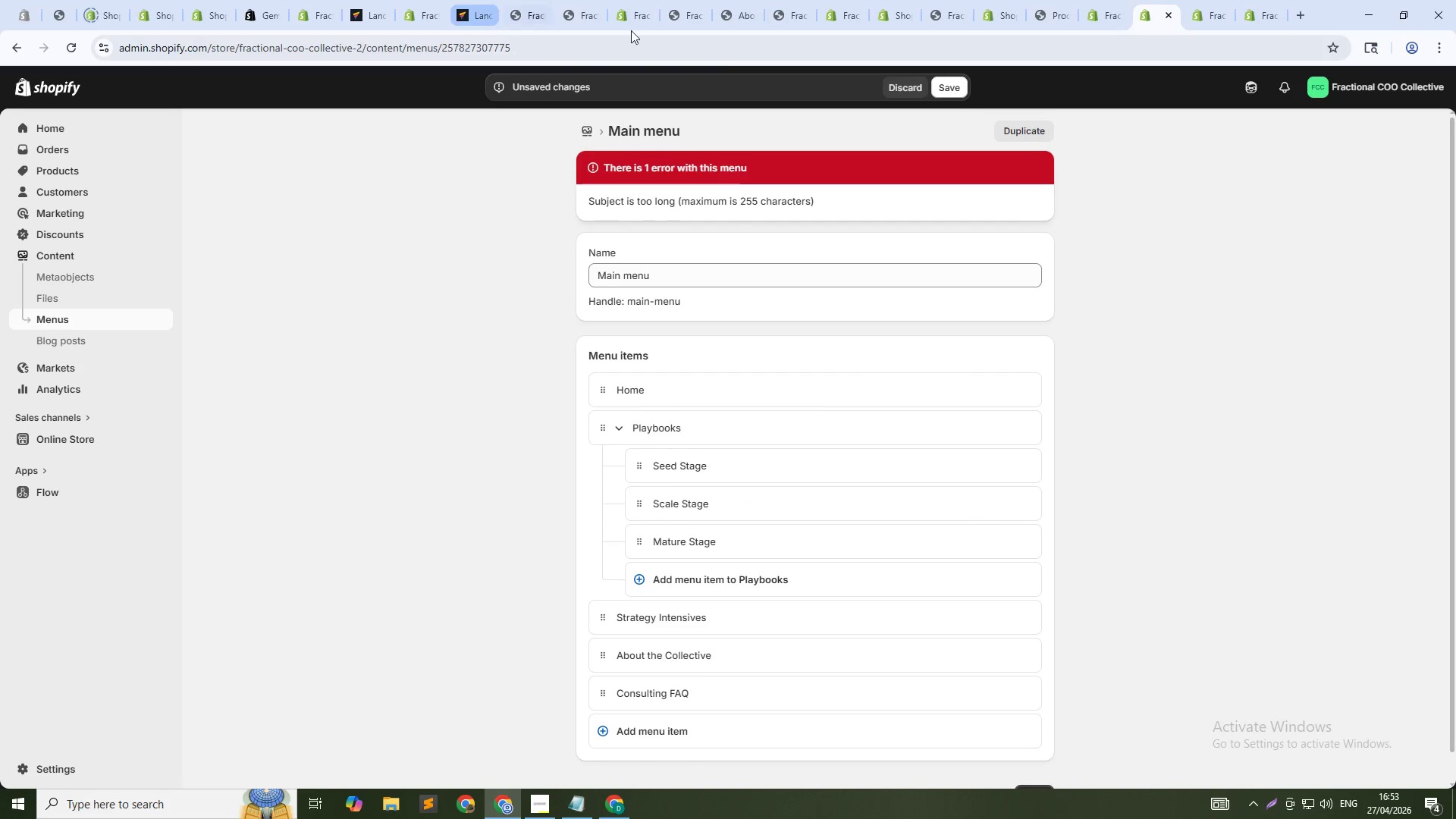 
left_click([695, 693])
 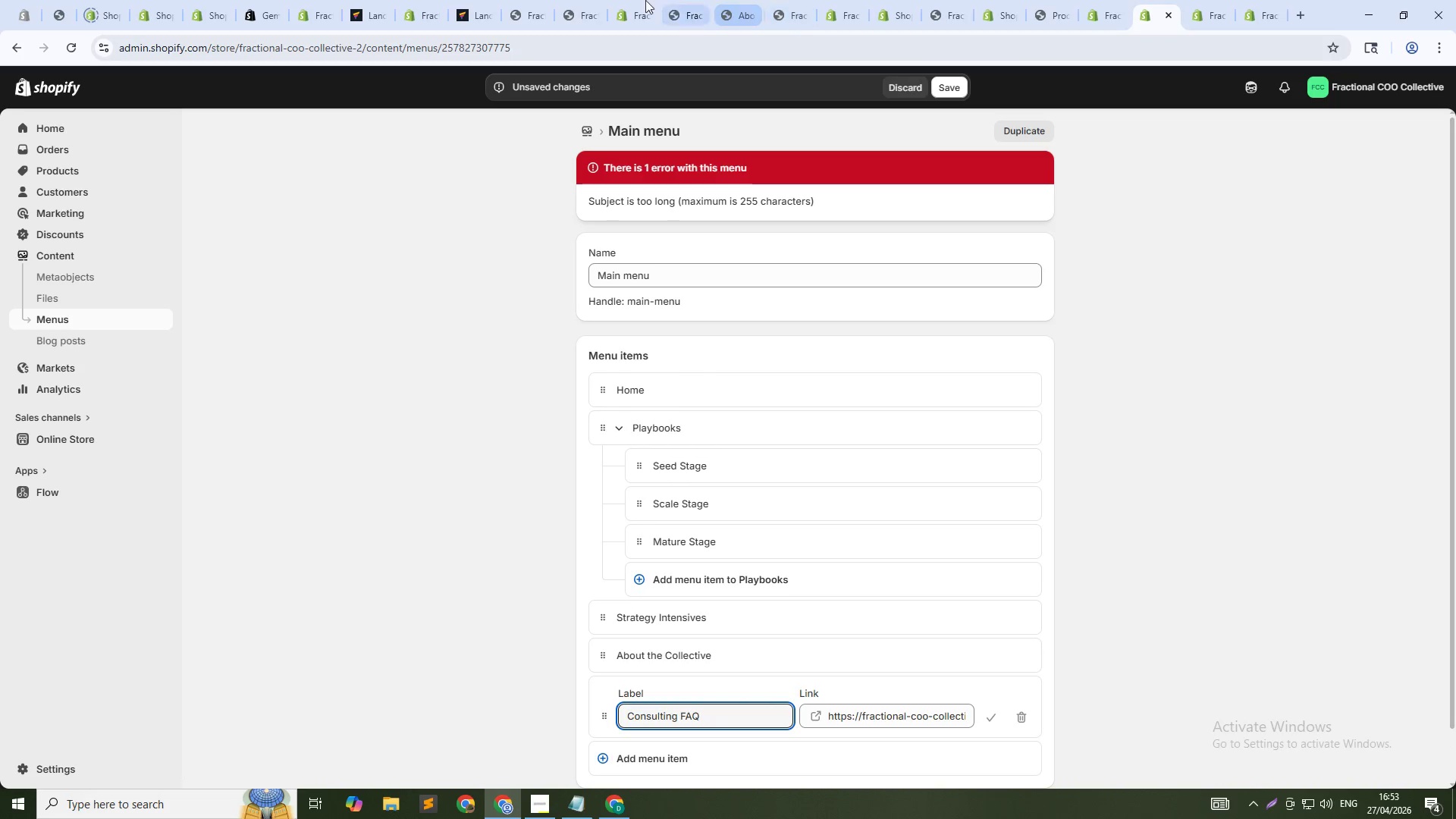 
left_click([526, 0])
 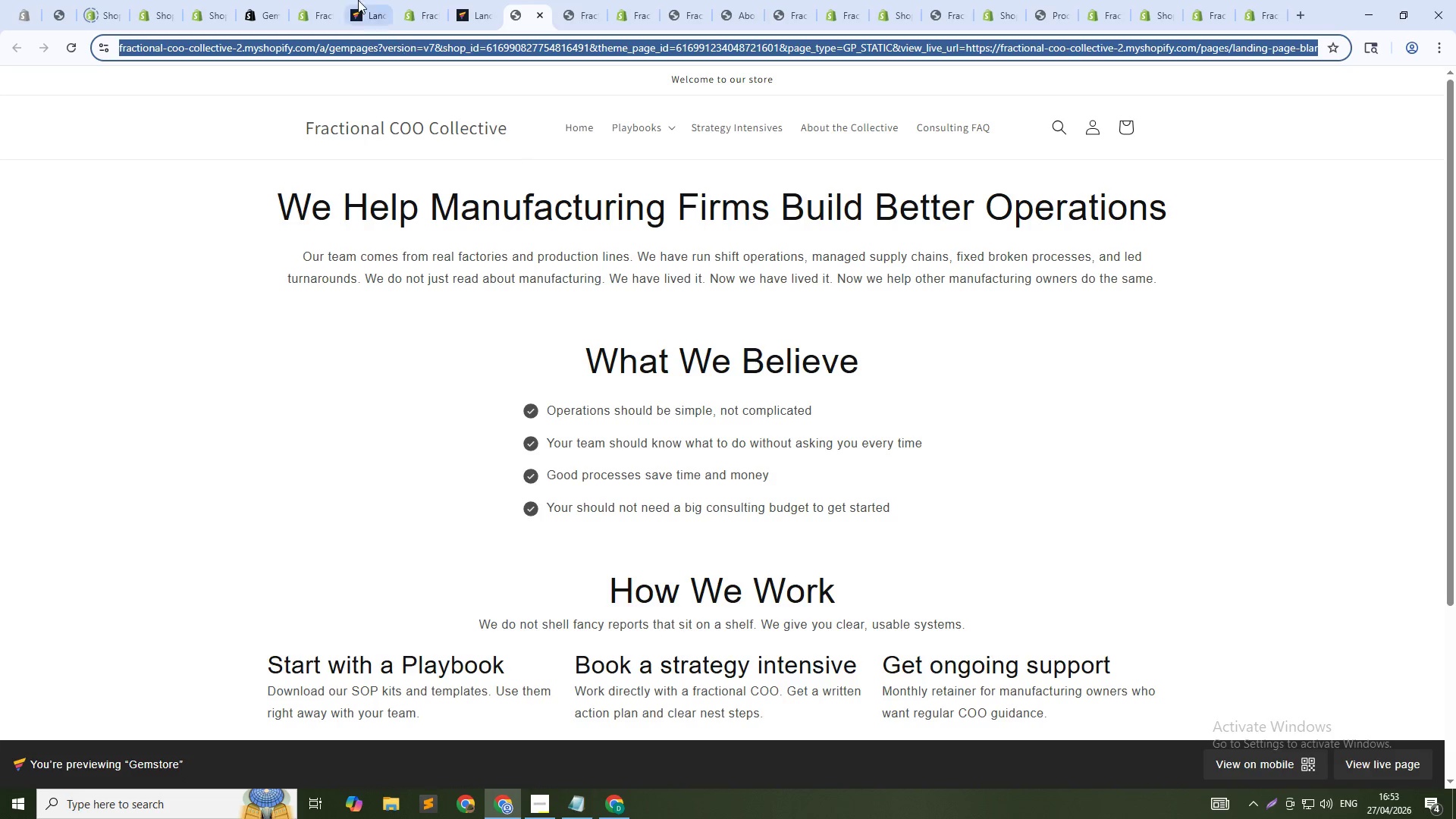 
left_click([1155, 0])
 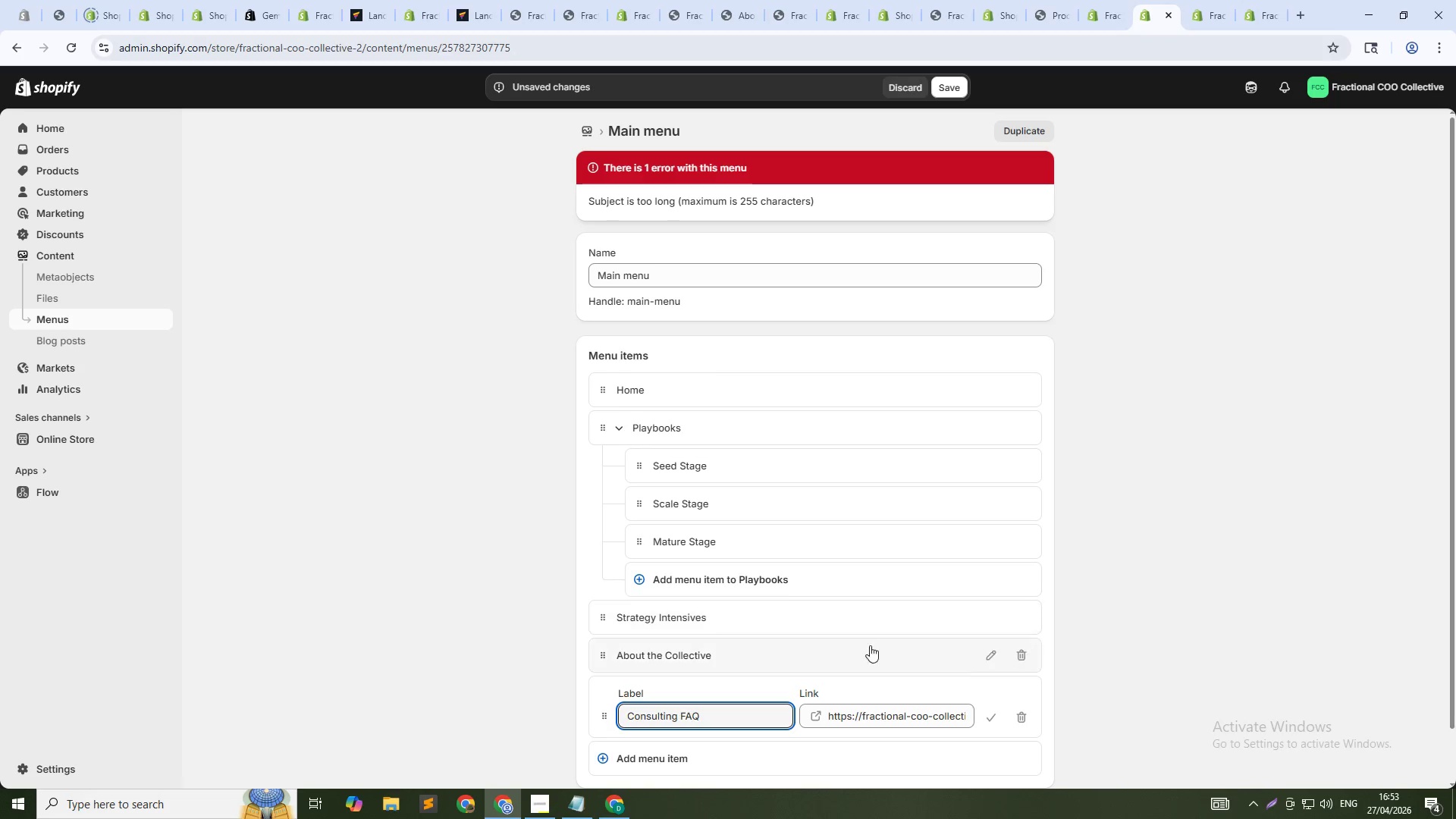 
left_click([984, 713])
 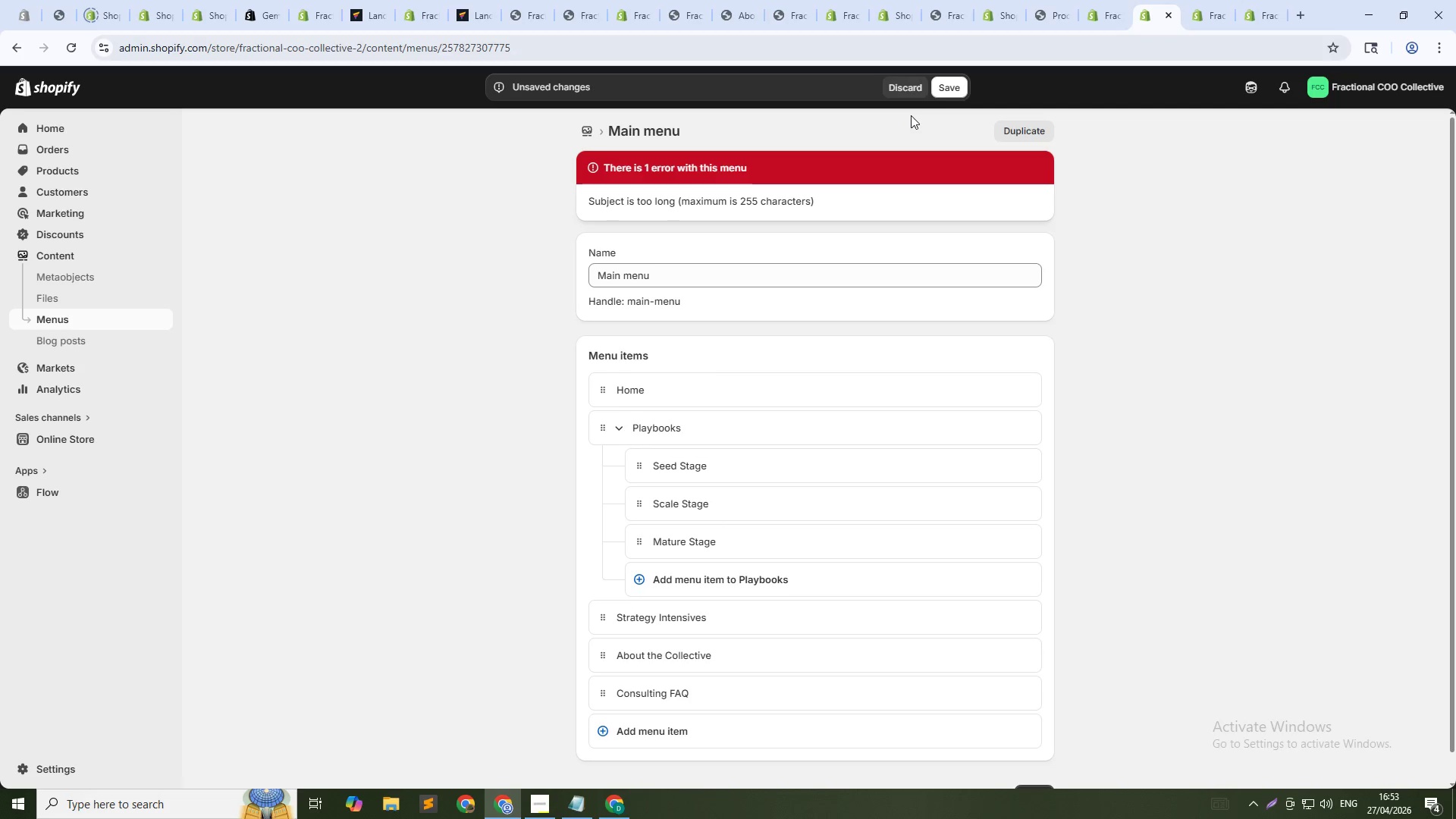 
wait(22.08)
 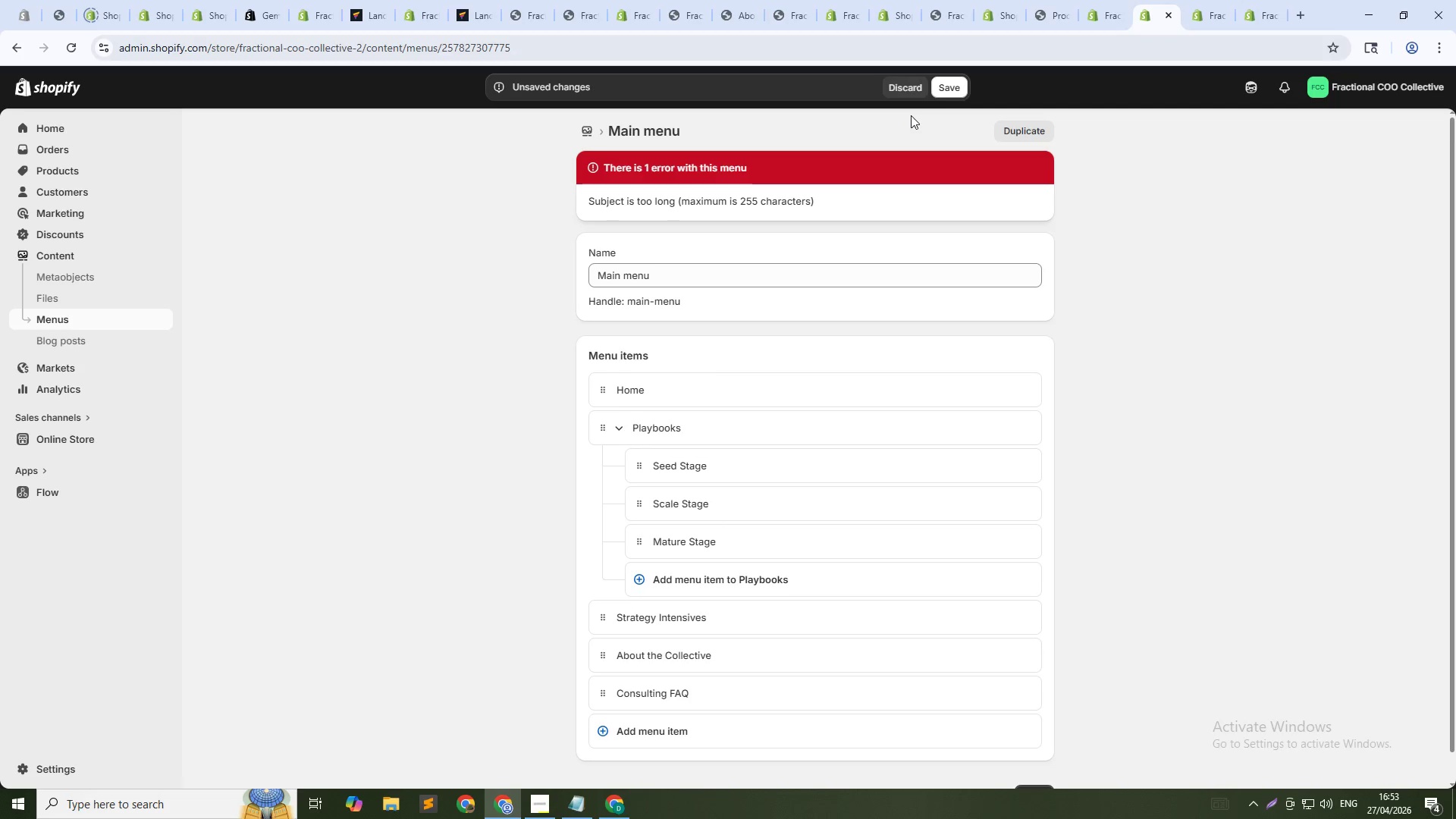 
left_click([752, 643])
 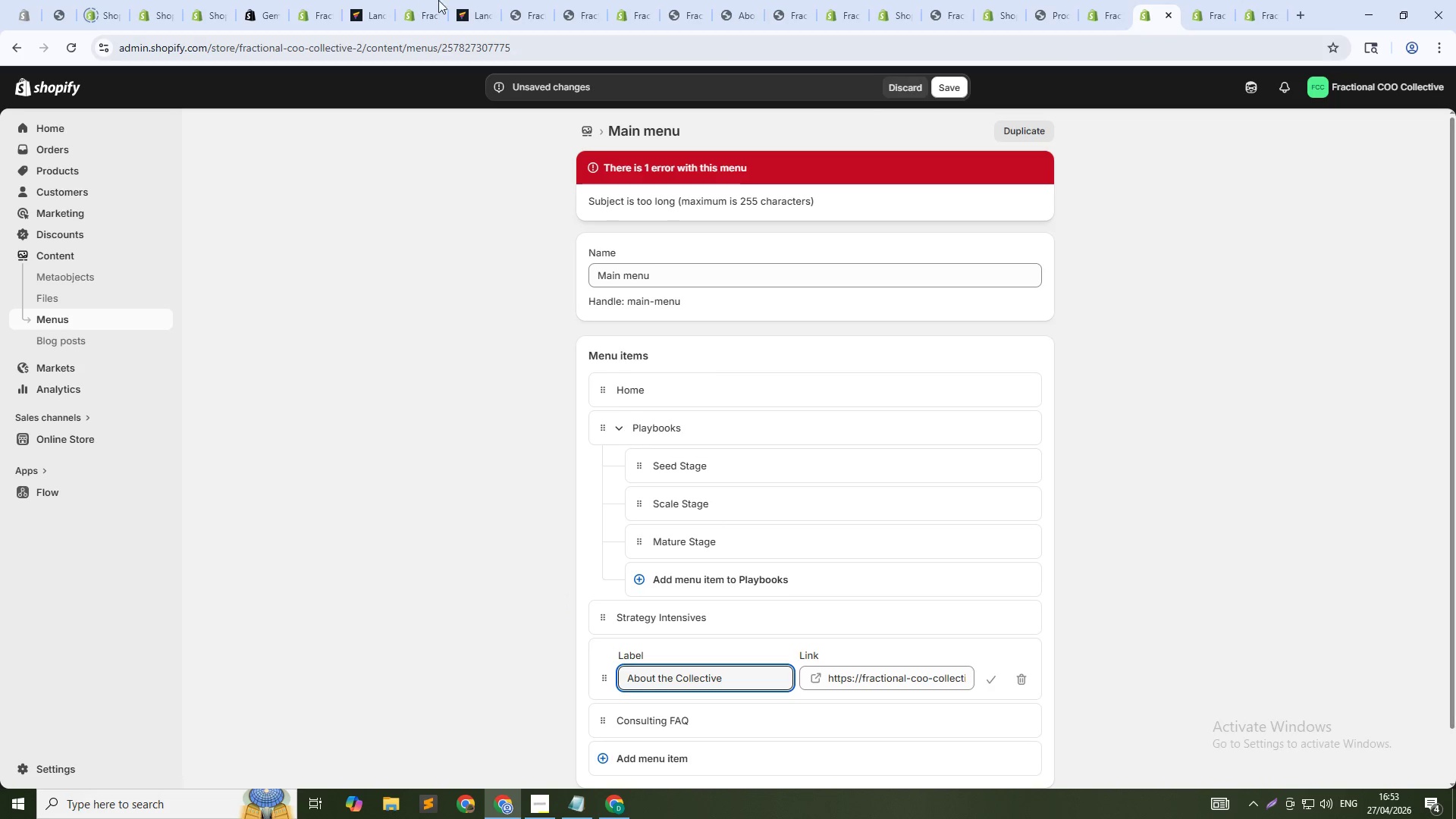 
left_click([515, 0])
 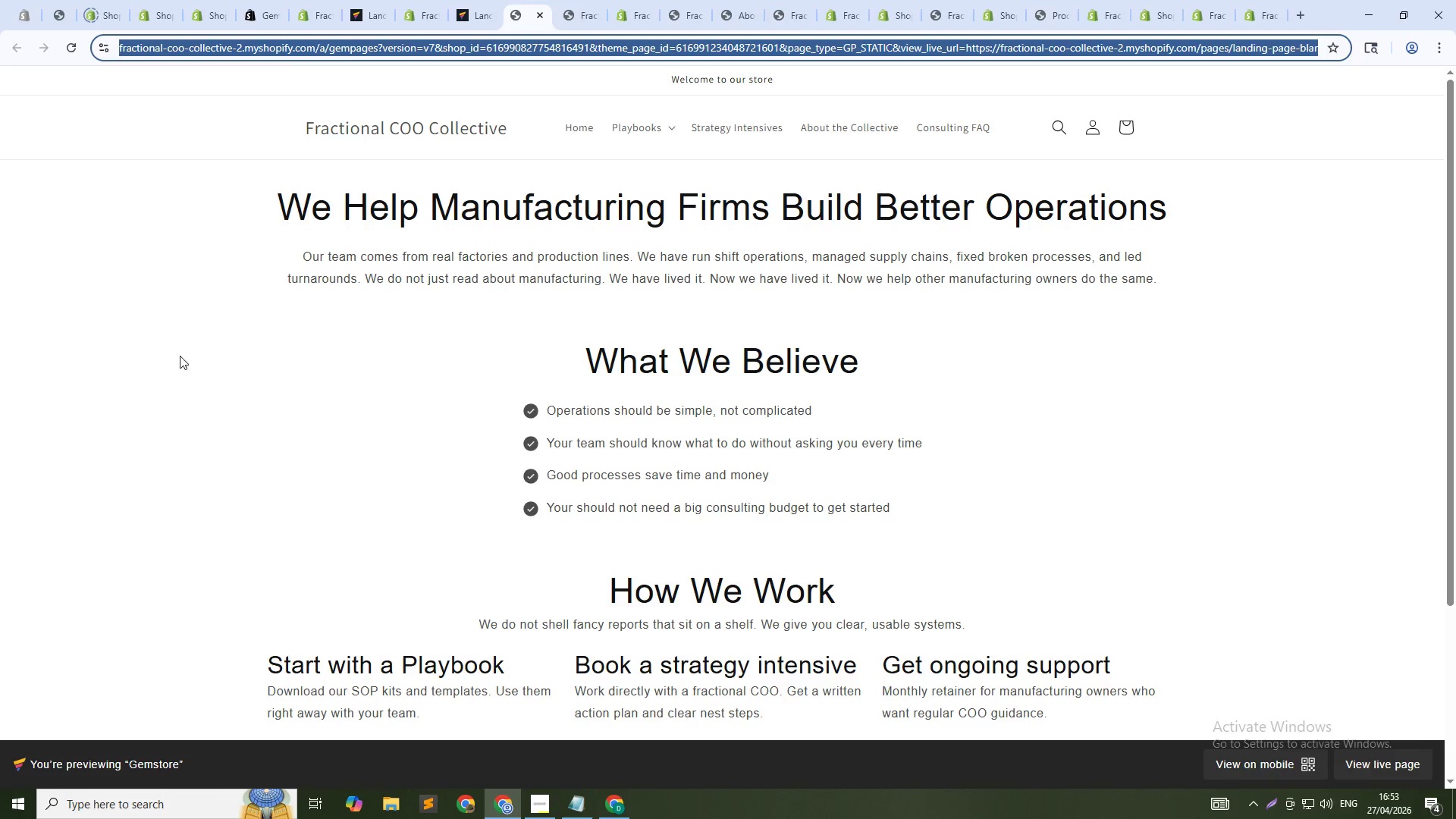 
scroll: coordinate [576, 529], scroll_direction: down, amount: 12.0
 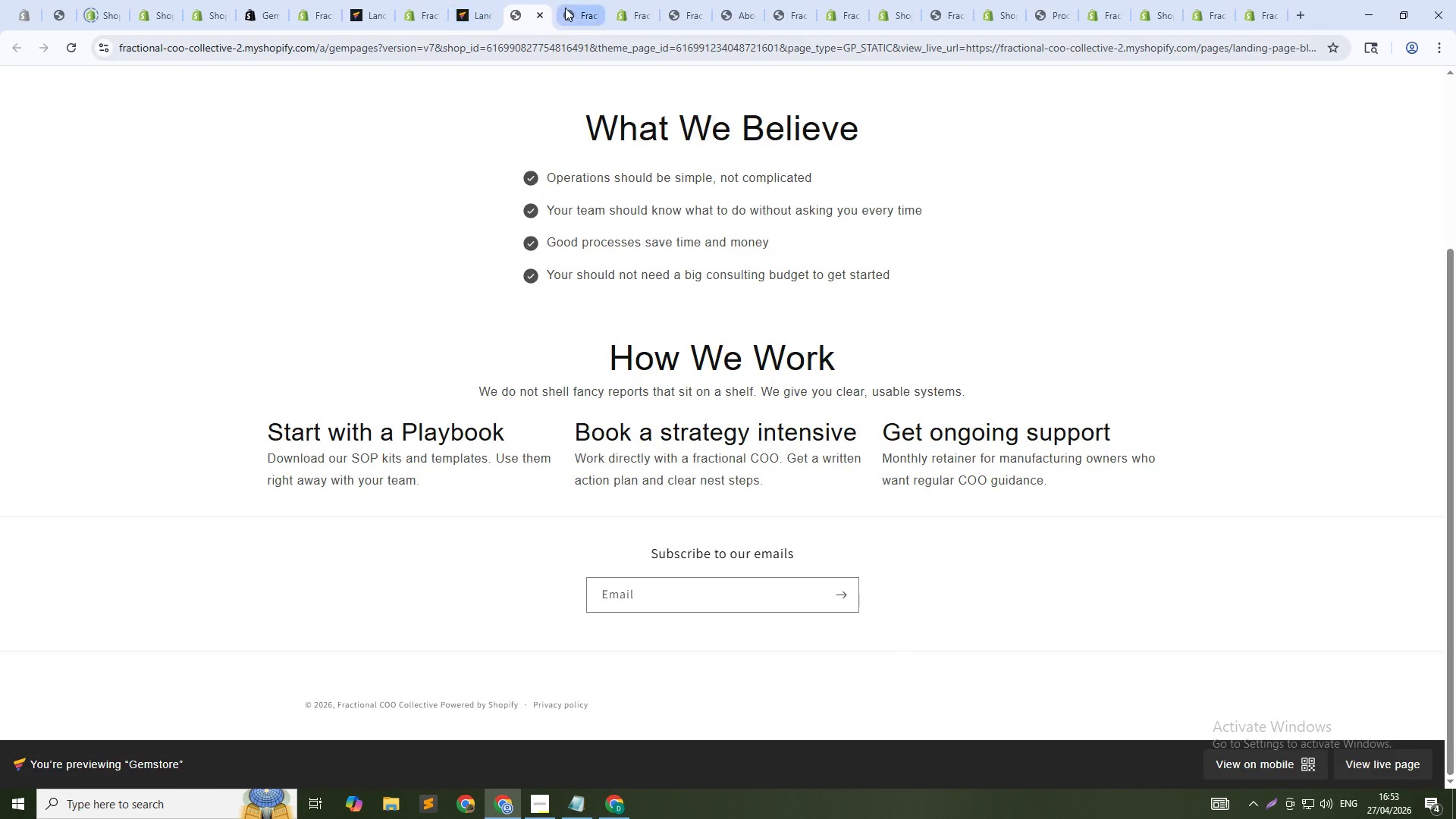 
middle_click([522, 5])
 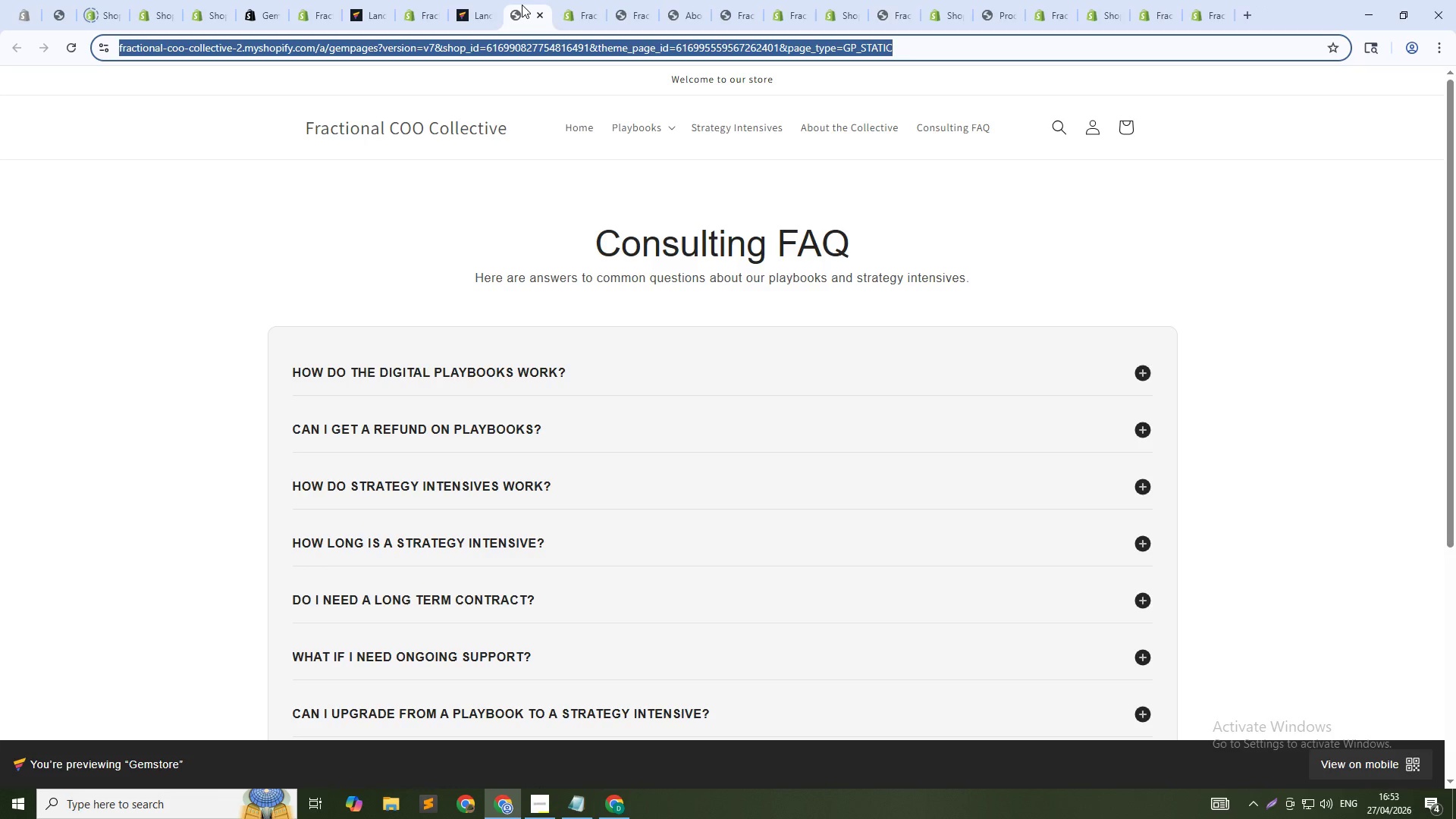 
middle_click([522, 5])
 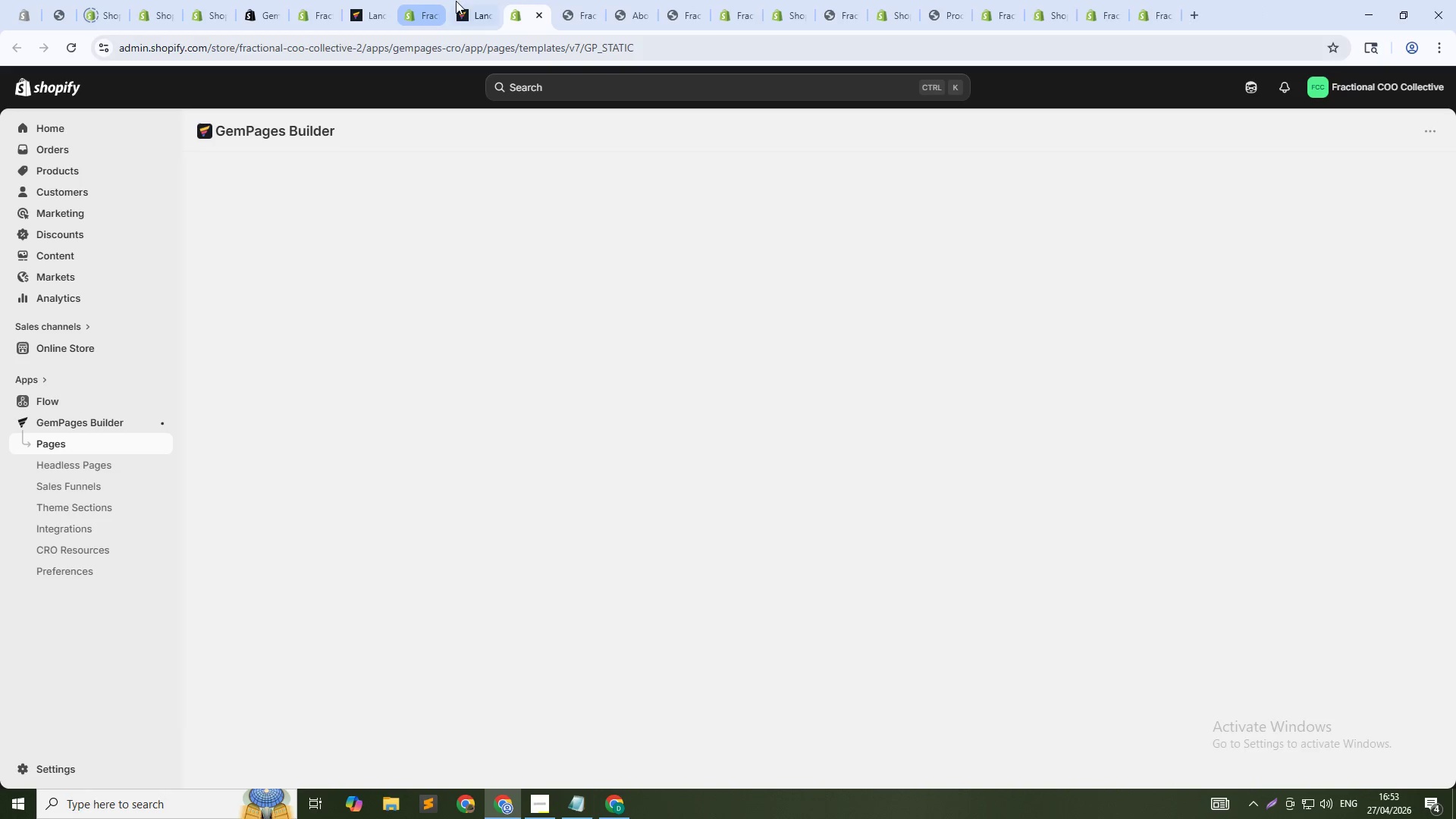 
left_click([466, 1])
 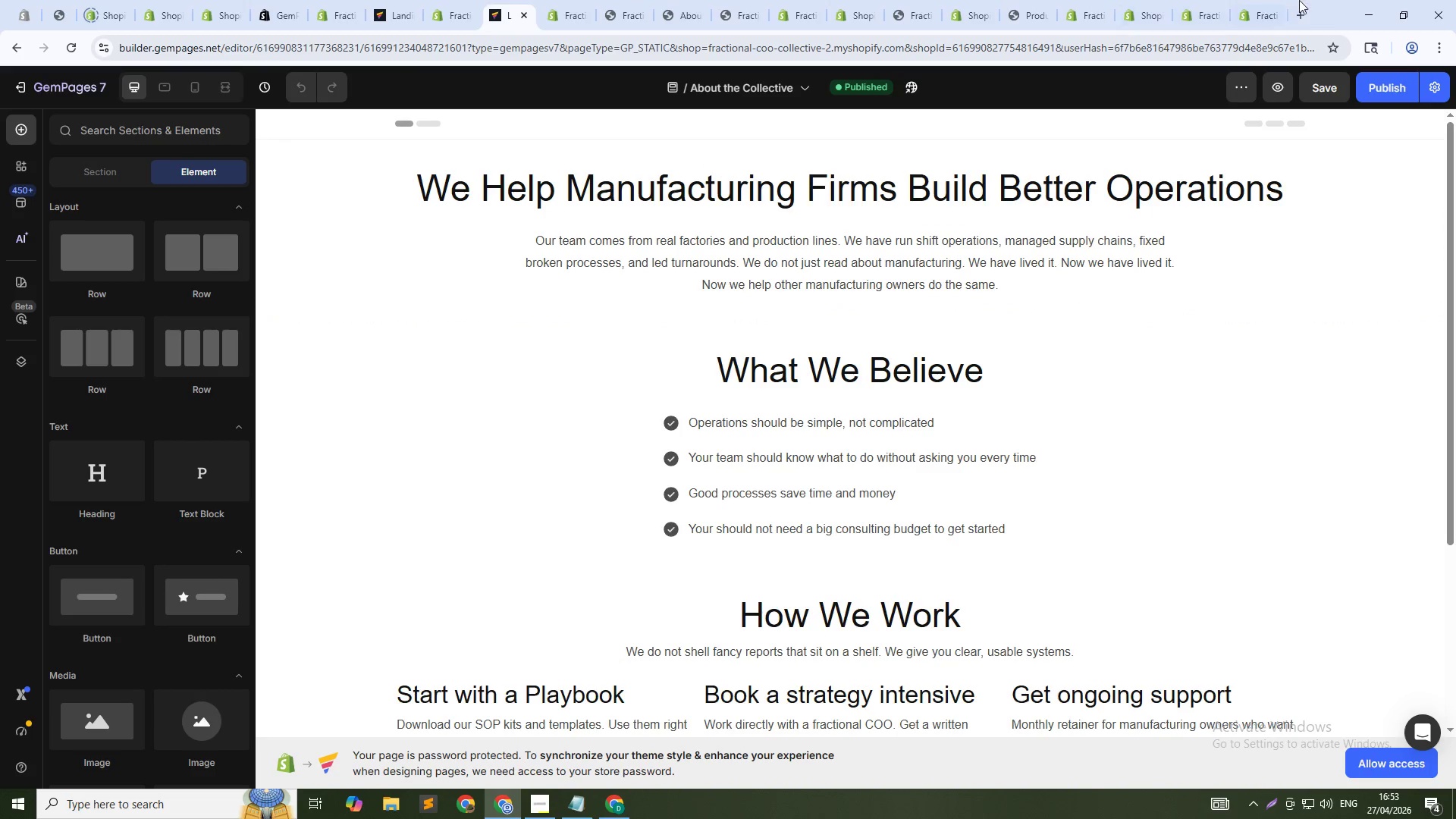 
left_click([1397, 81])
 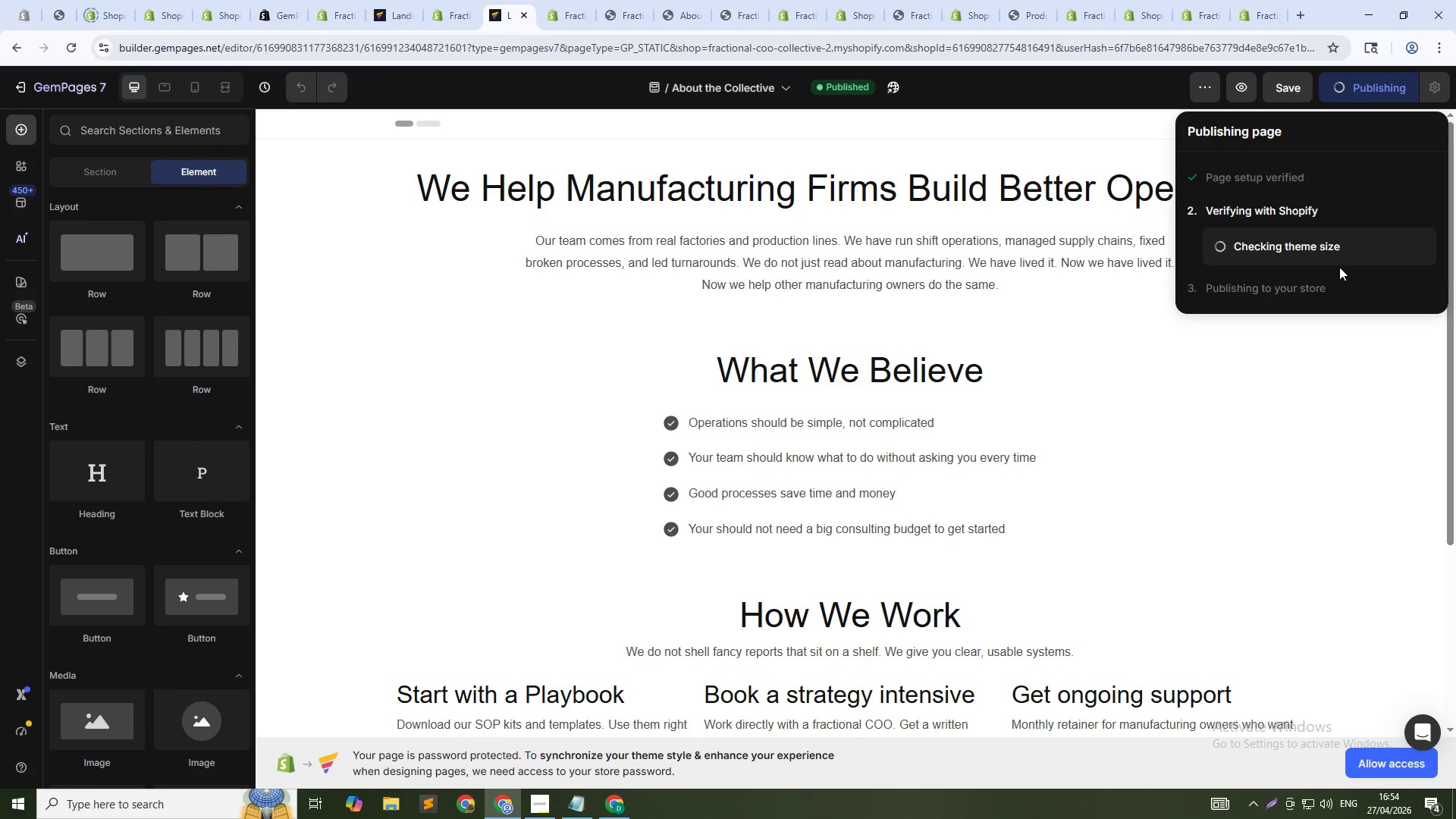 
wait(9.18)
 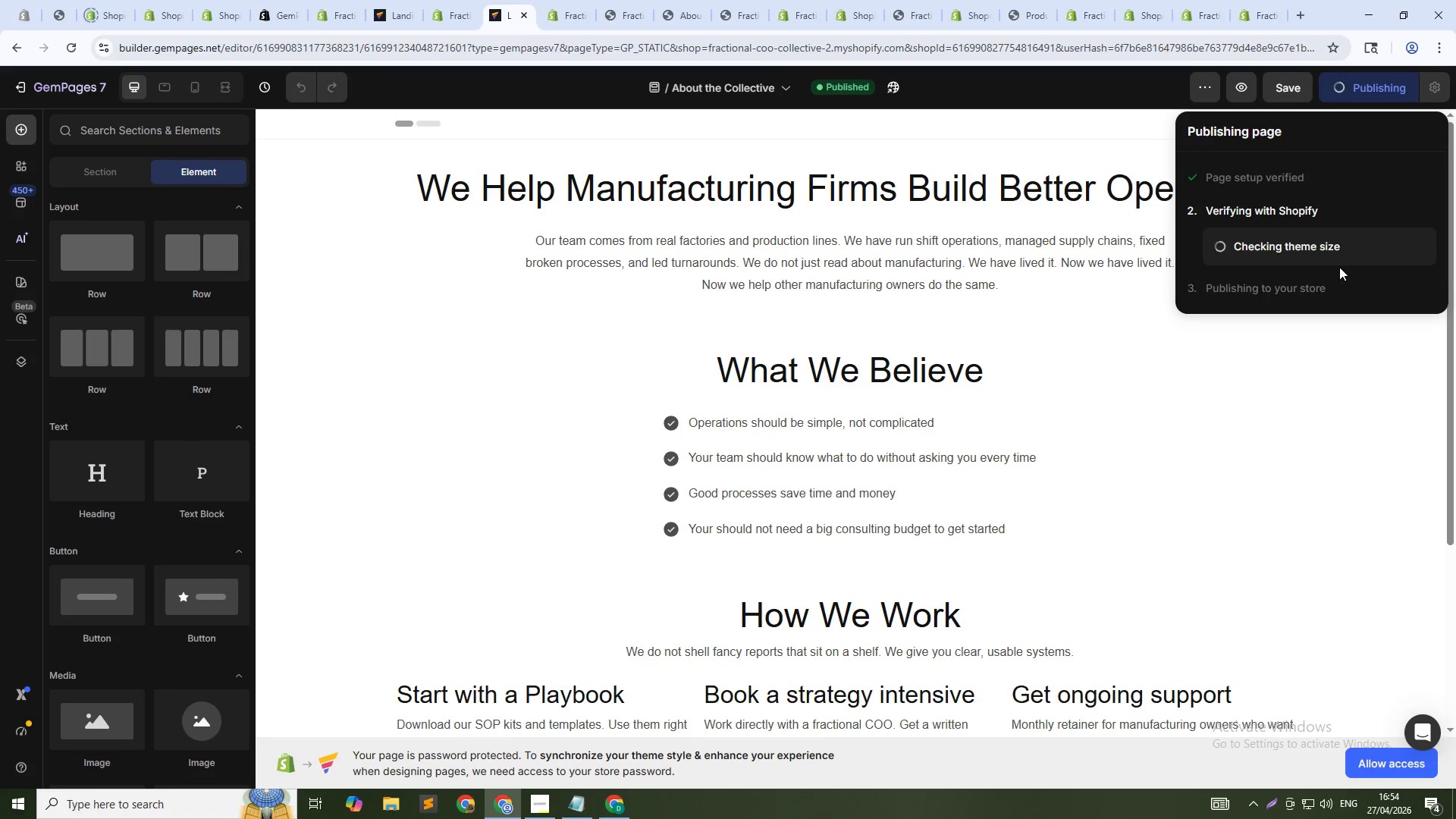 
mouse_move([1368, 243])
 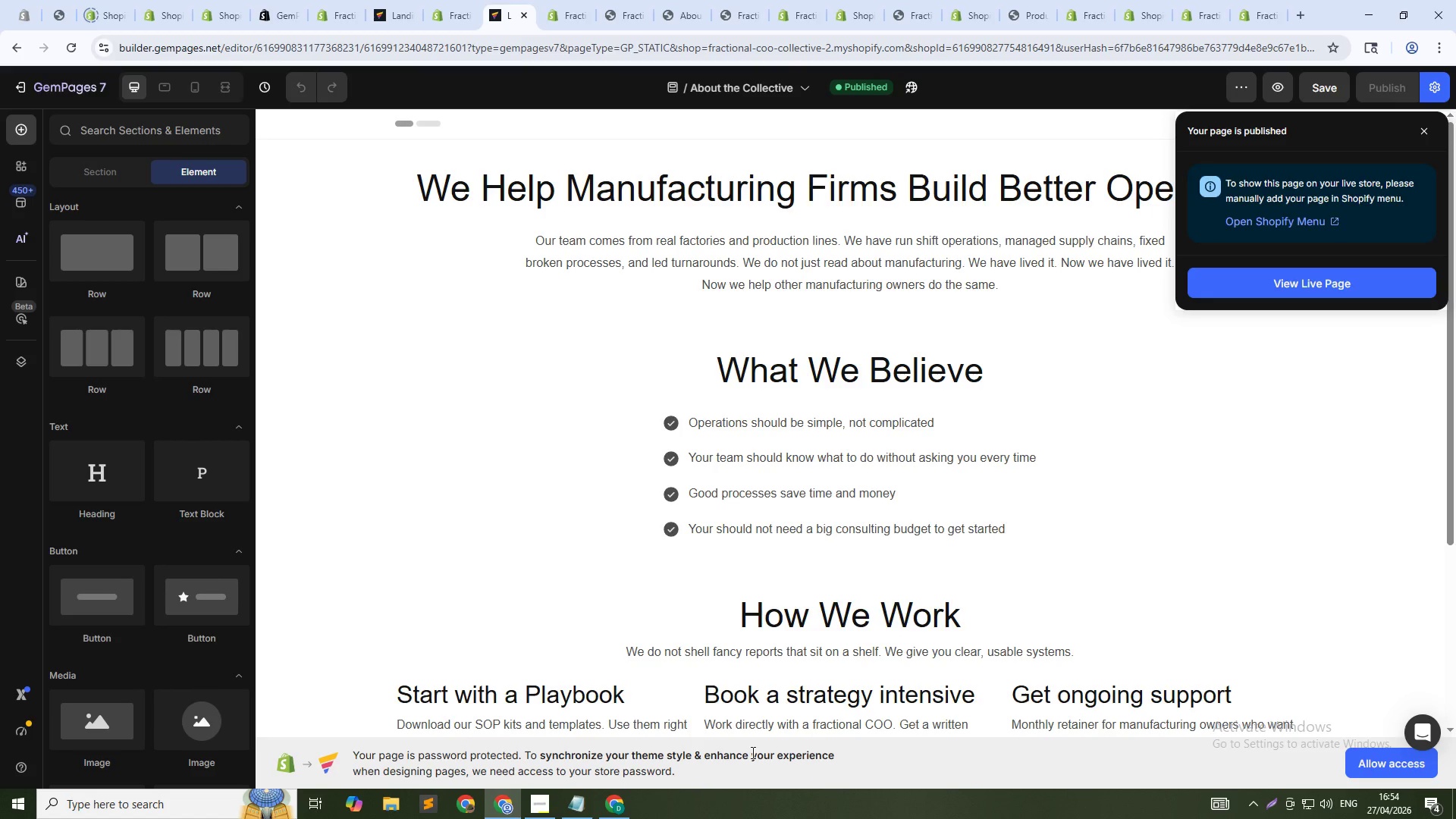 
wait(6.37)
 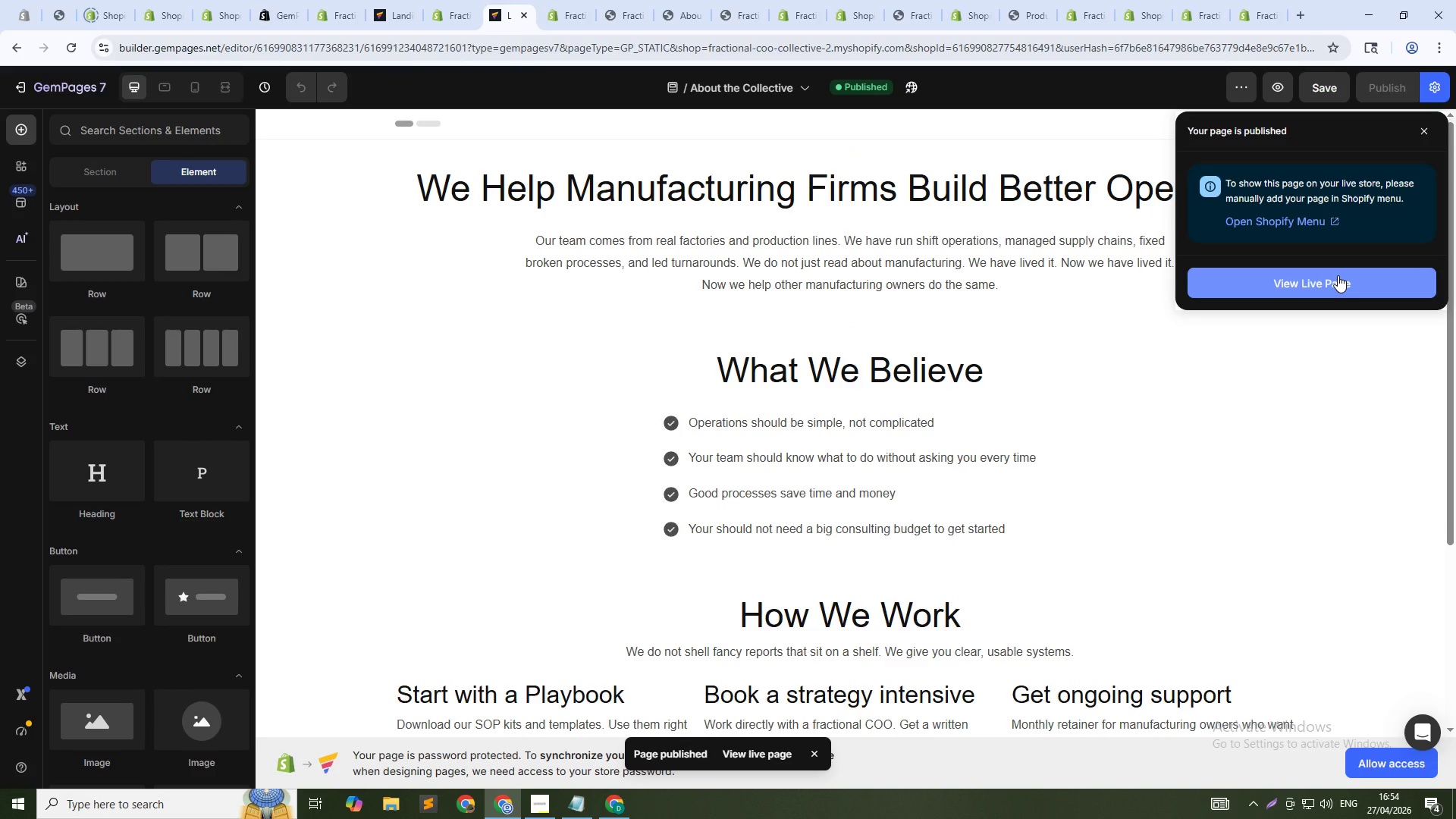 
left_click([460, 3])
 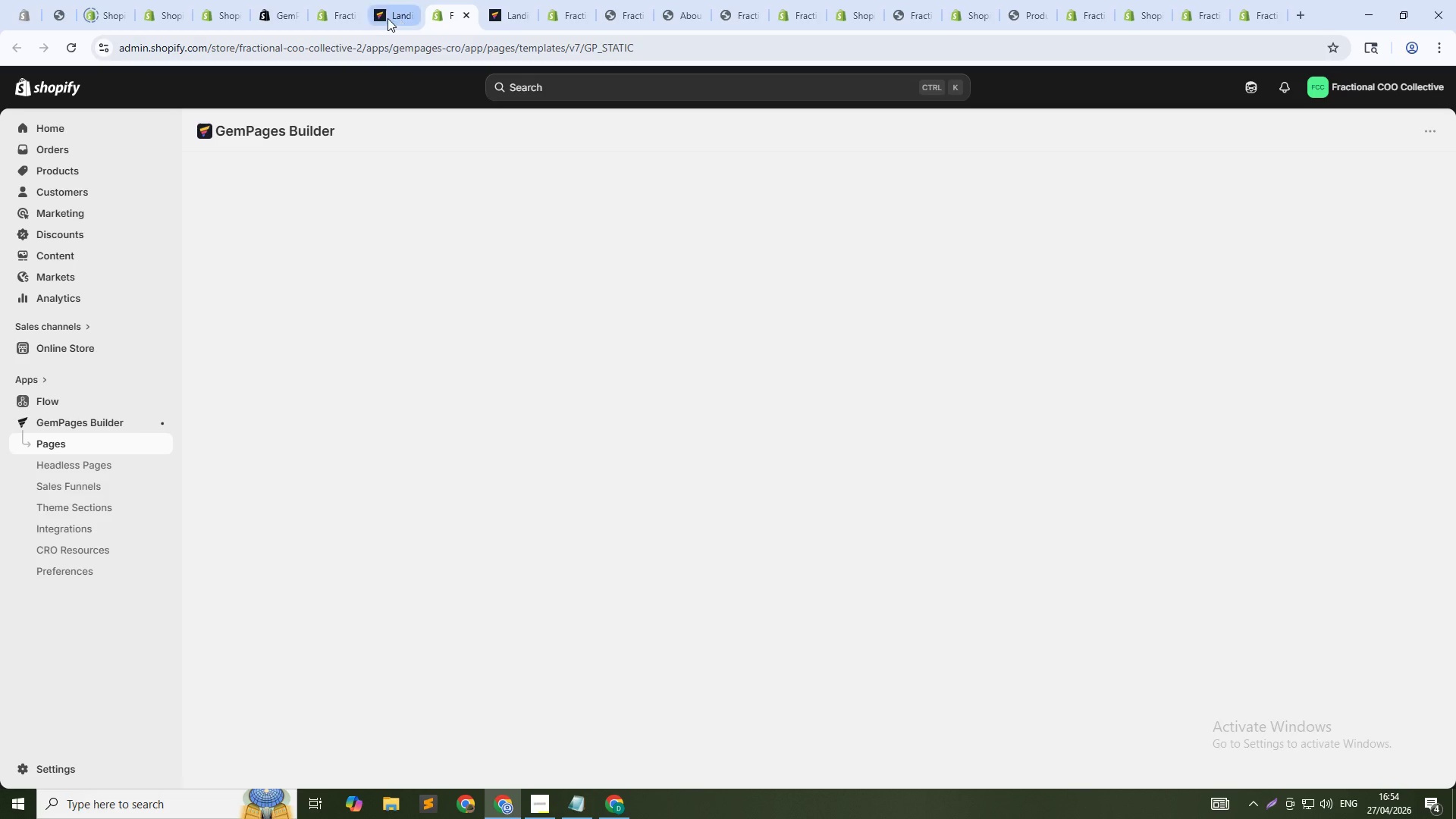 
left_click([388, 18])
 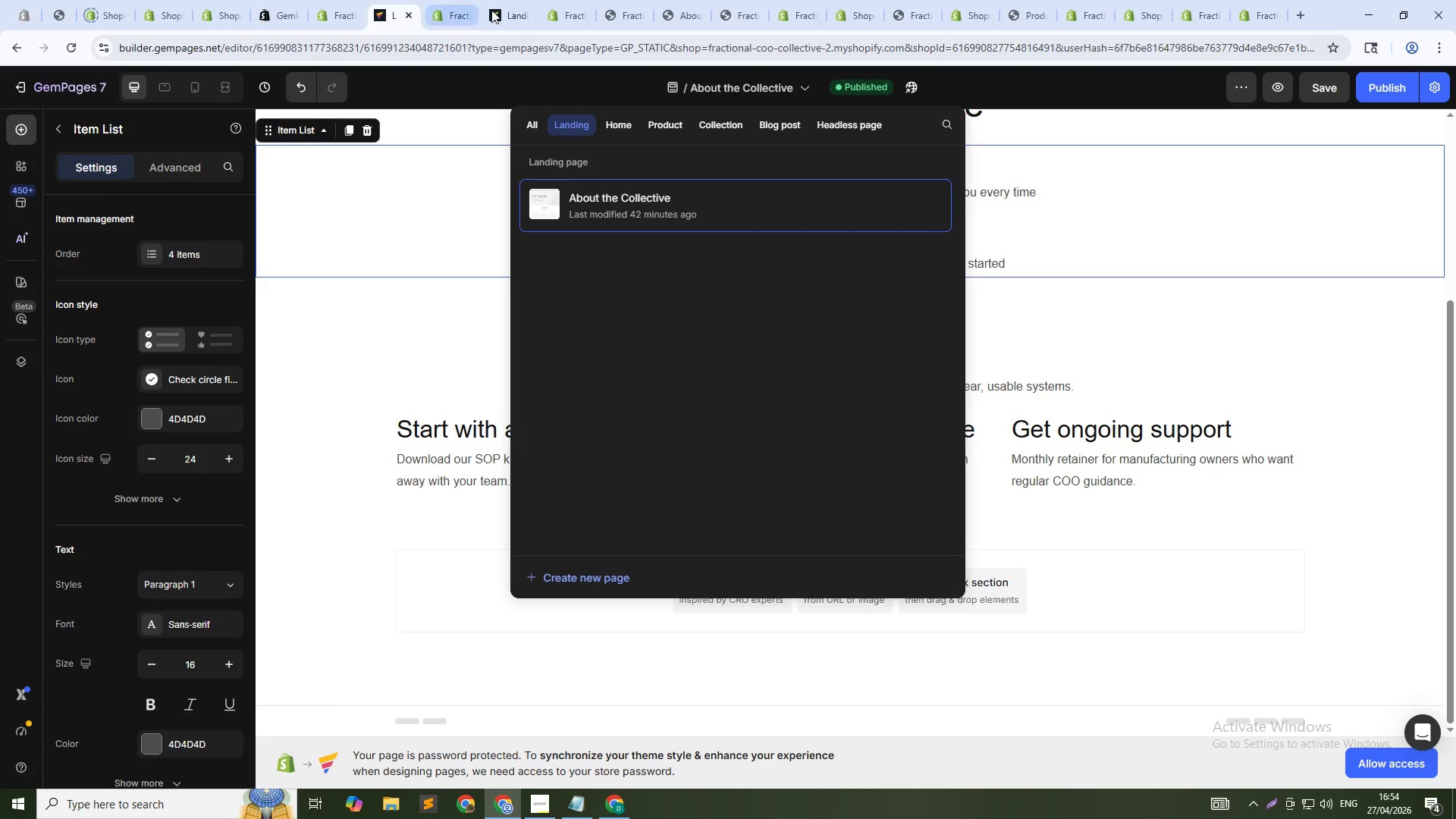 
left_click([516, 9])
 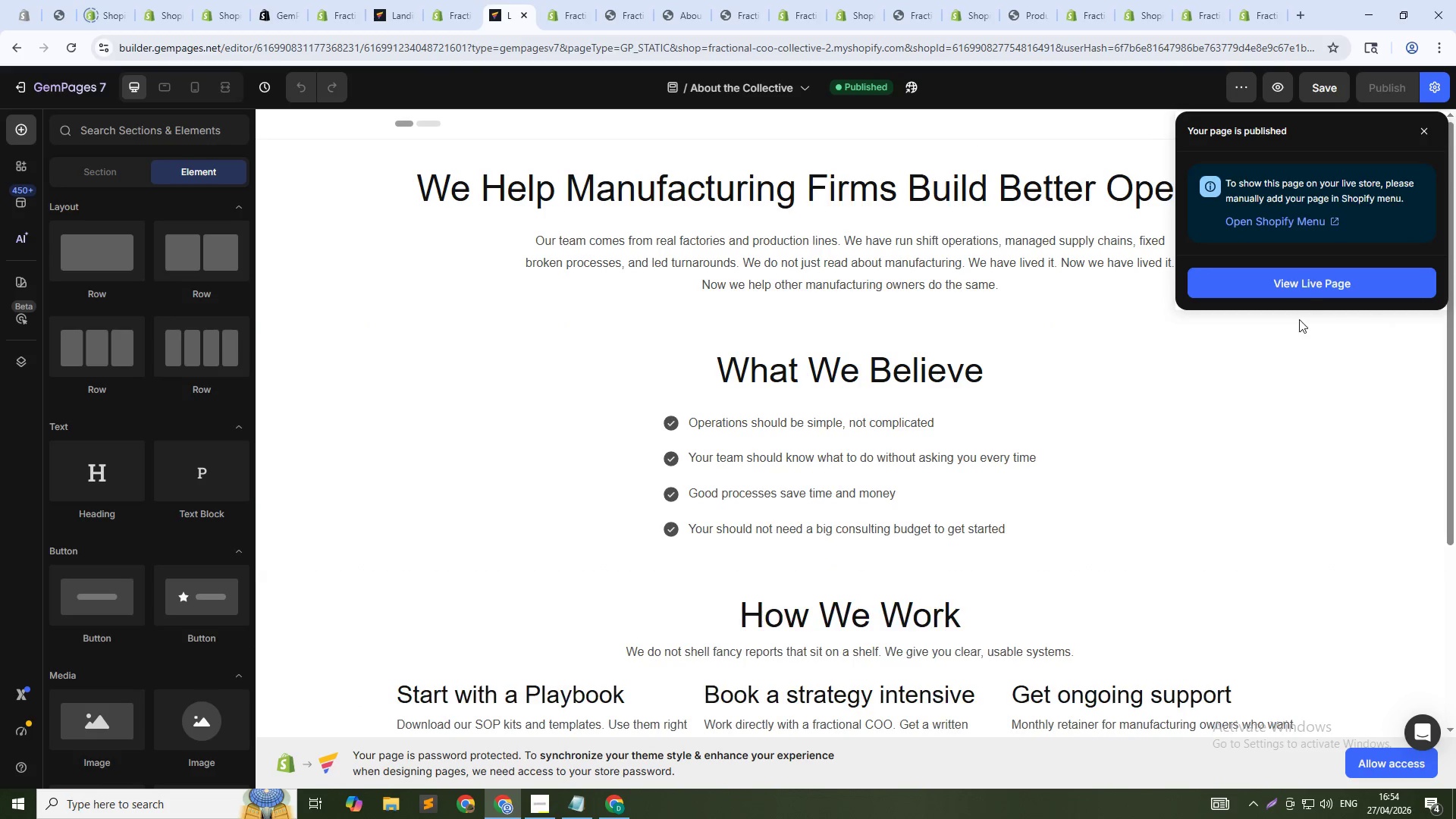 
left_click([1304, 290])
 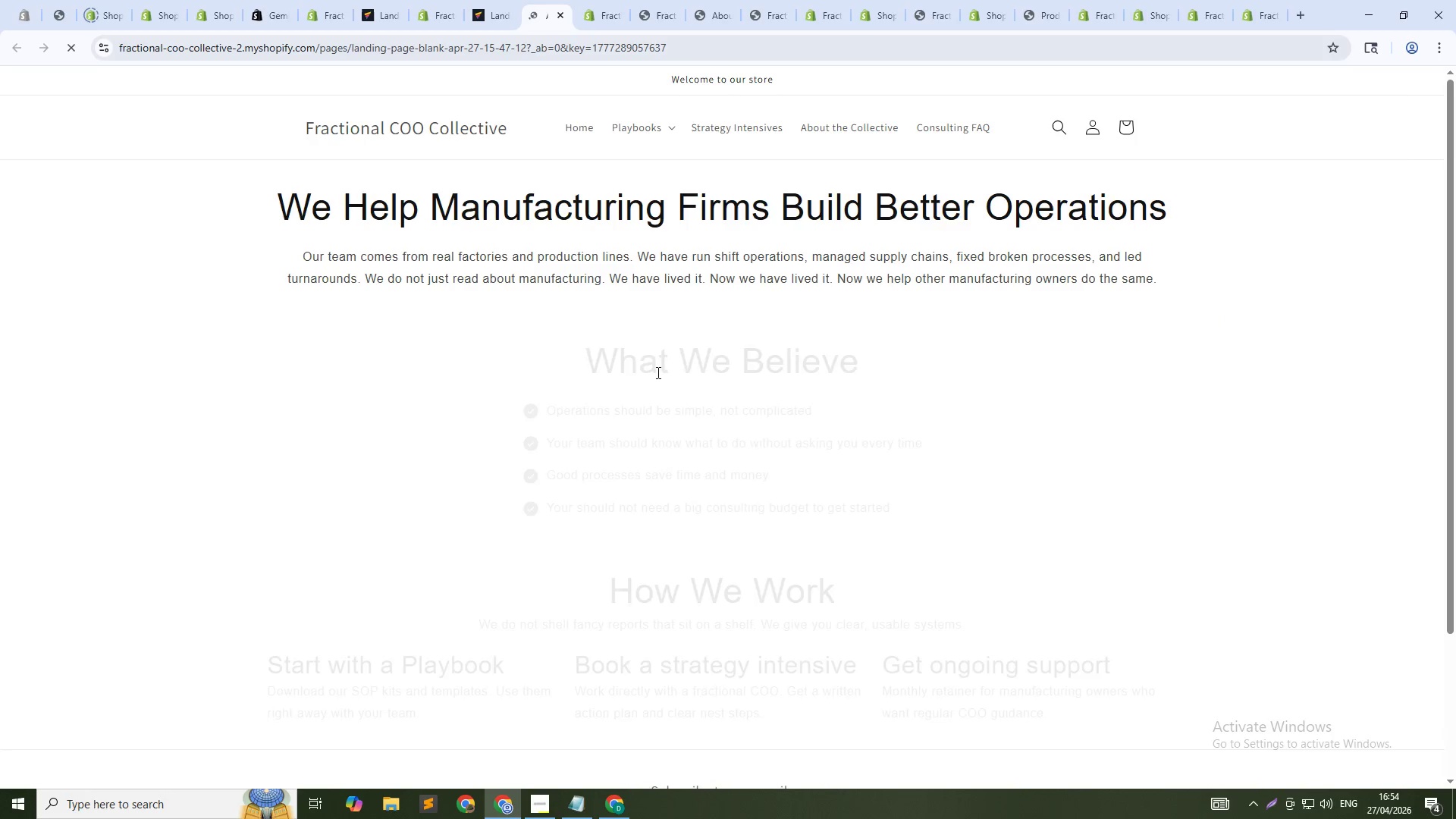 
scroll: coordinate [993, 741], scroll_direction: down, amount: 14.0
 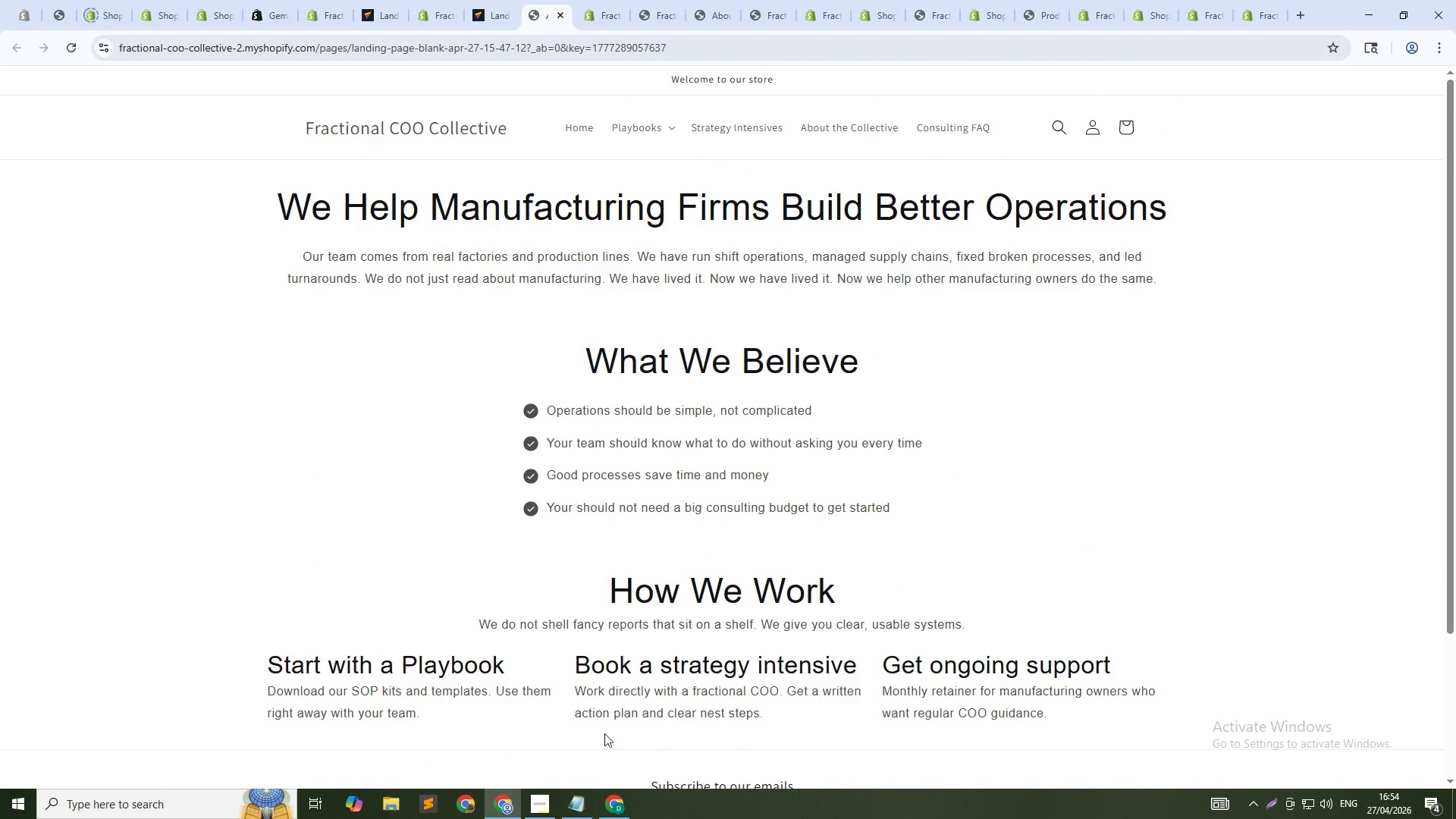 
scroll: coordinate [959, 719], scroll_direction: up, amount: 11.0
 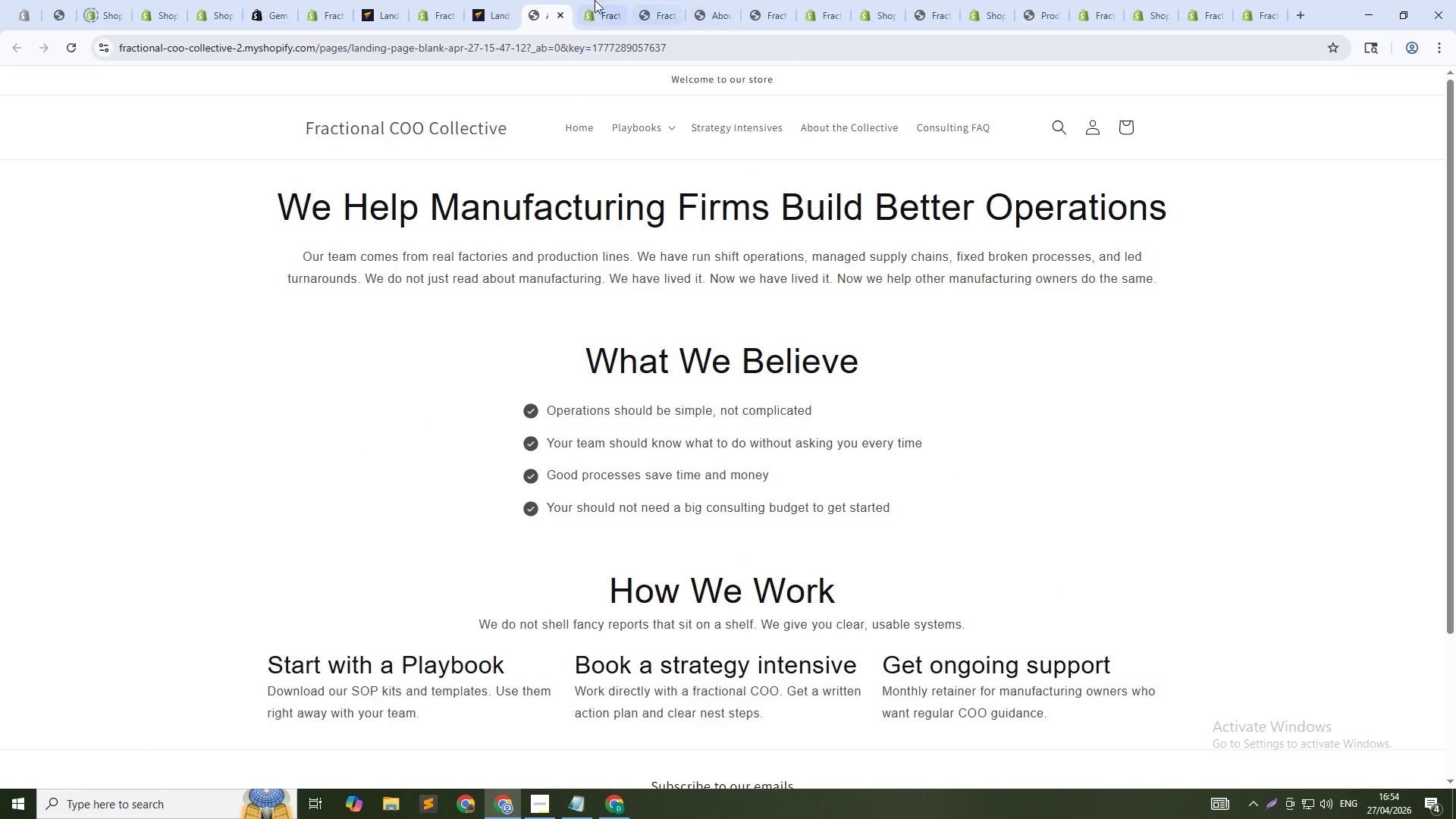 
left_click([475, 12])
 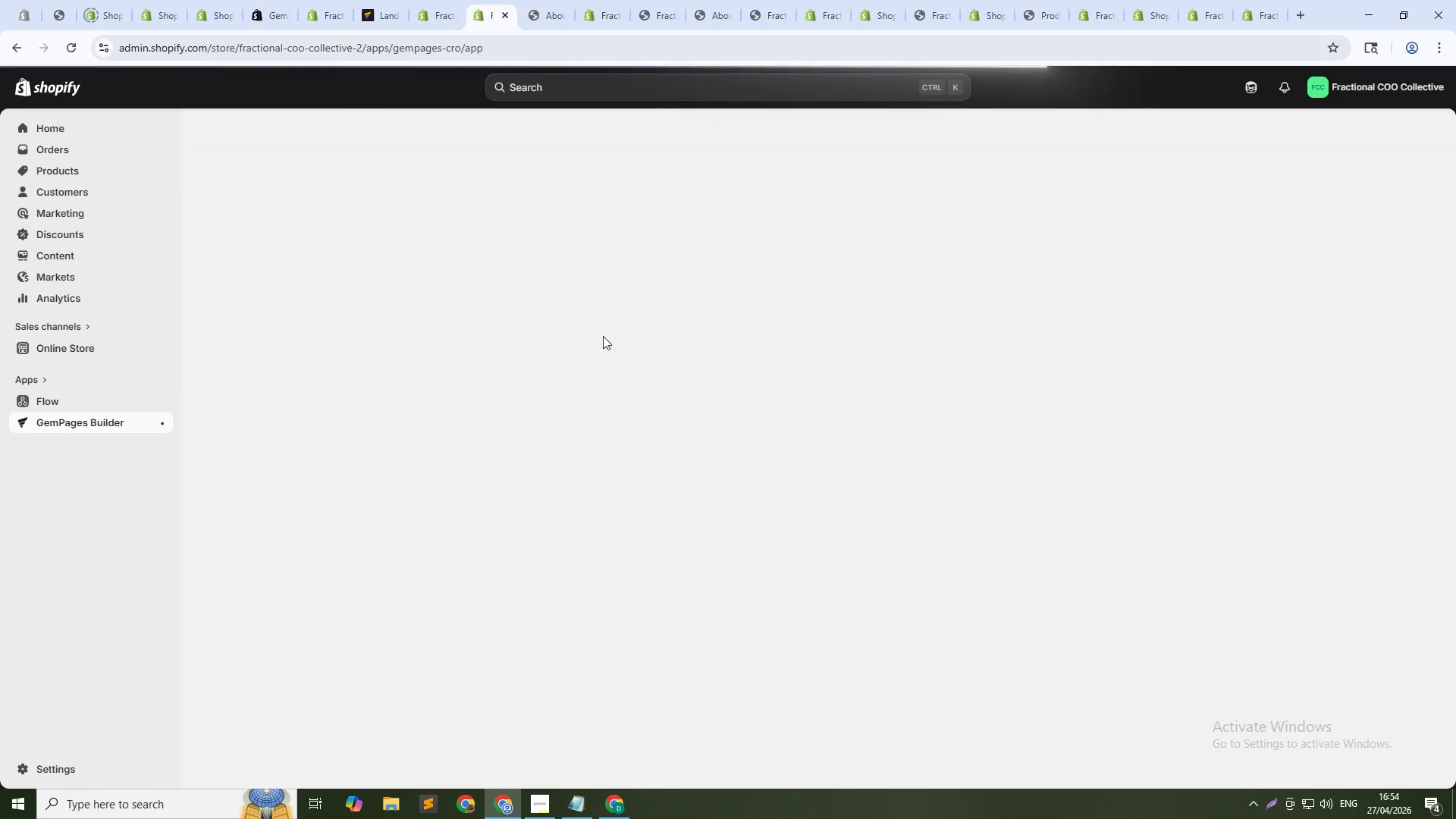 
wait(21.3)
 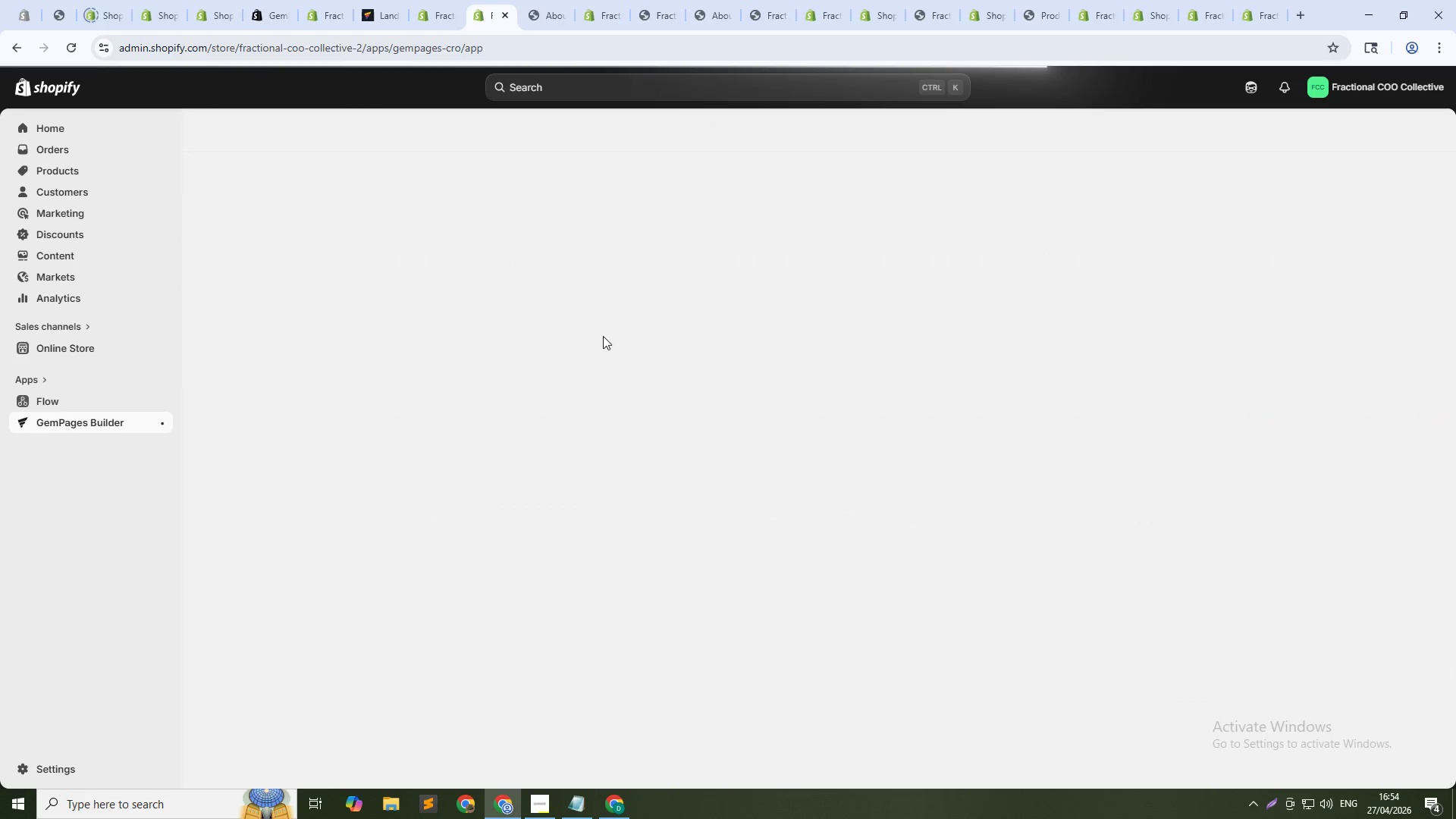 
scroll: coordinate [720, 522], scroll_direction: down, amount: 2.0
 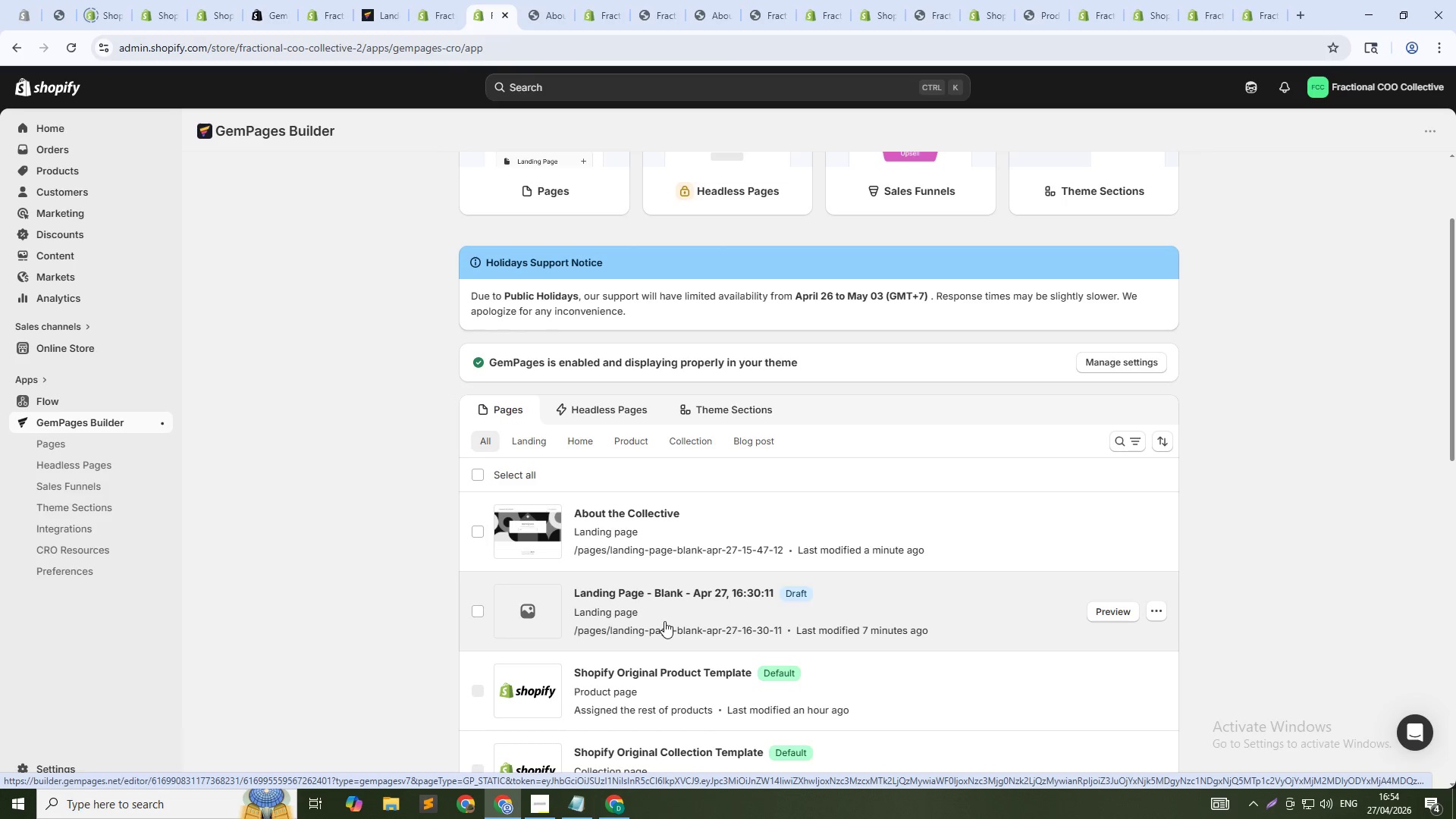 
wait(6.5)
 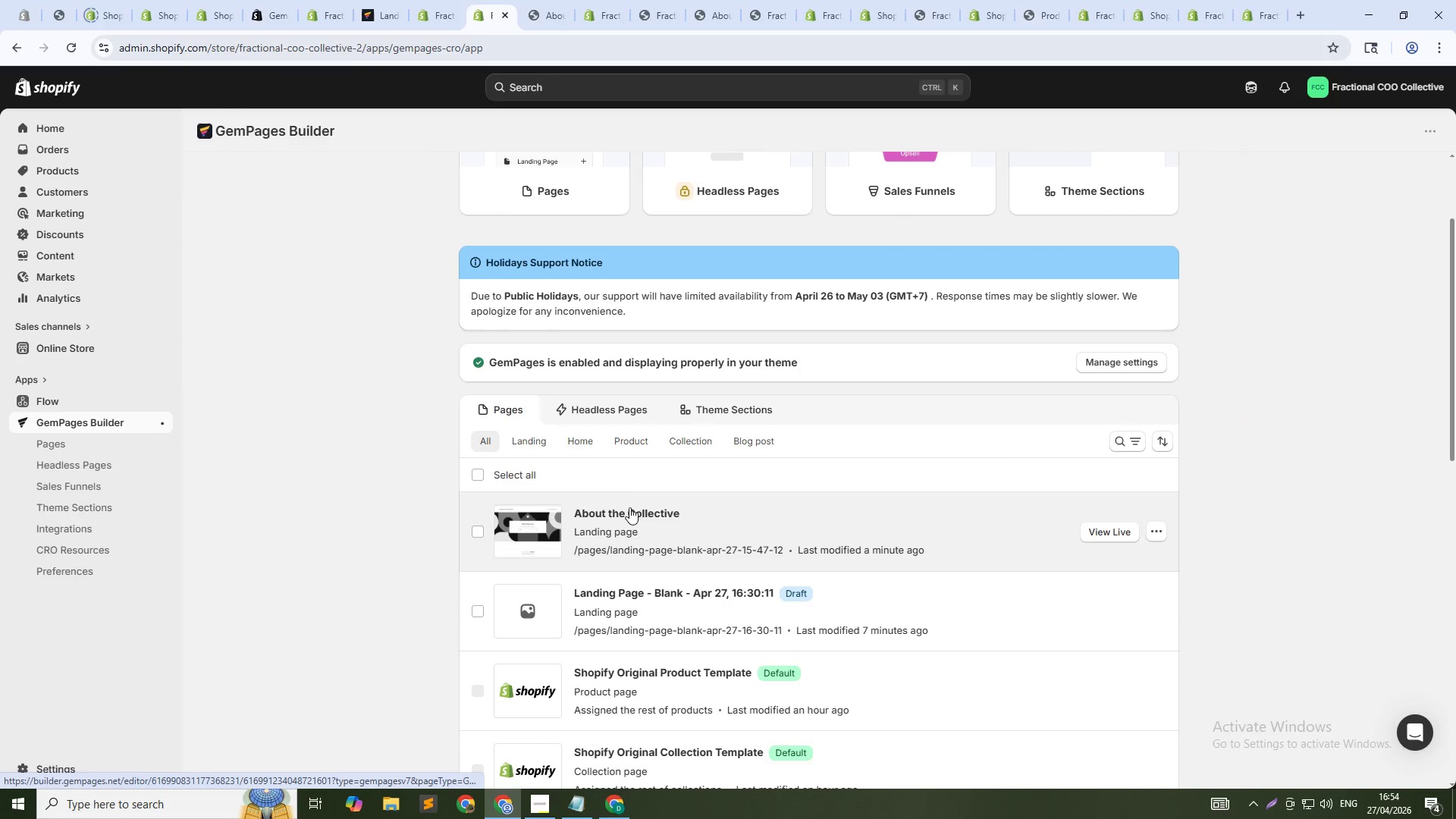 
left_click([1158, 530])
 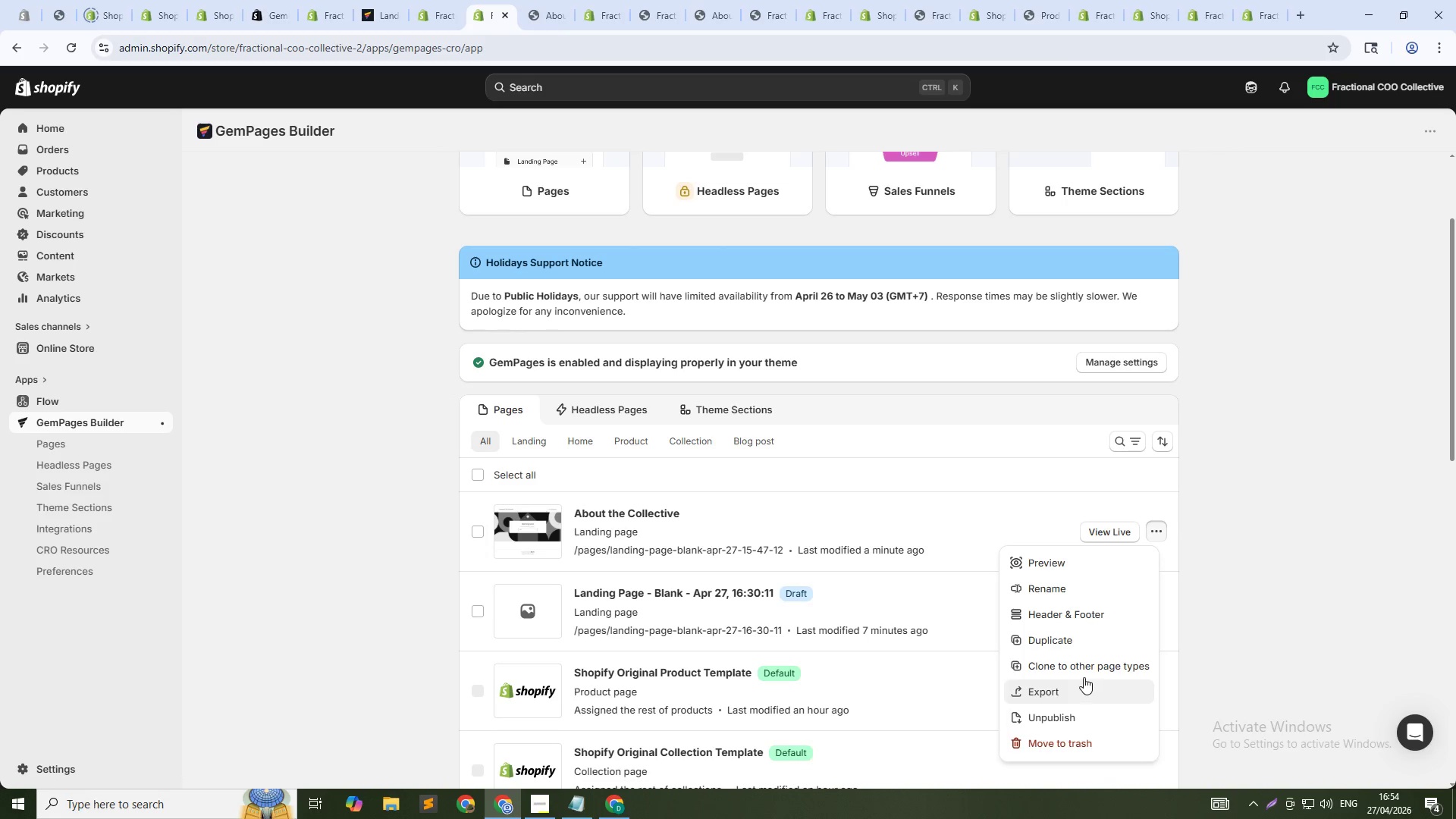 
wait(9.27)
 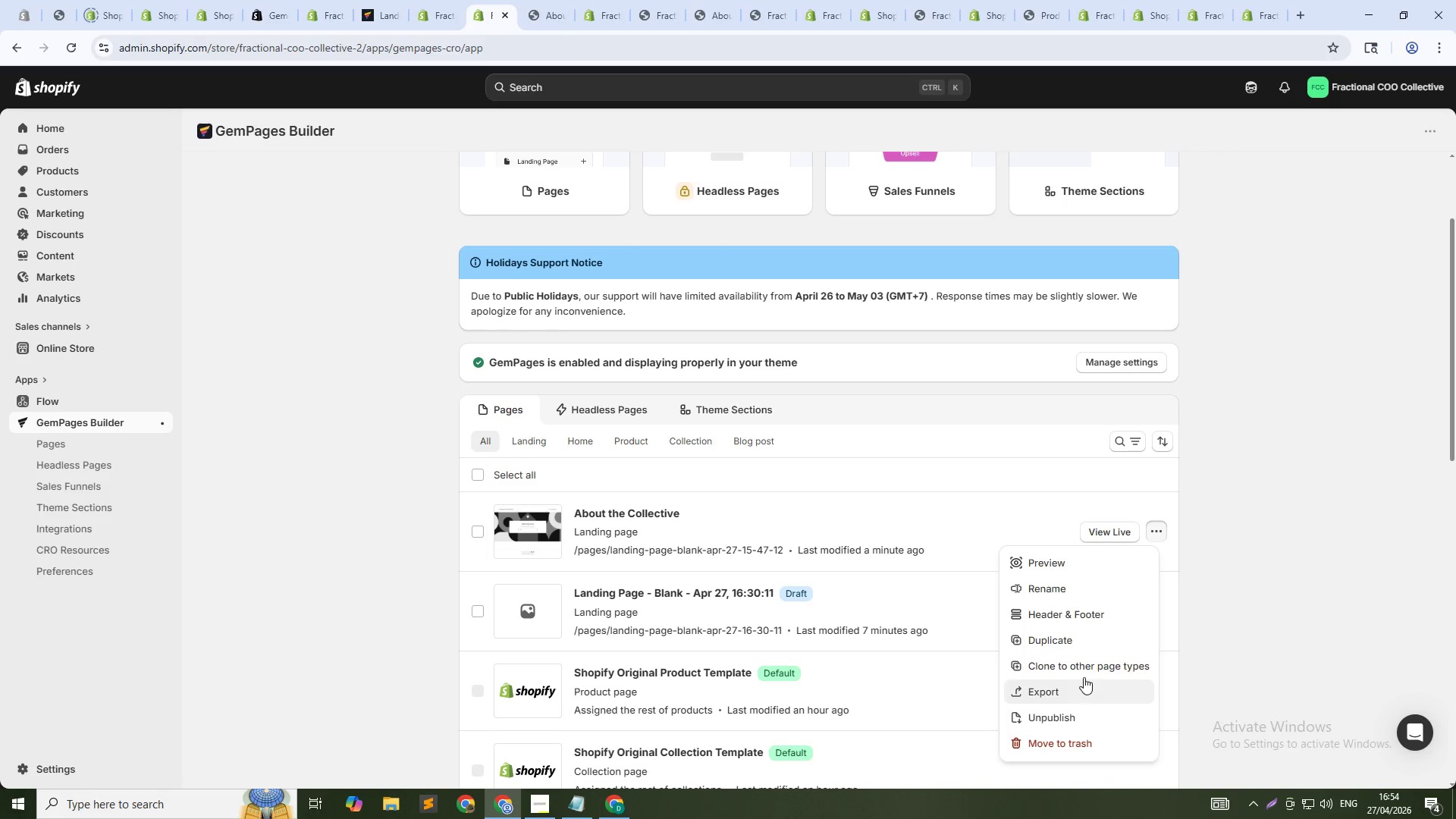 
left_click([1059, 555])
 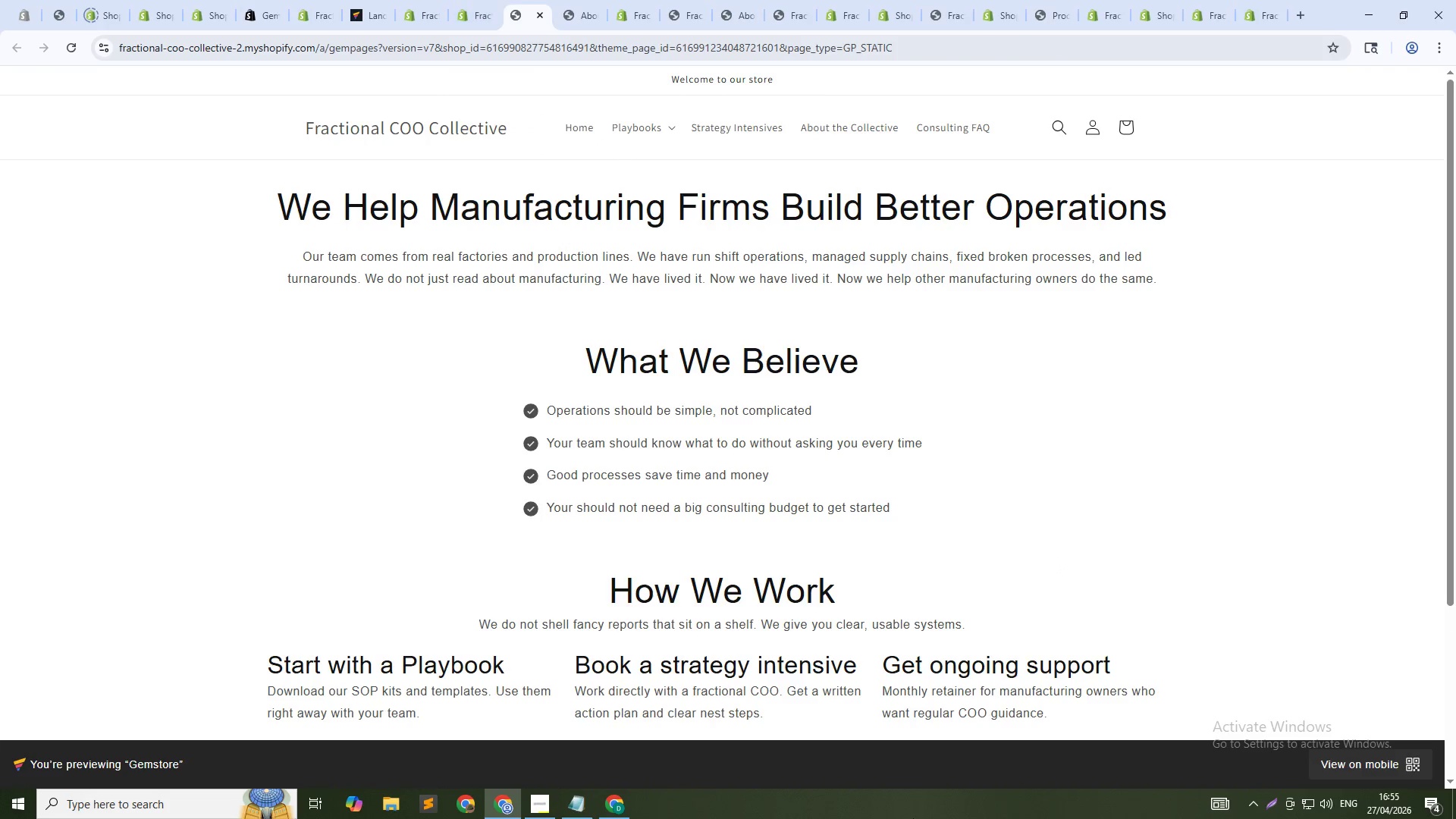 
wait(5.98)
 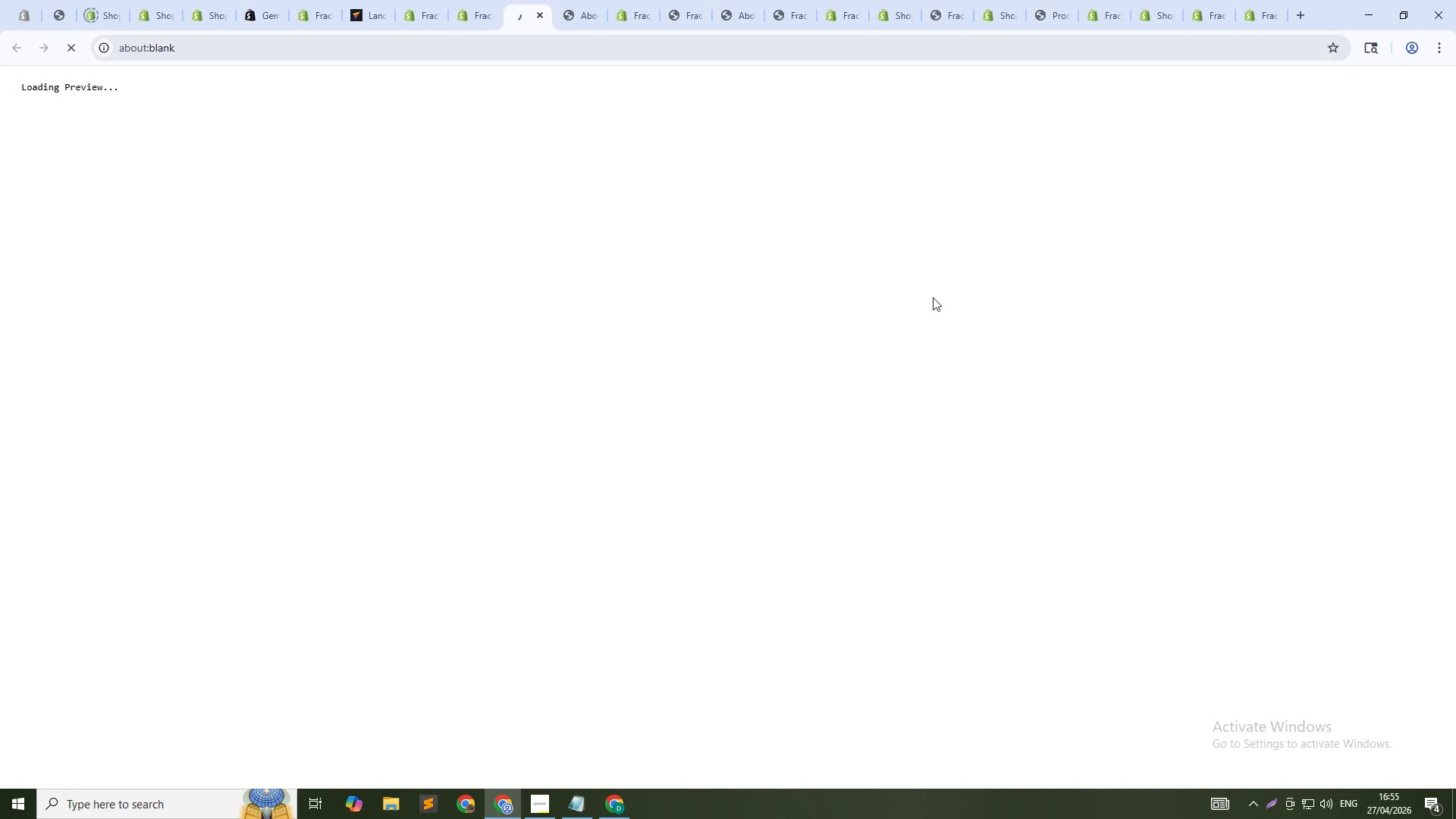 
left_click([480, 5])
 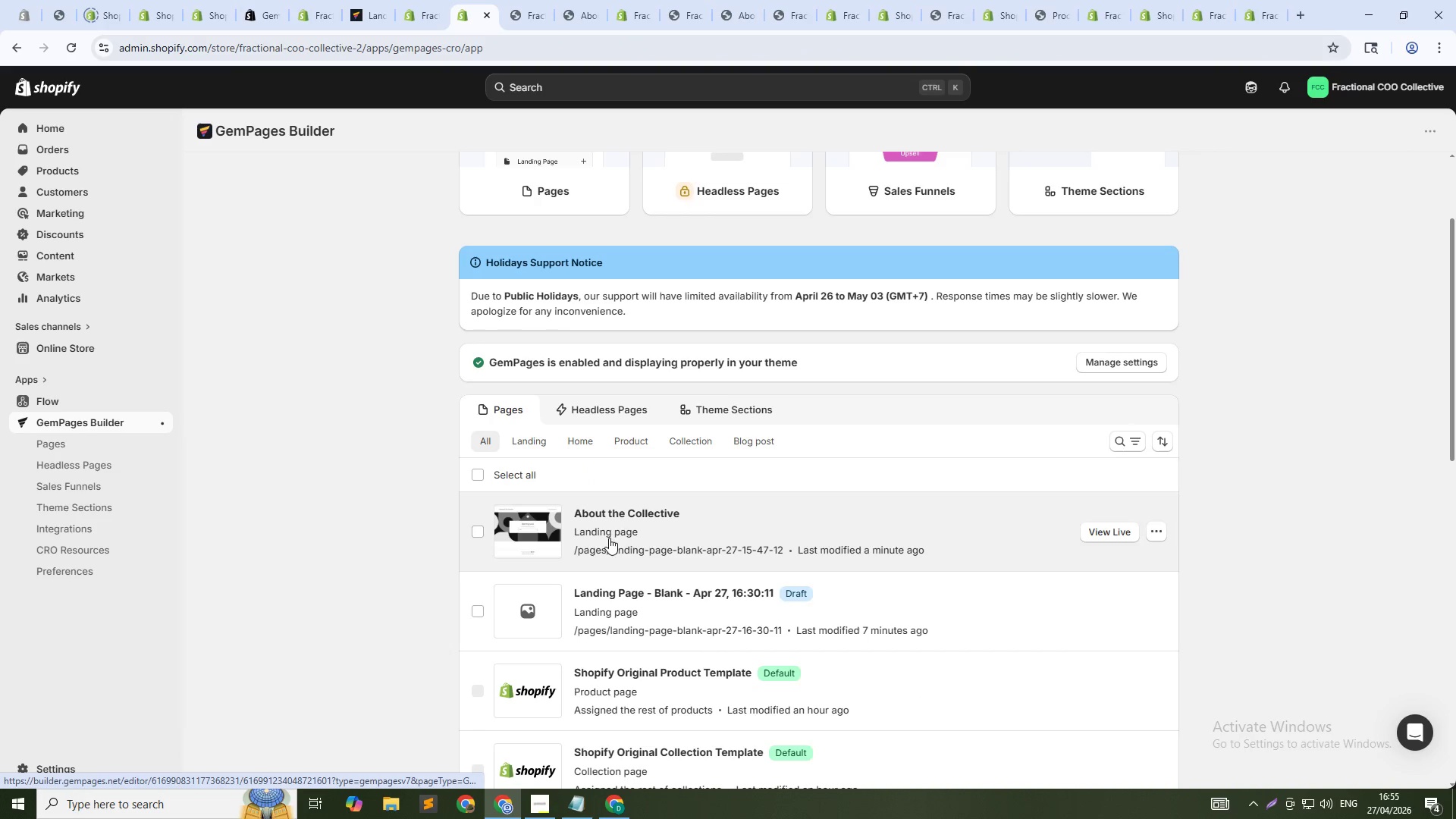 
left_click([610, 510])
 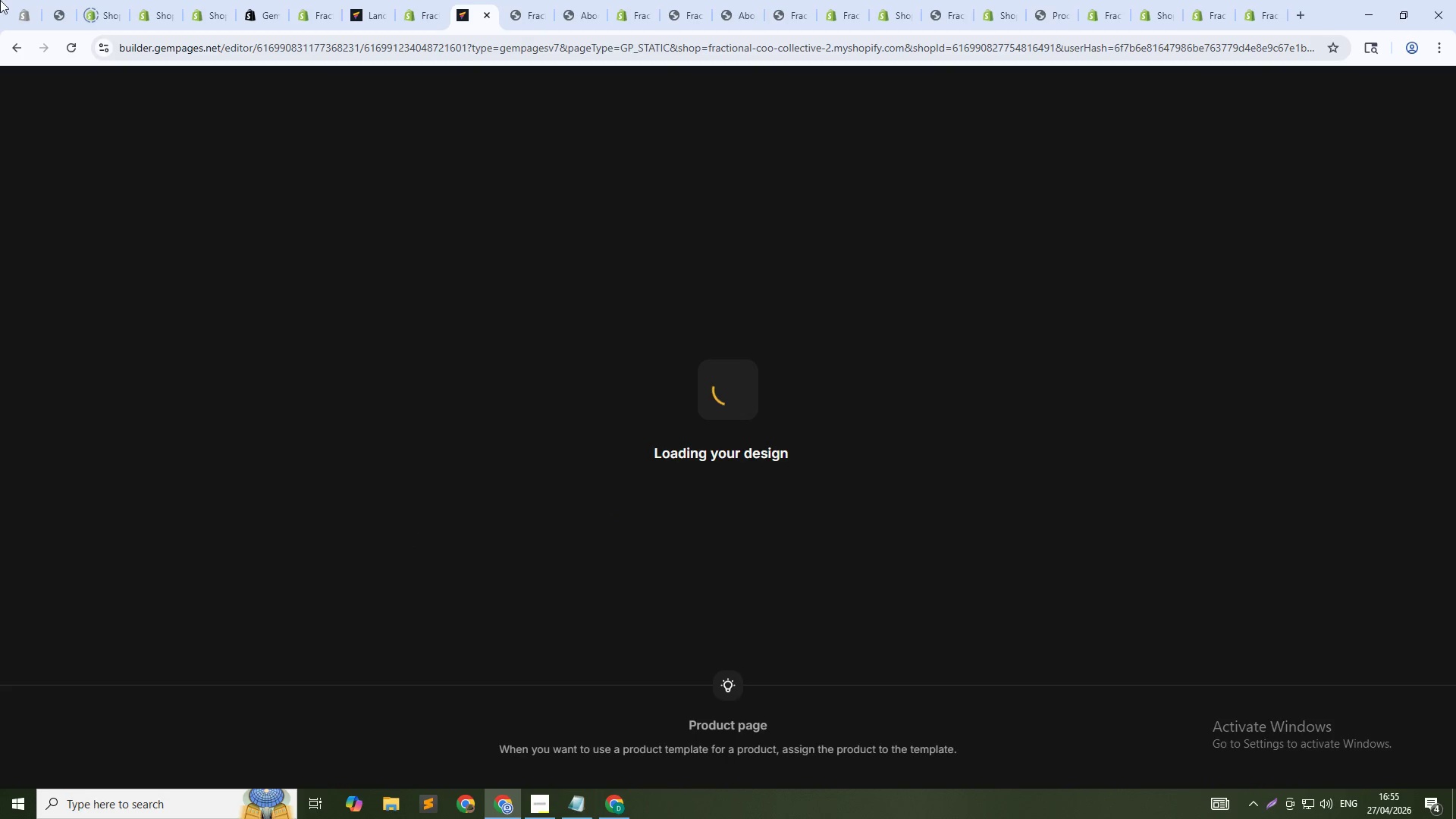 
wait(8.44)
 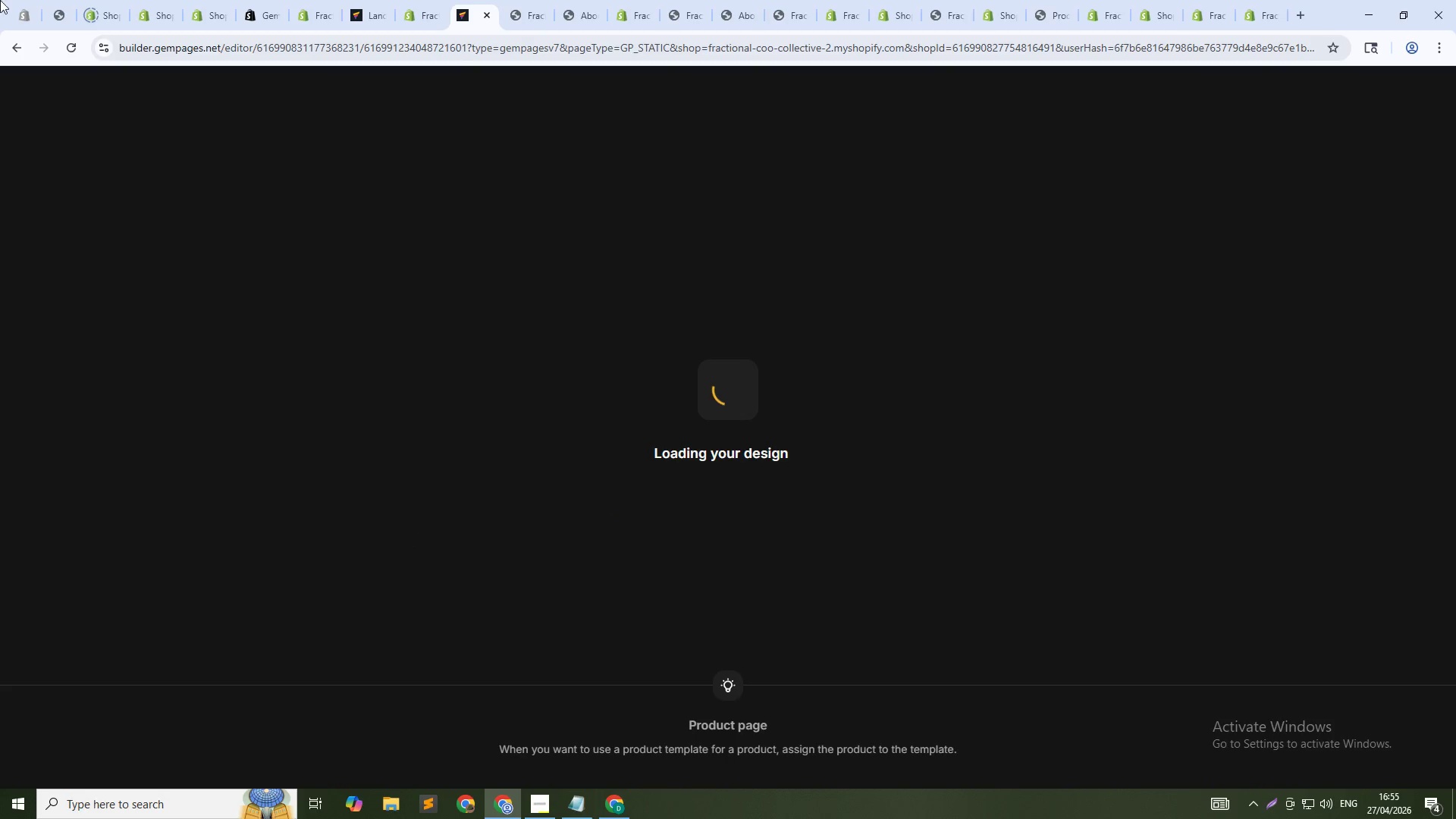 
left_click([1246, 89])
 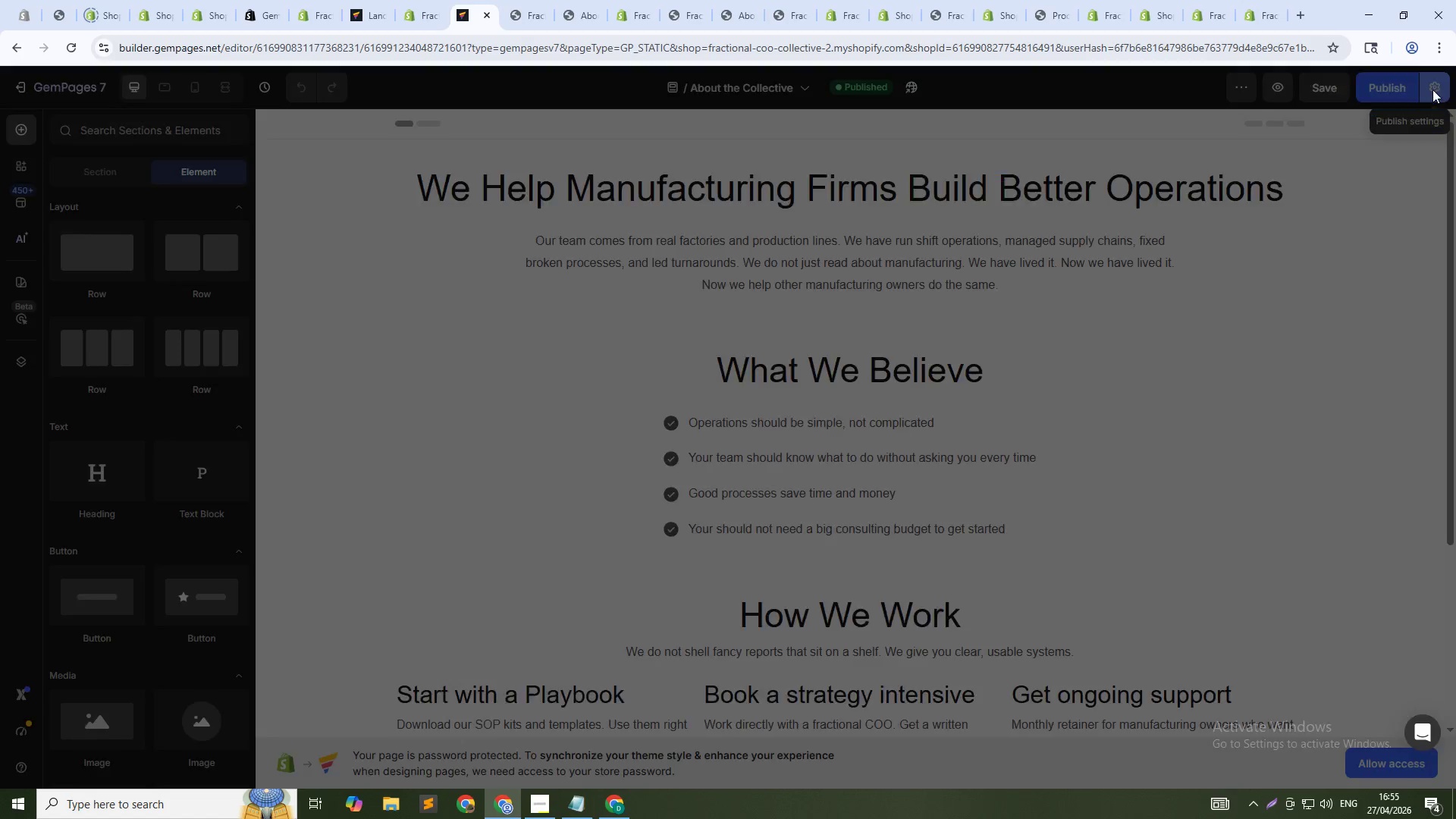 
wait(9.02)
 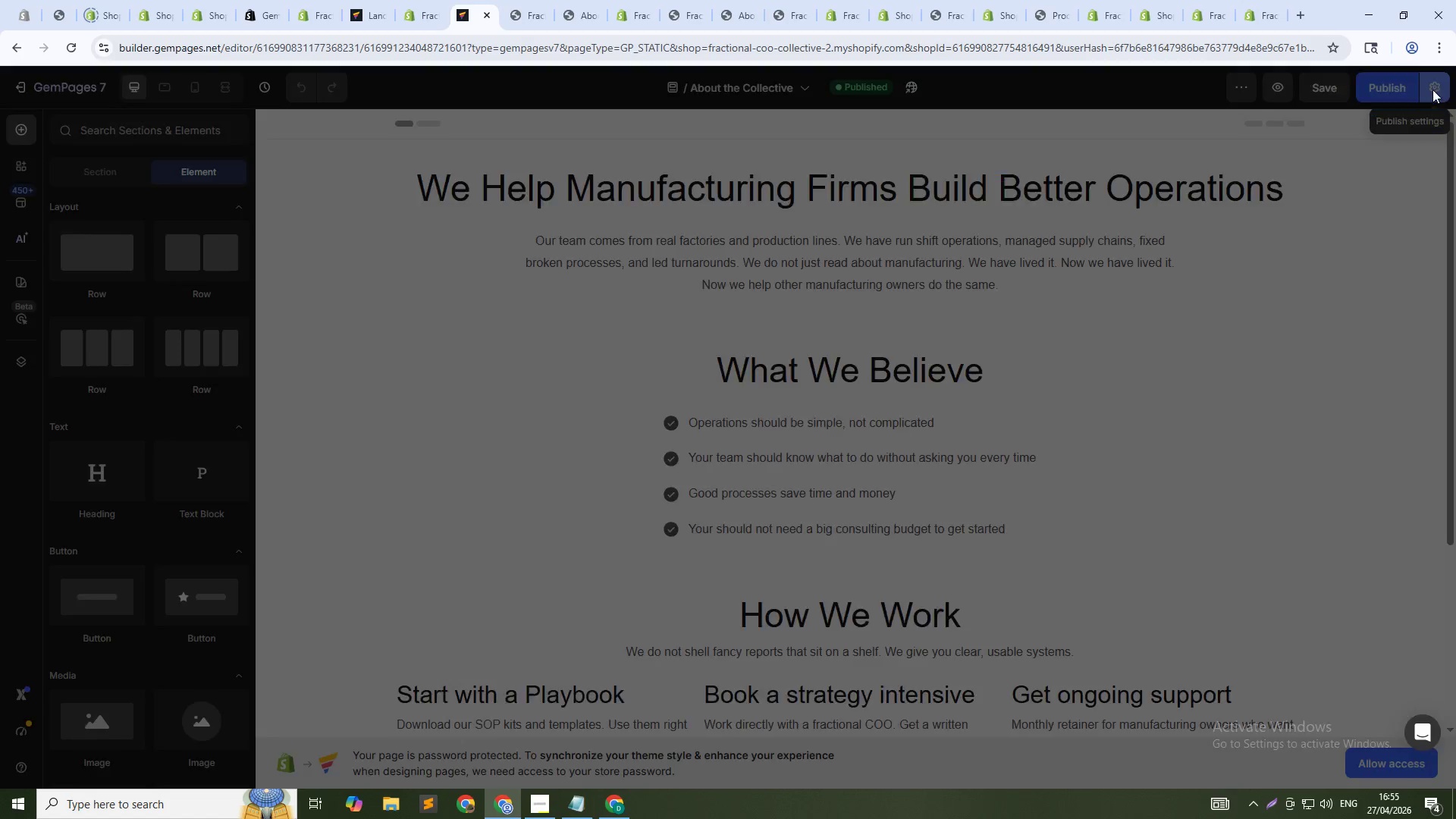 
left_click([875, 362])
 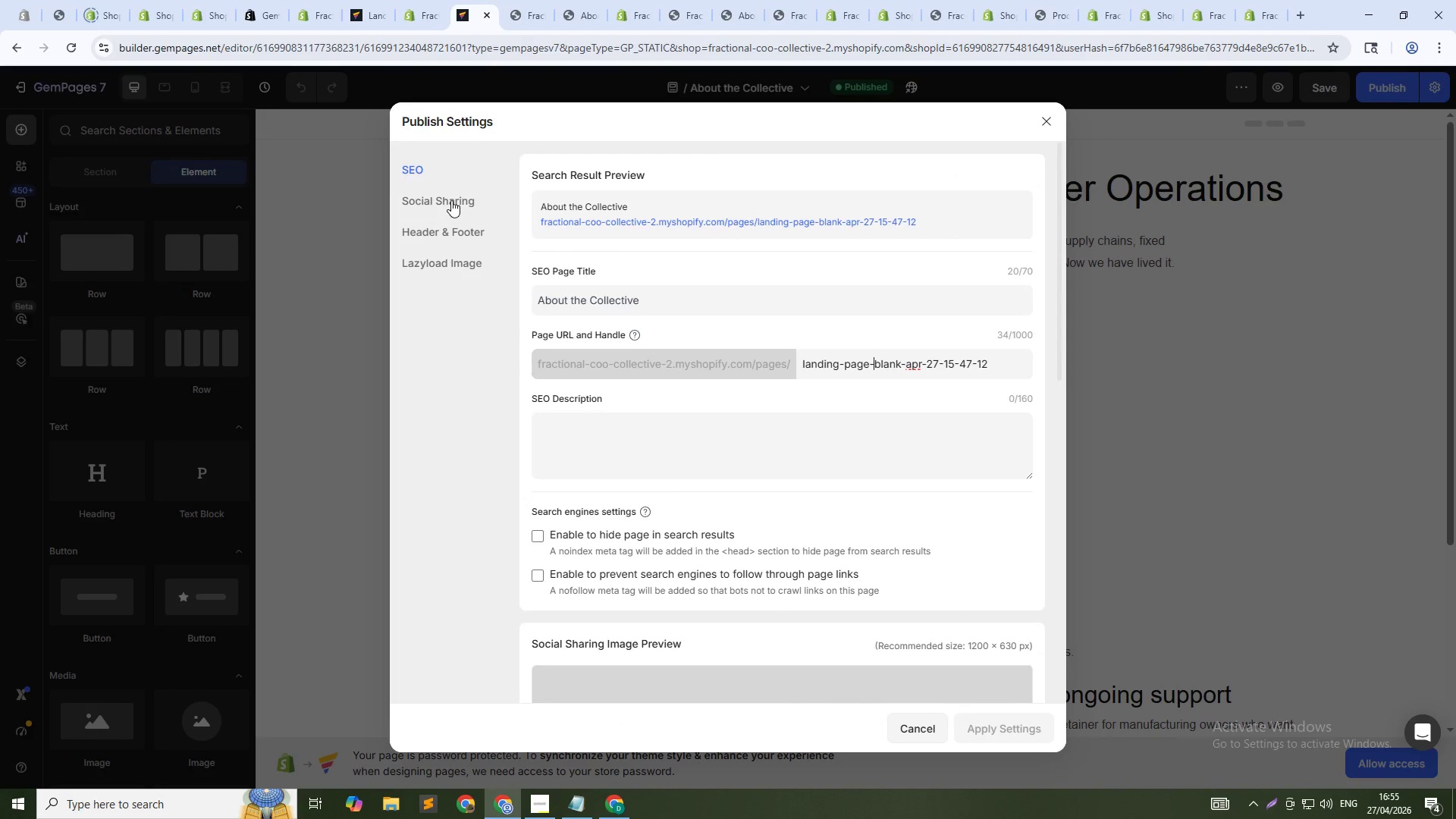 
left_click([697, 214])
 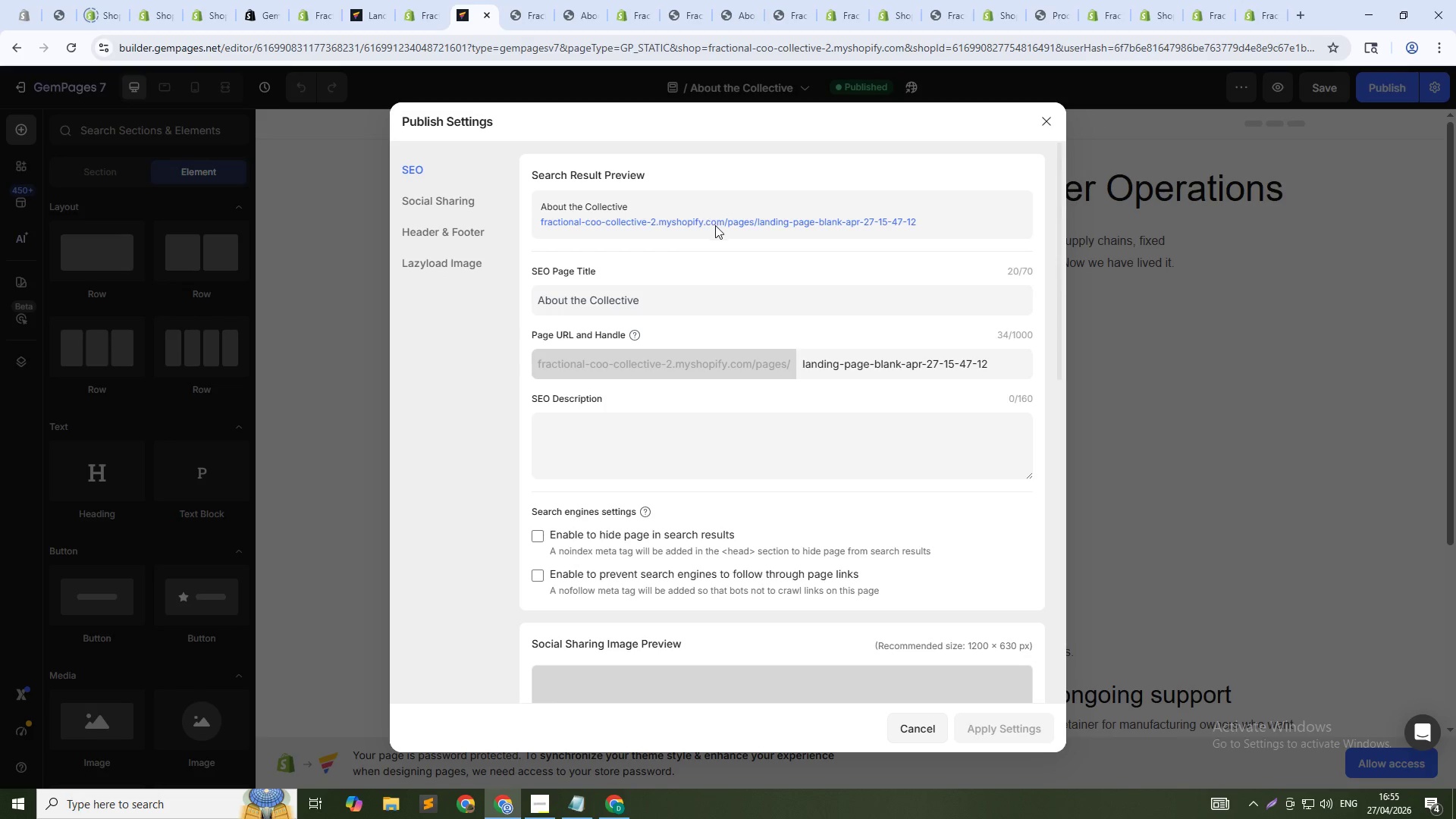 
left_click([715, 225])
 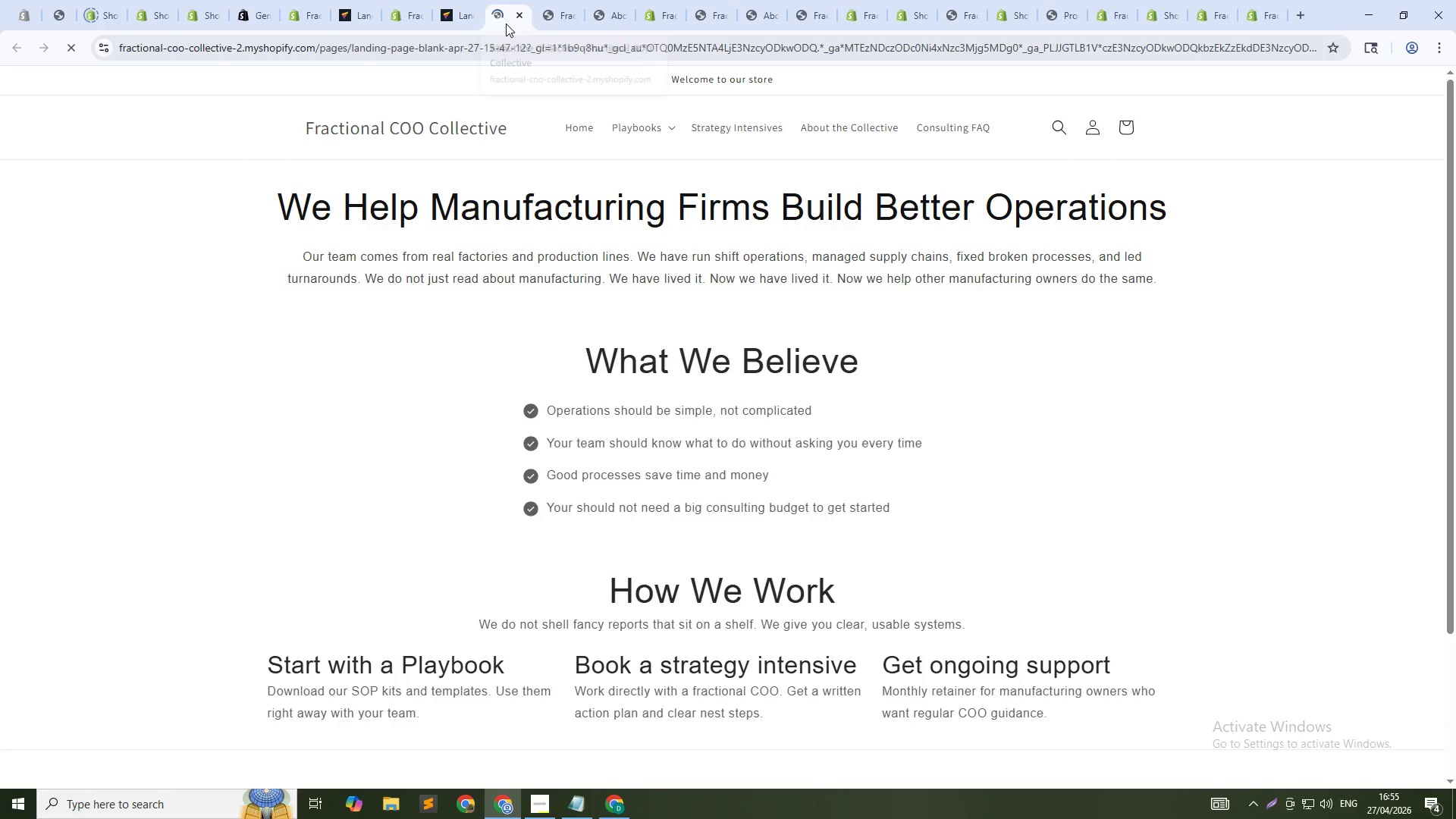 
left_click([465, 22])
 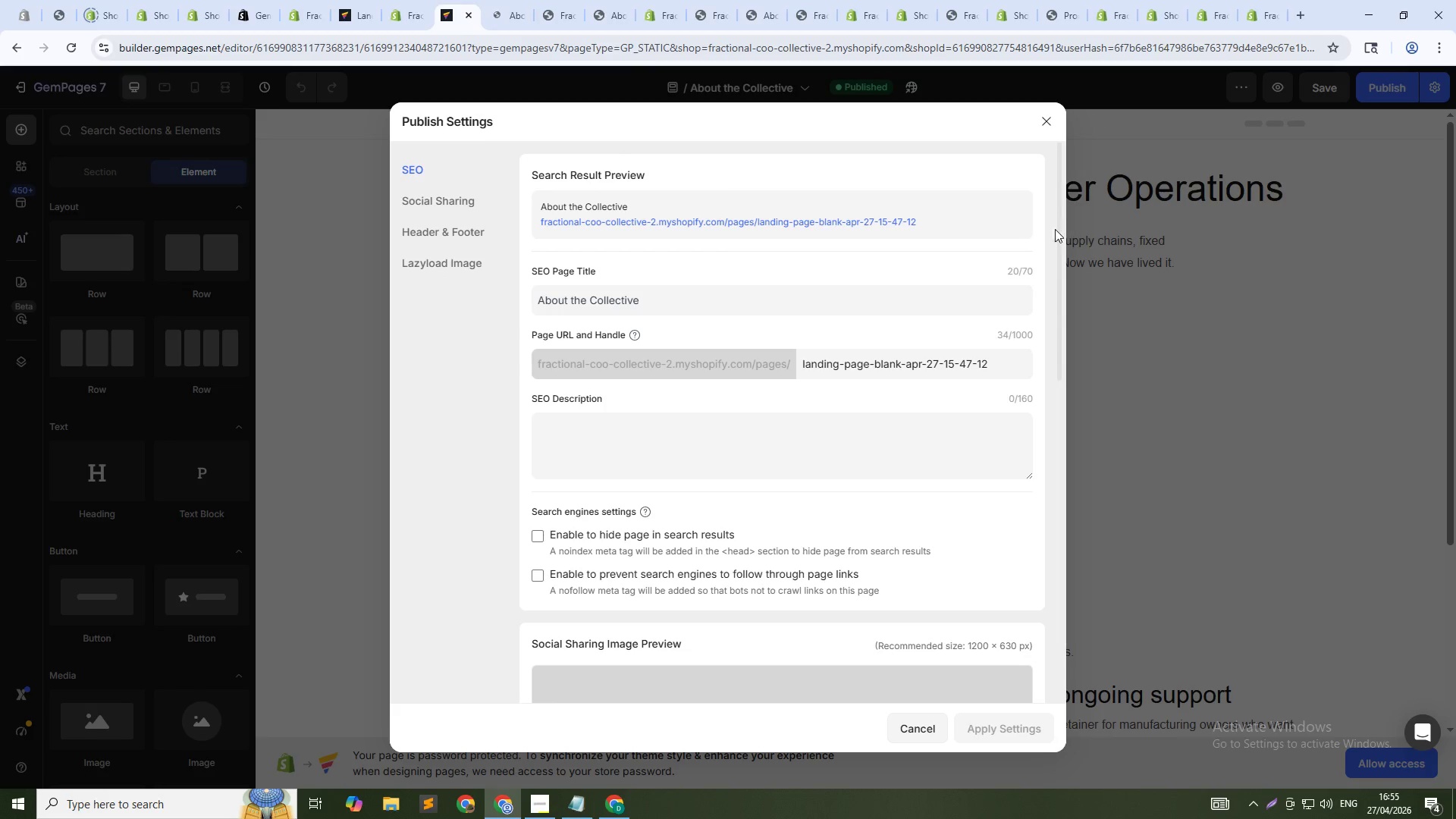 
left_click_drag(start_coordinate=[971, 215], to_coordinate=[966, 215])
 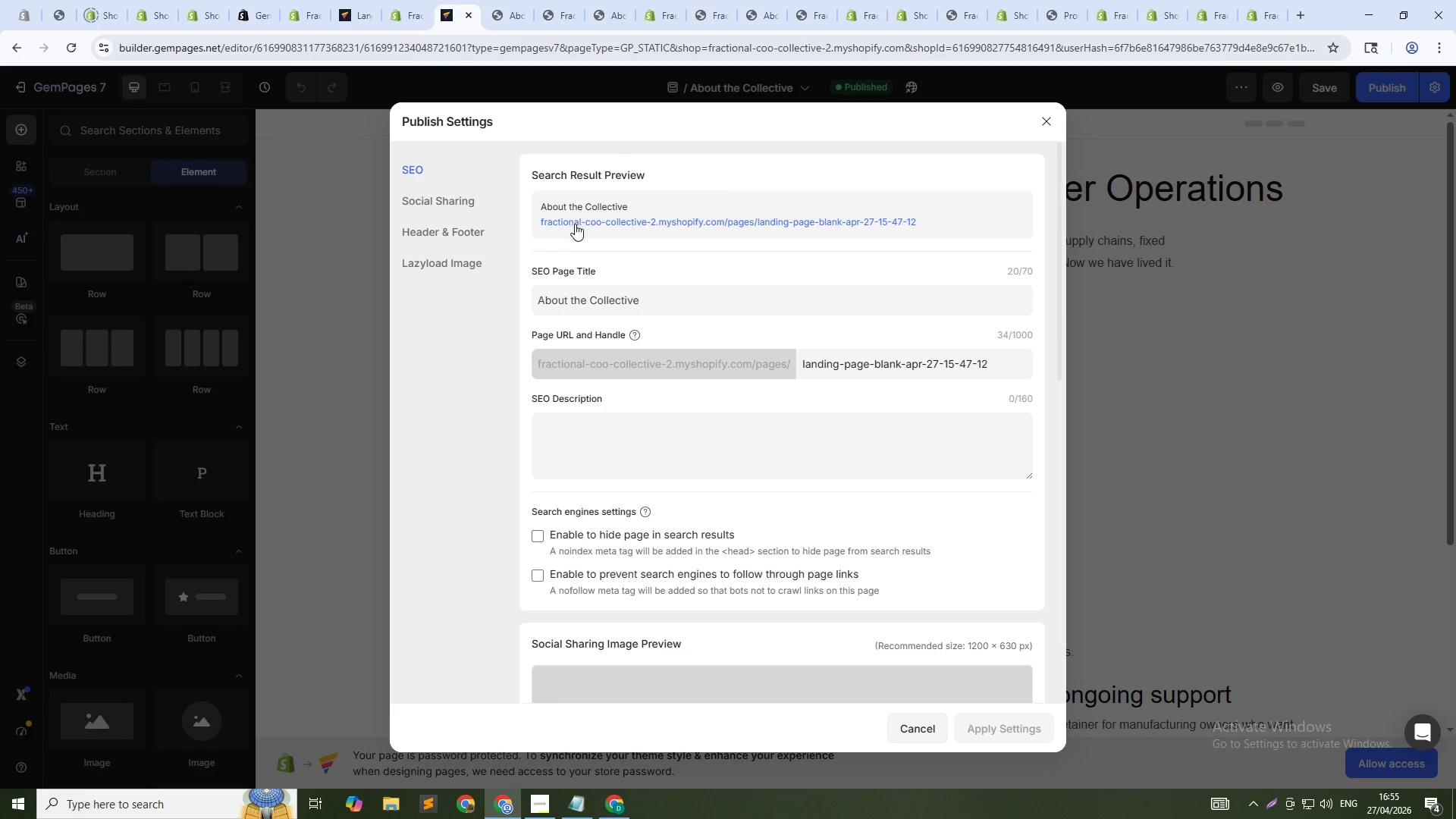 
left_click_drag(start_coordinate=[526, 224], to_coordinate=[964, 239])
 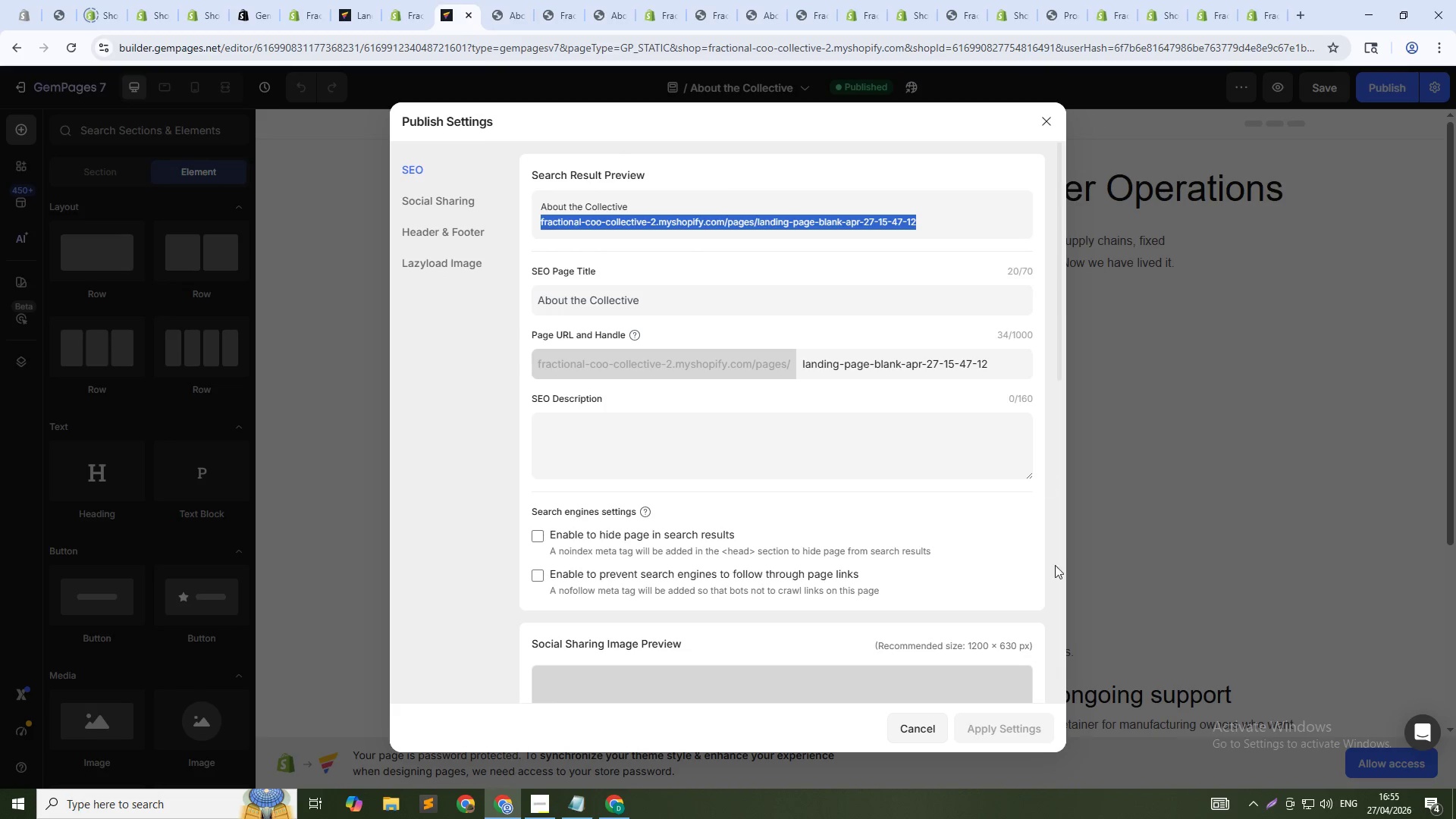 
key(Control+C)
 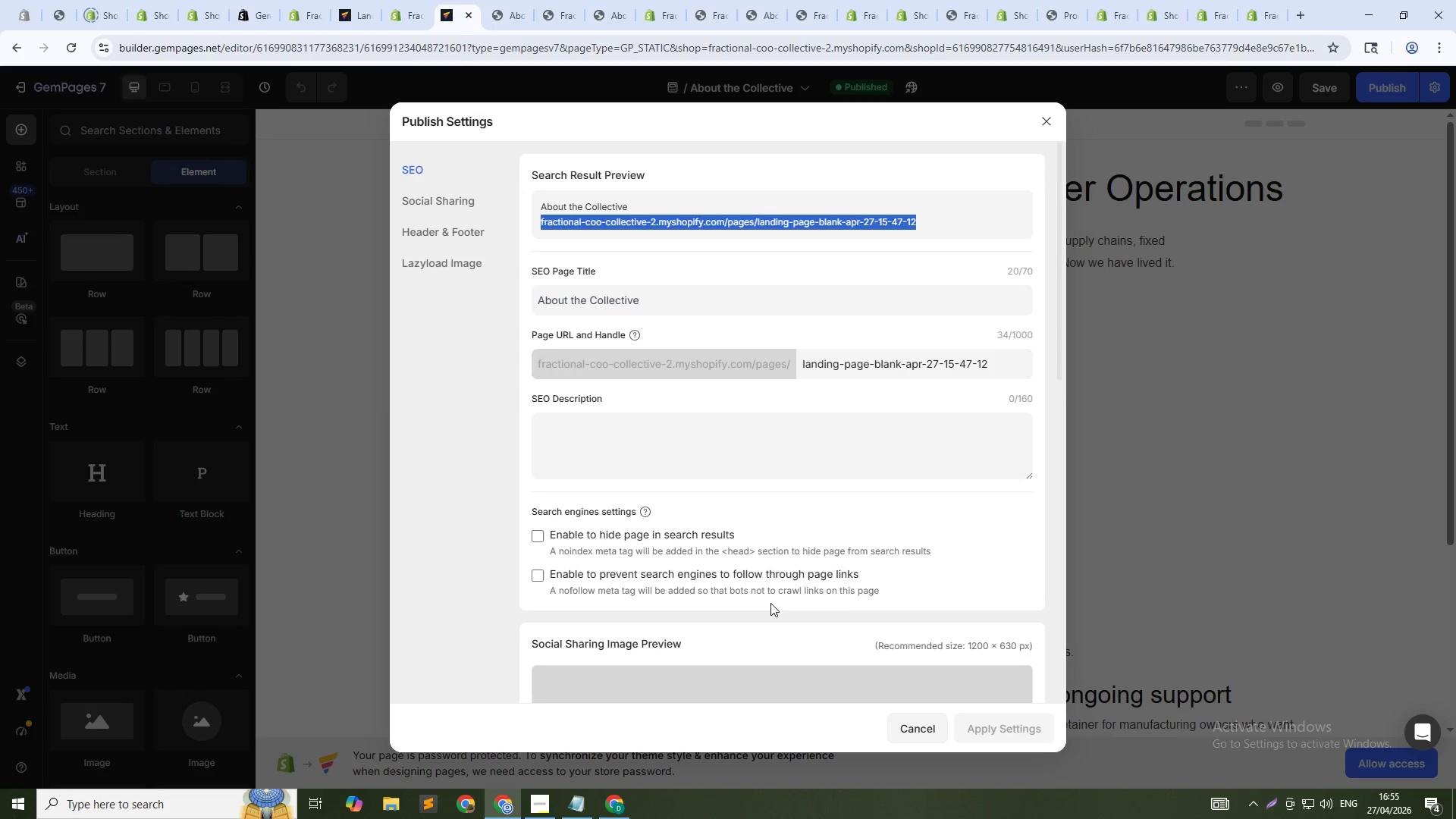 
scroll: coordinate [786, 591], scroll_direction: down, amount: 11.0
 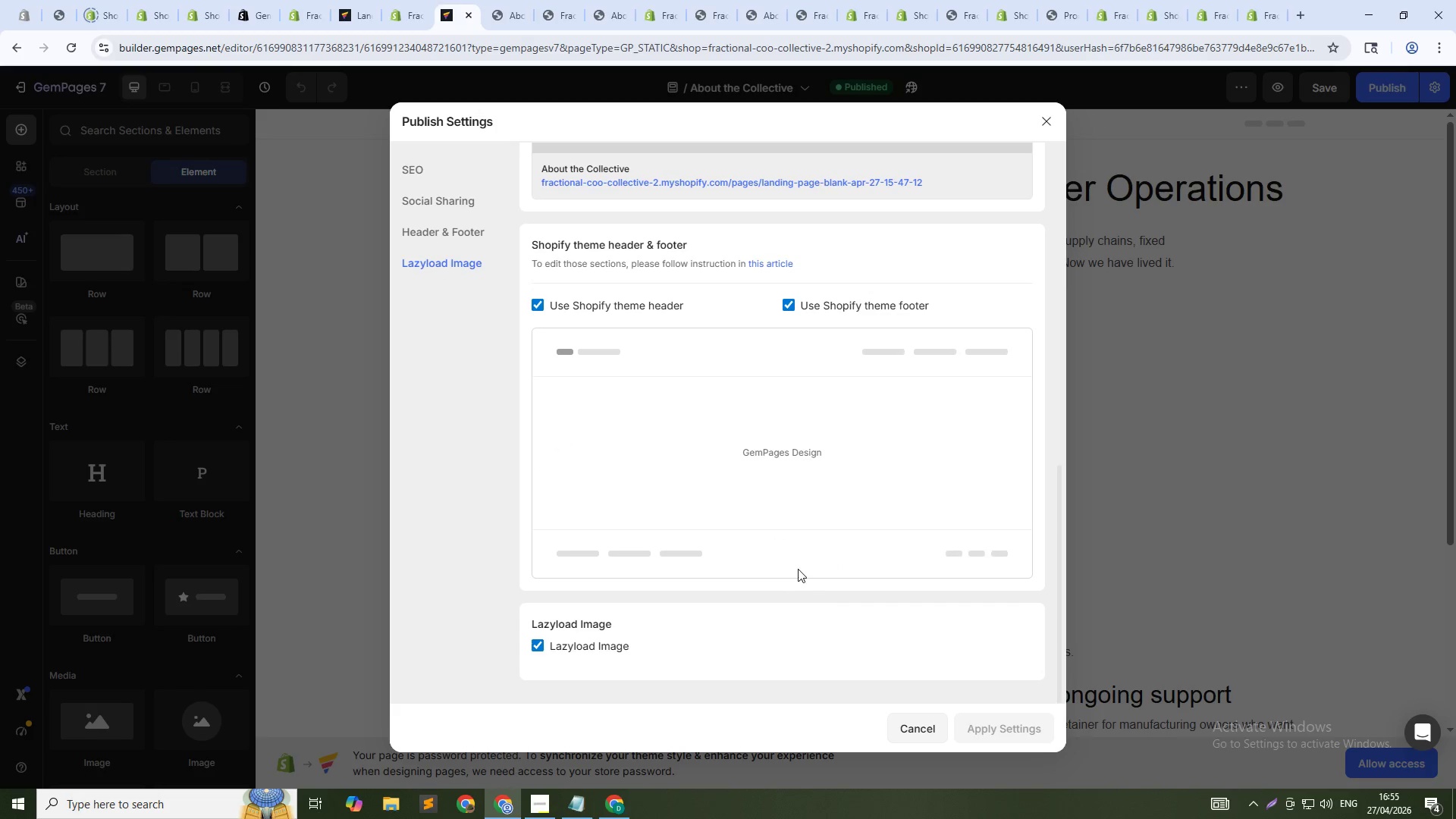 
scroll: coordinate [799, 563], scroll_direction: up, amount: 1.0
 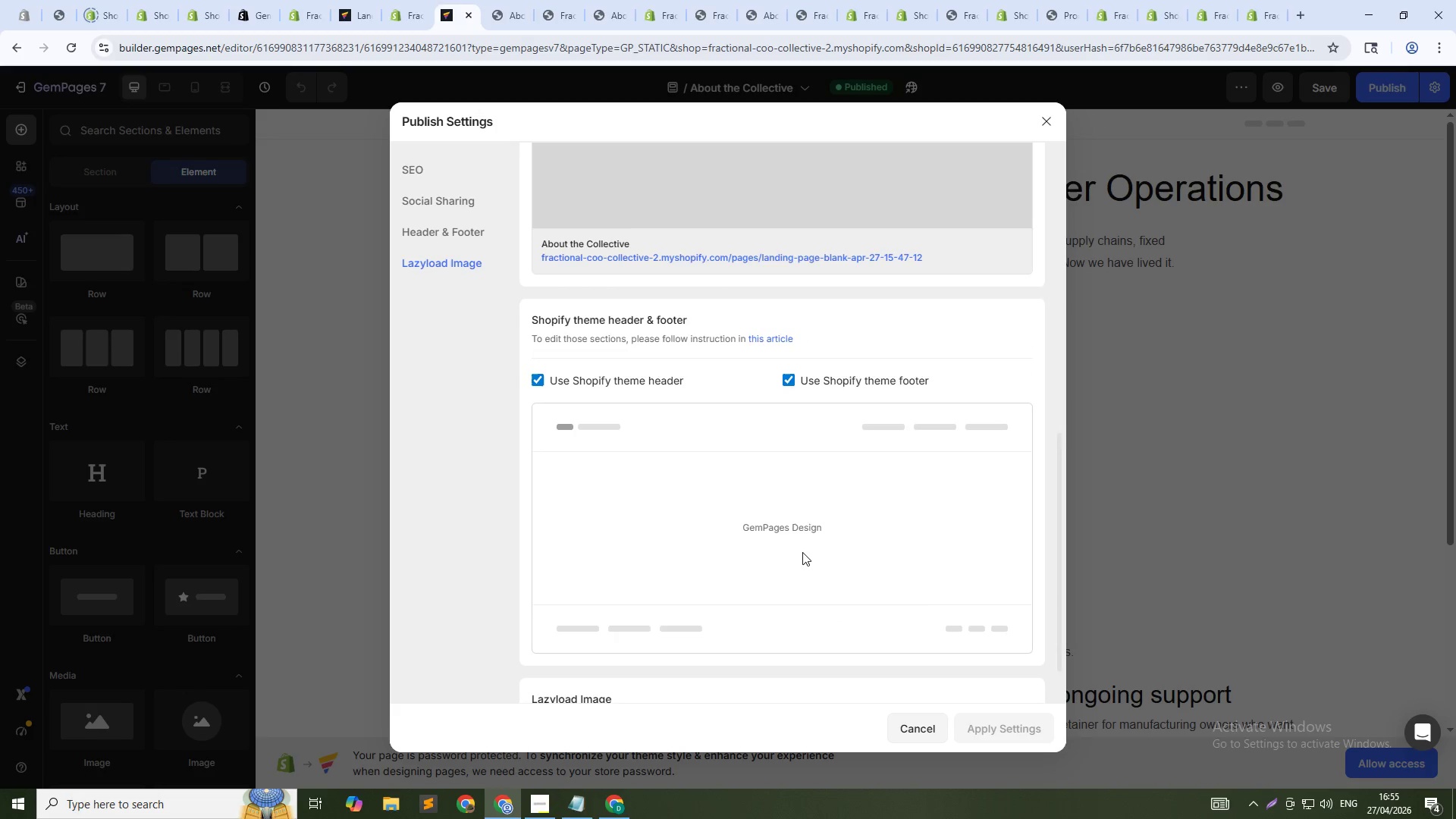 
scroll: coordinate [802, 552], scroll_direction: down, amount: 4.0
 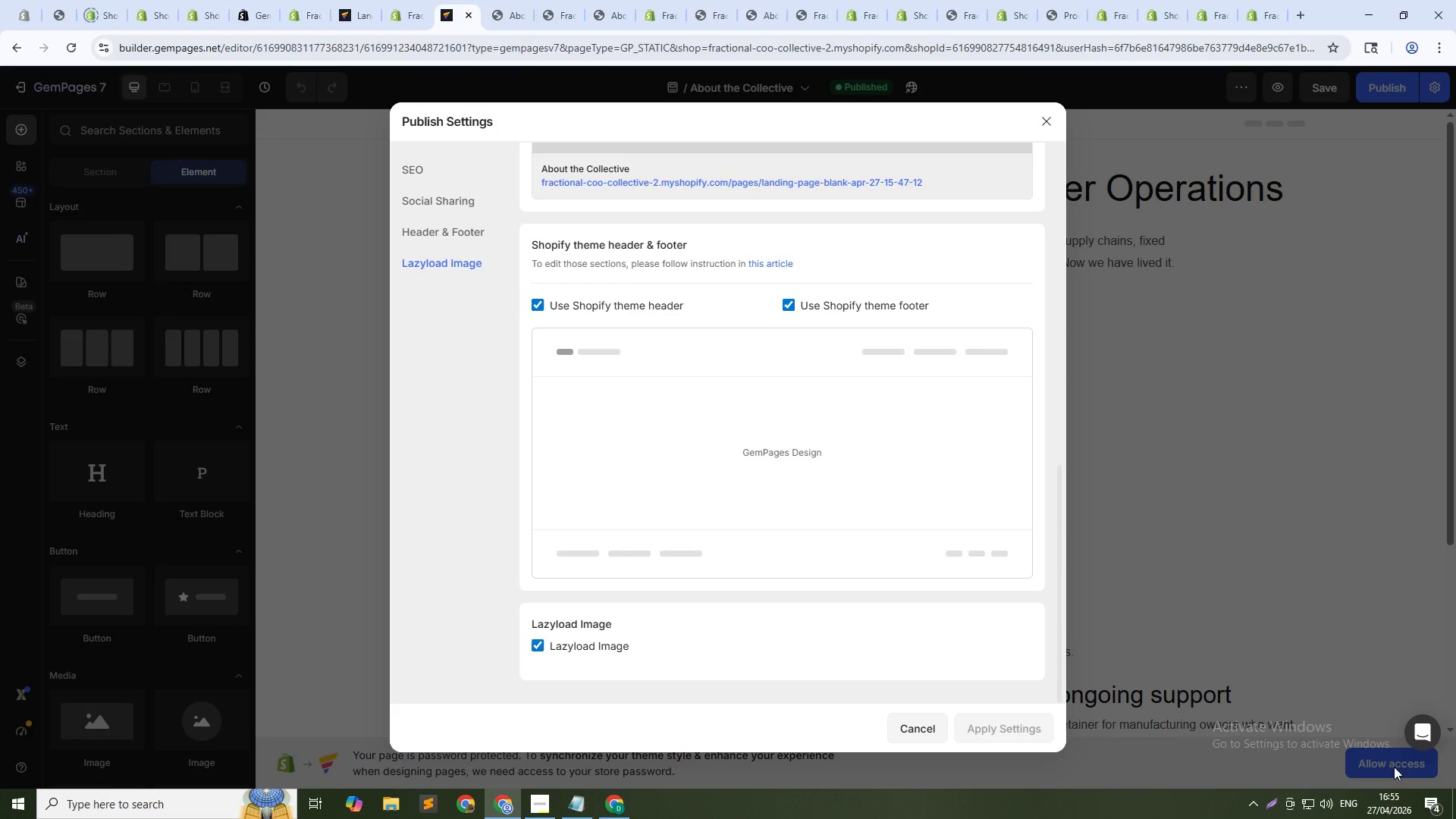 
left_click([1423, 731])
 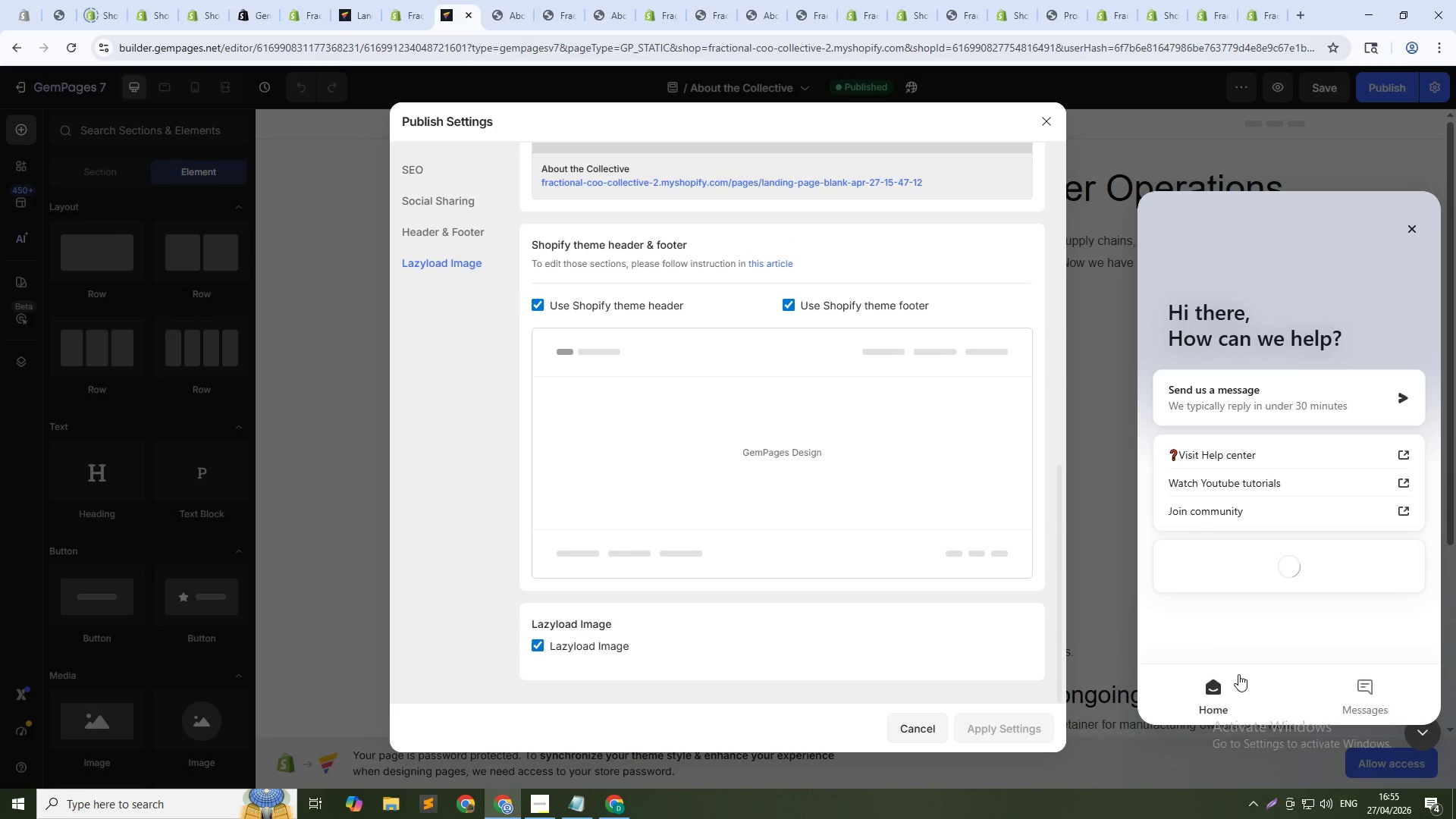 
left_click([1266, 384])
 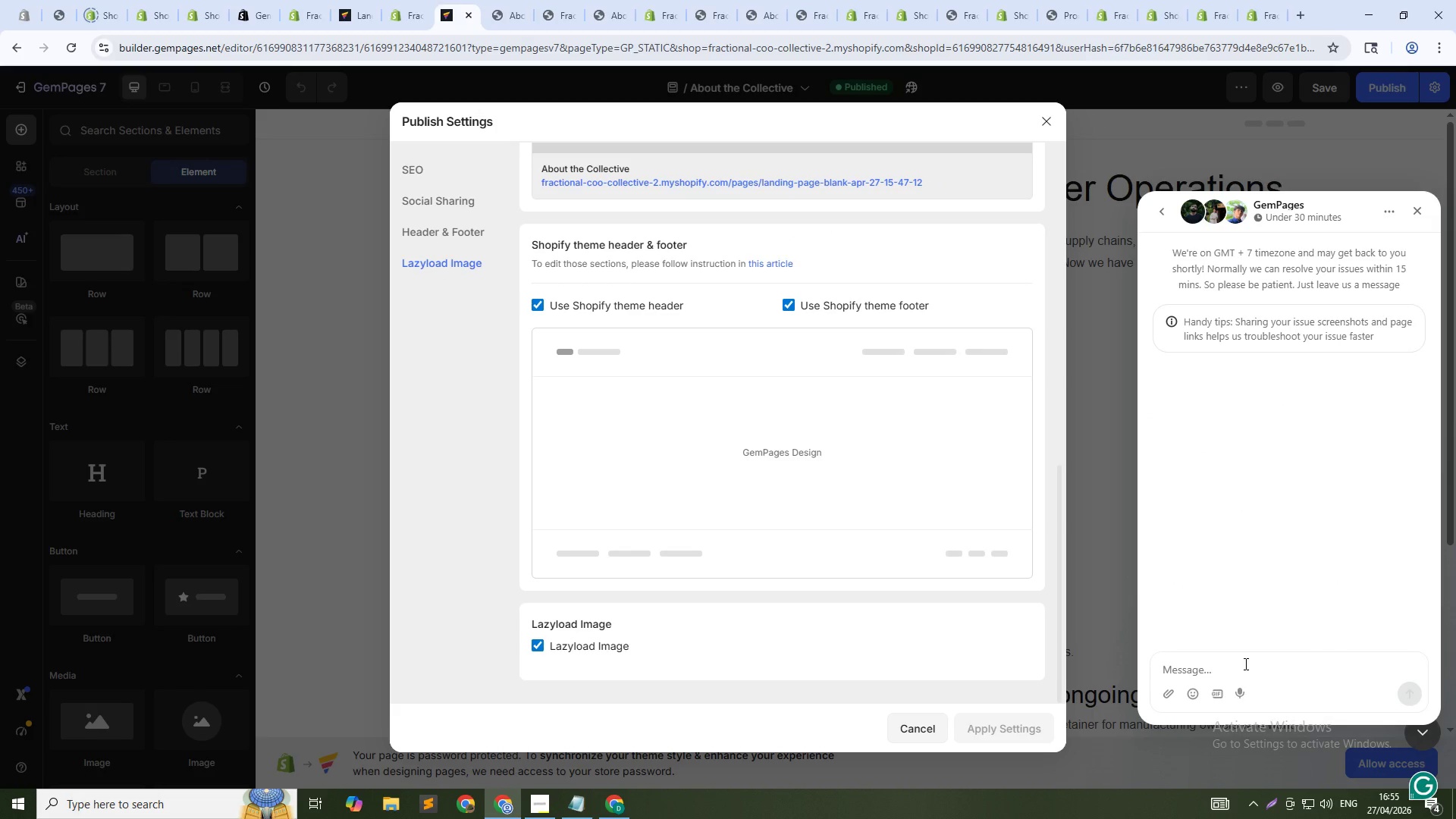 
wait(6.61)
 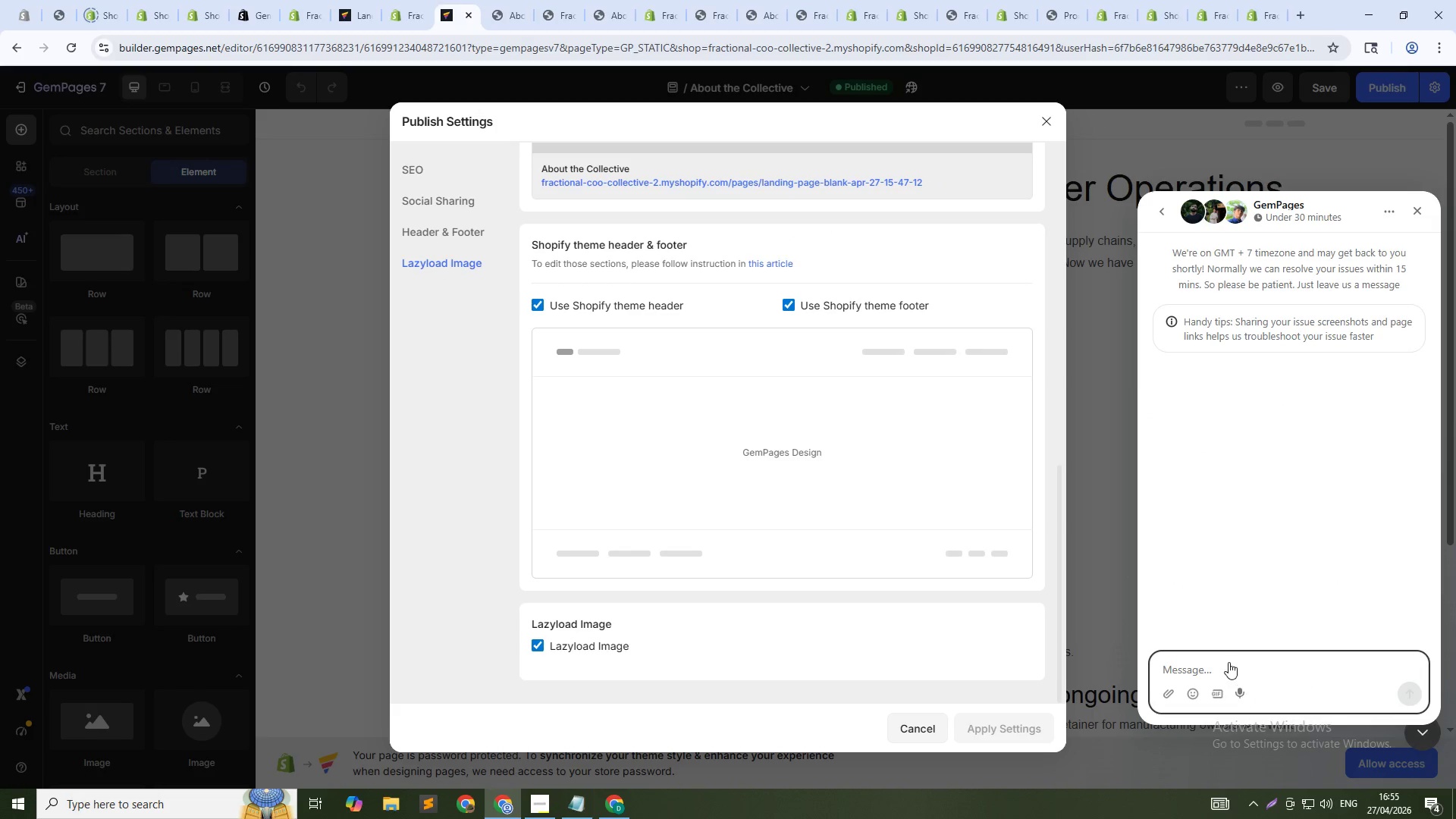 
type(ho)
 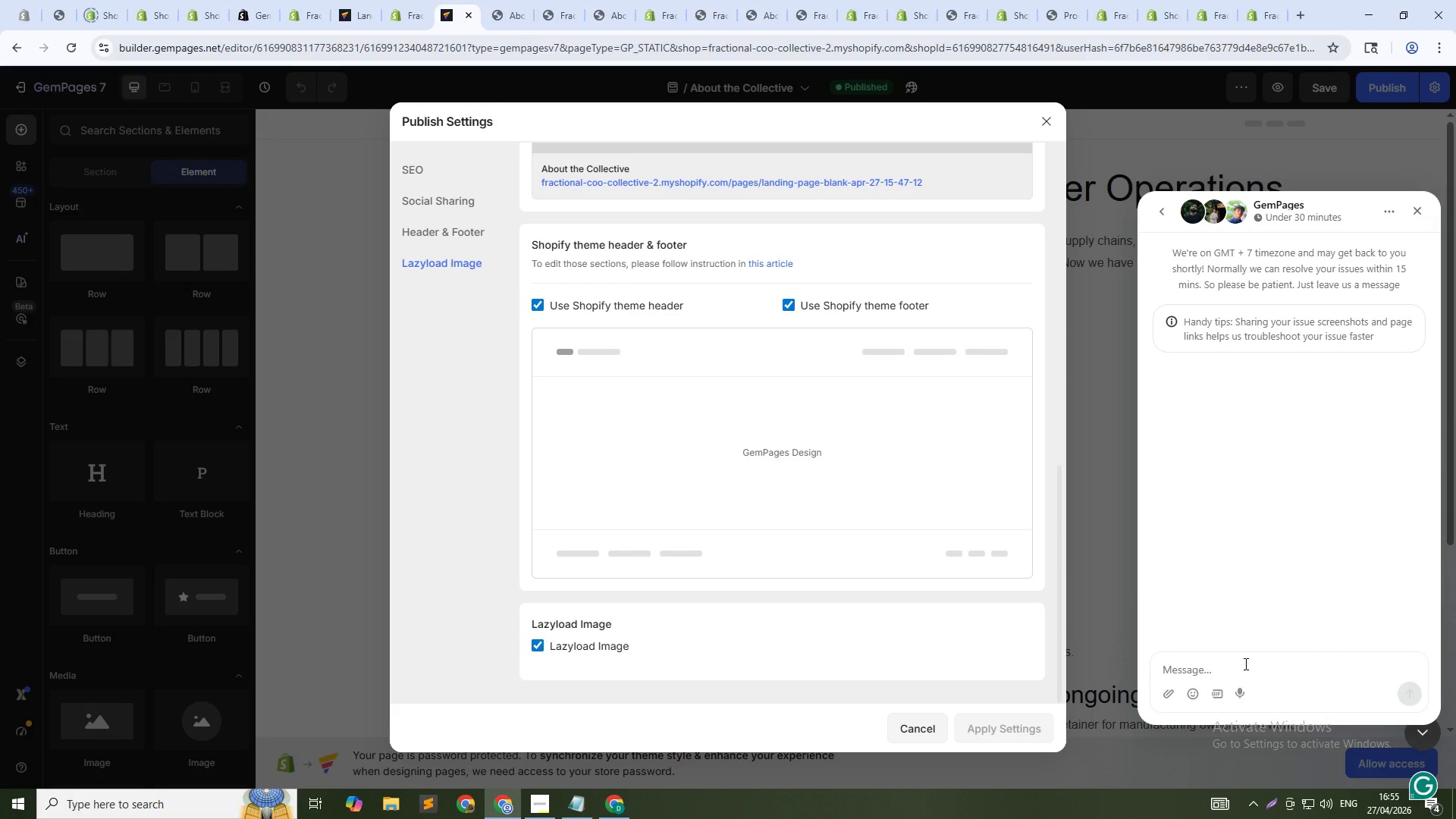 
left_click([1244, 664])
 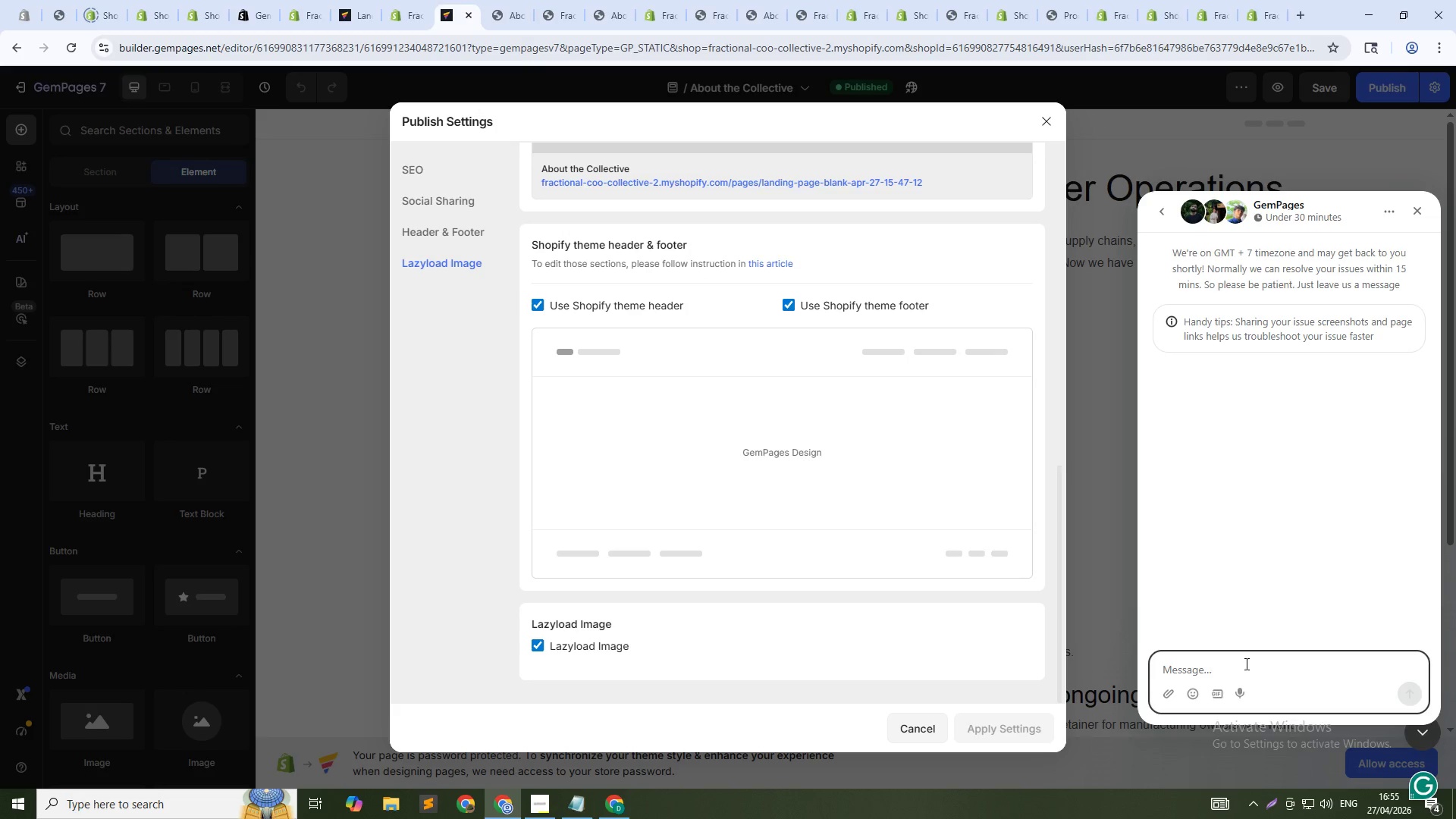 
type(how we can update url for a)
key(Backspace)
type(landing page)
 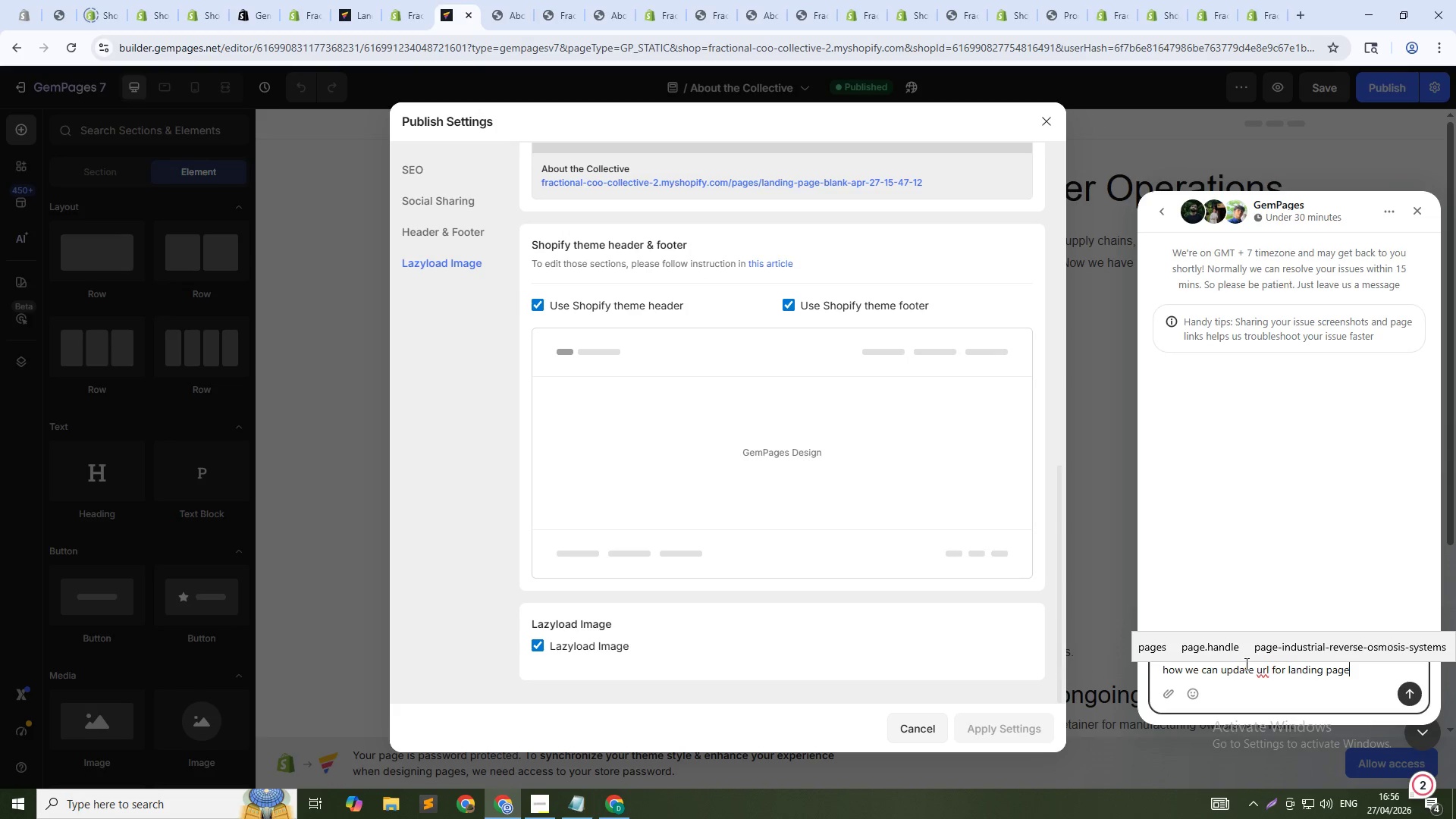 
key(Enter)
 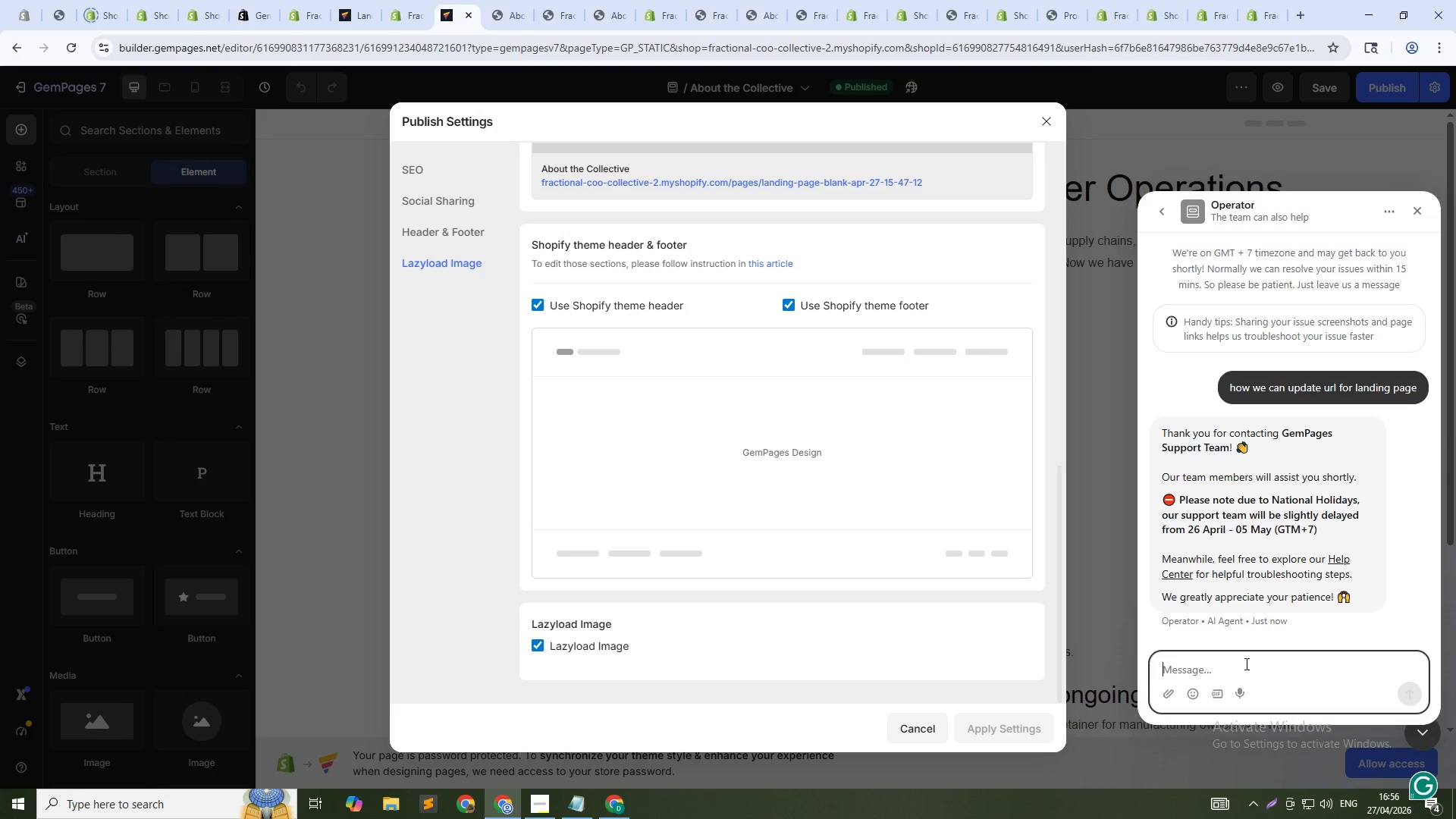 
wait(24.73)
 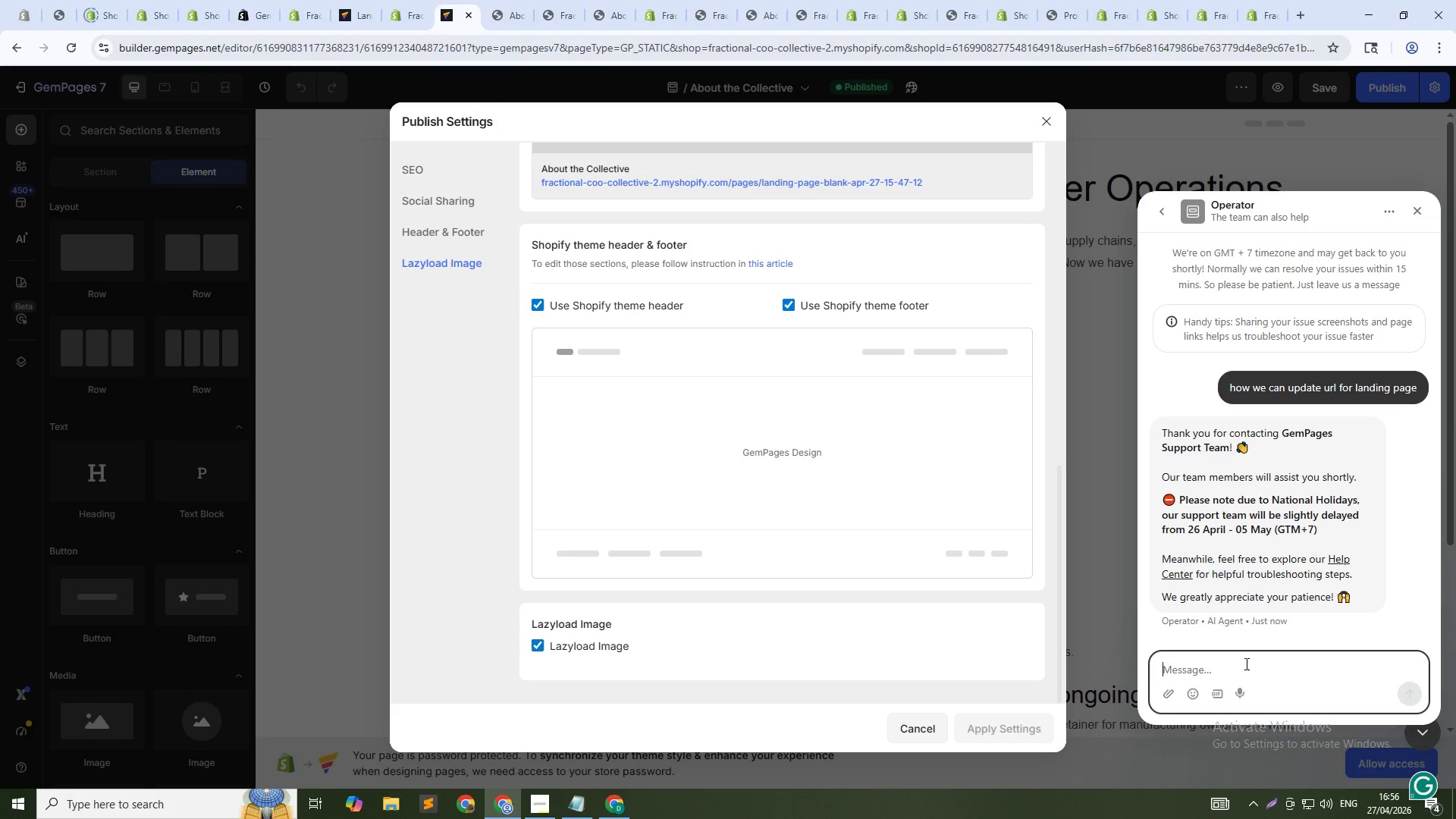 
left_click([1046, 117])
 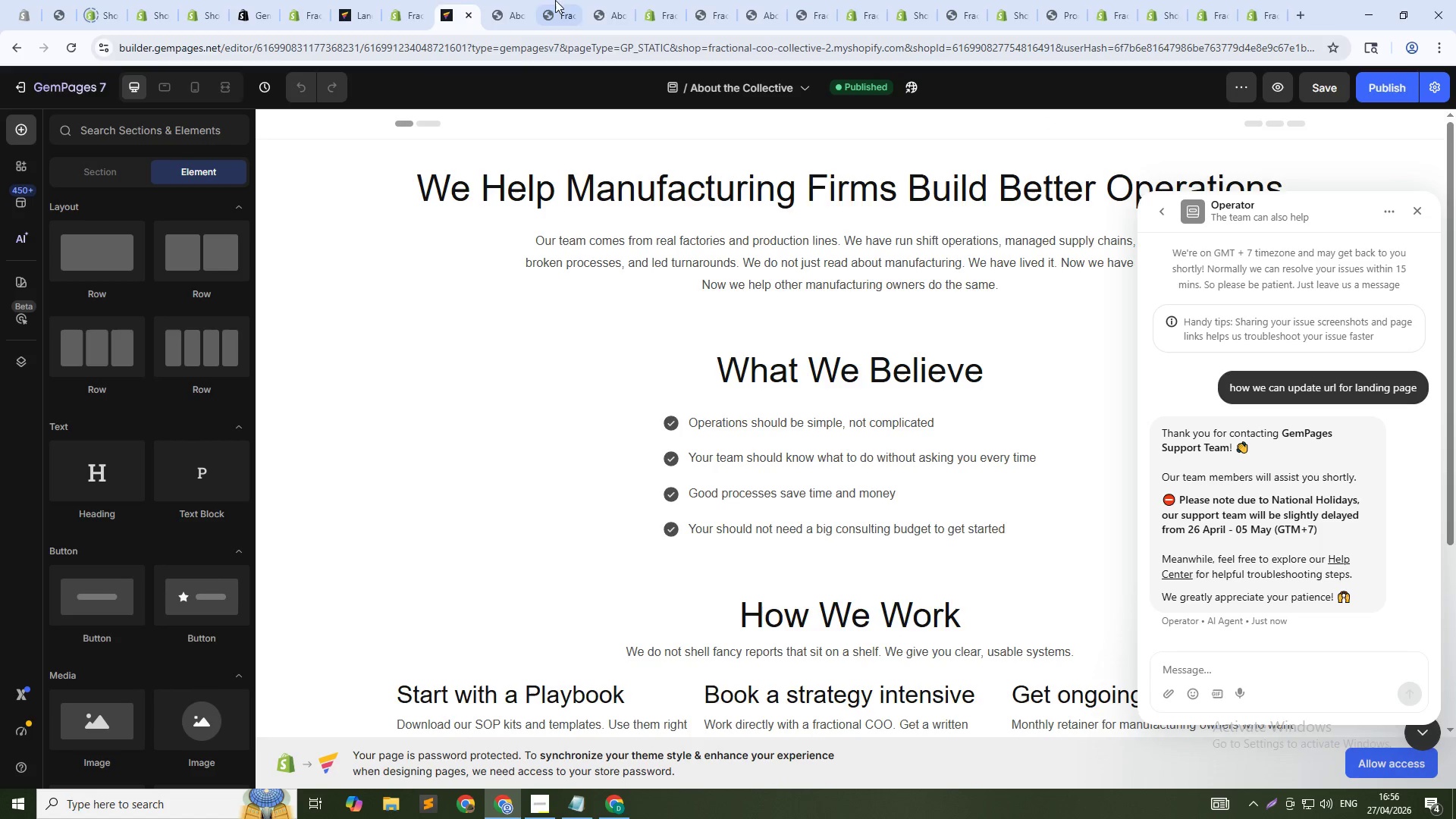 
left_click([526, 0])
 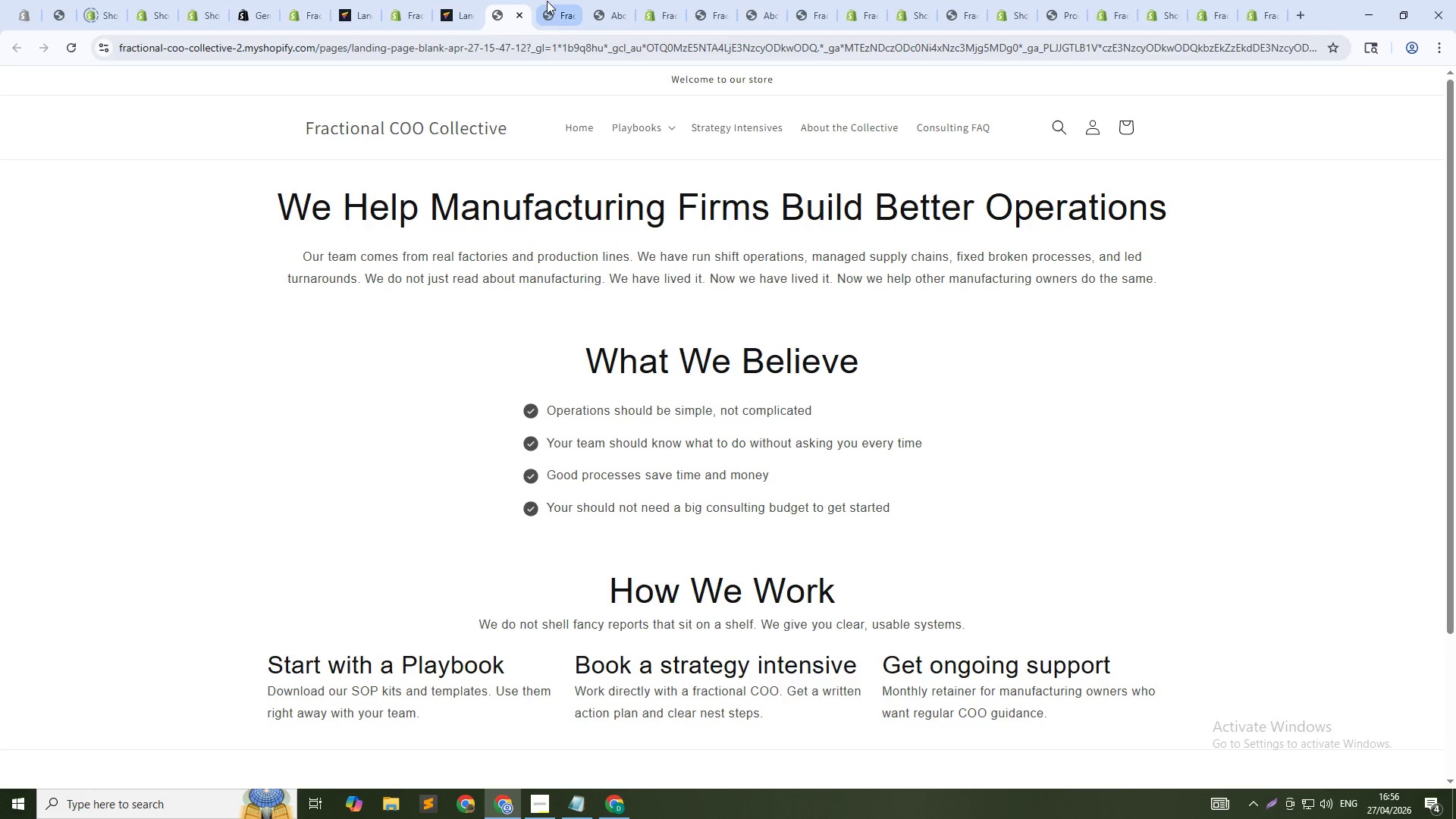 
left_click([652, 0])
 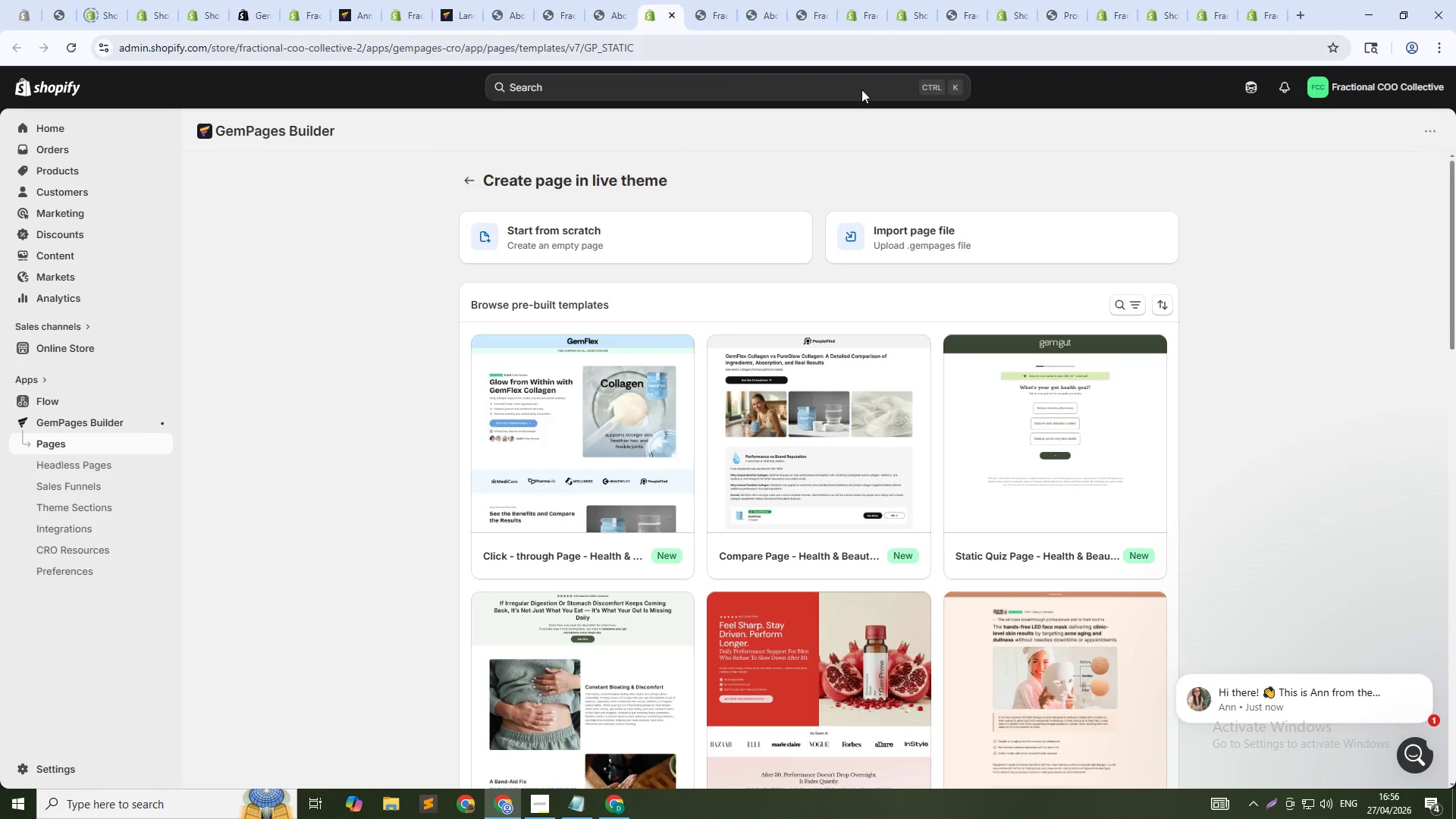 
left_click([873, 5])
 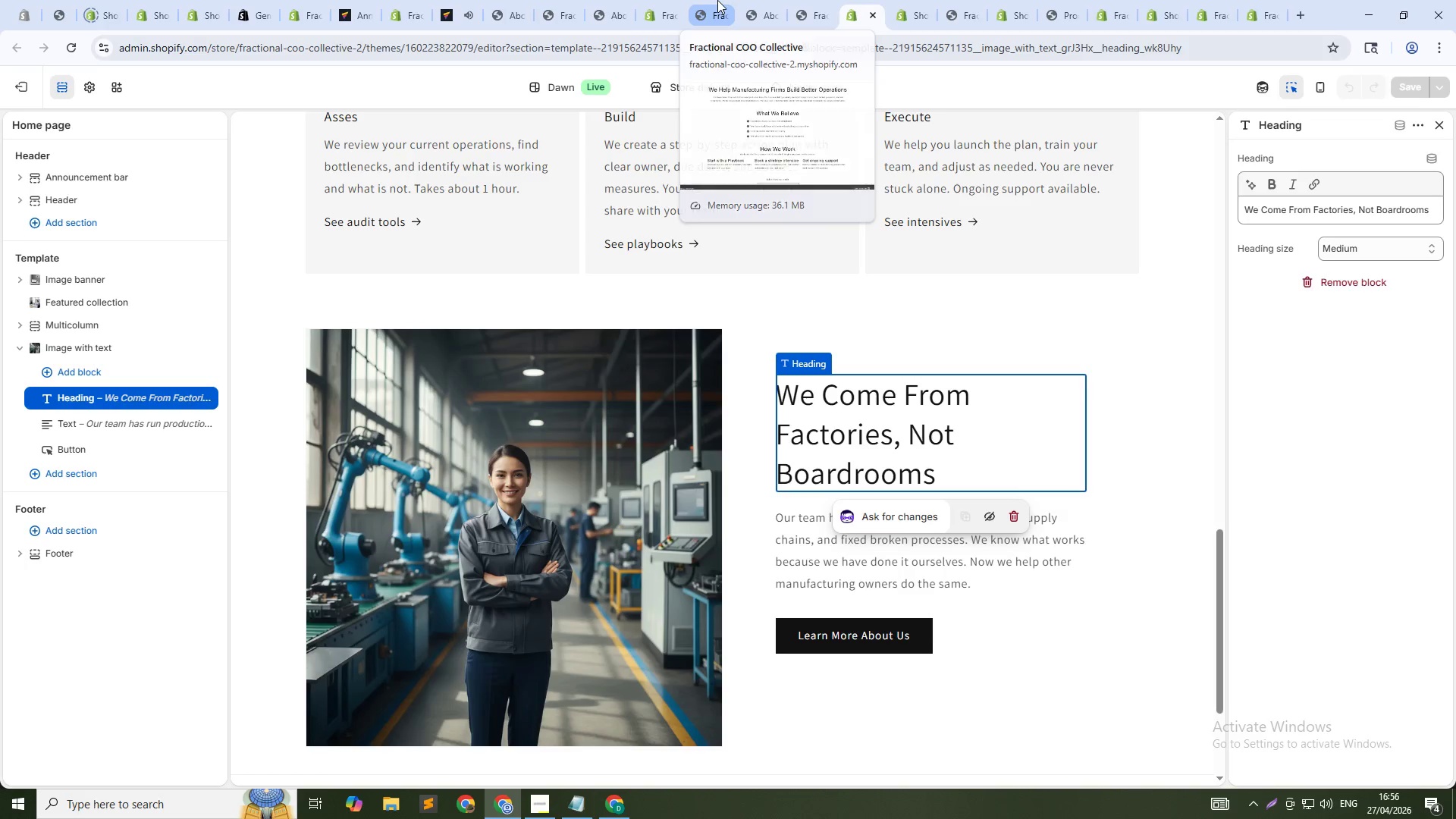 
middle_click([711, 0])
 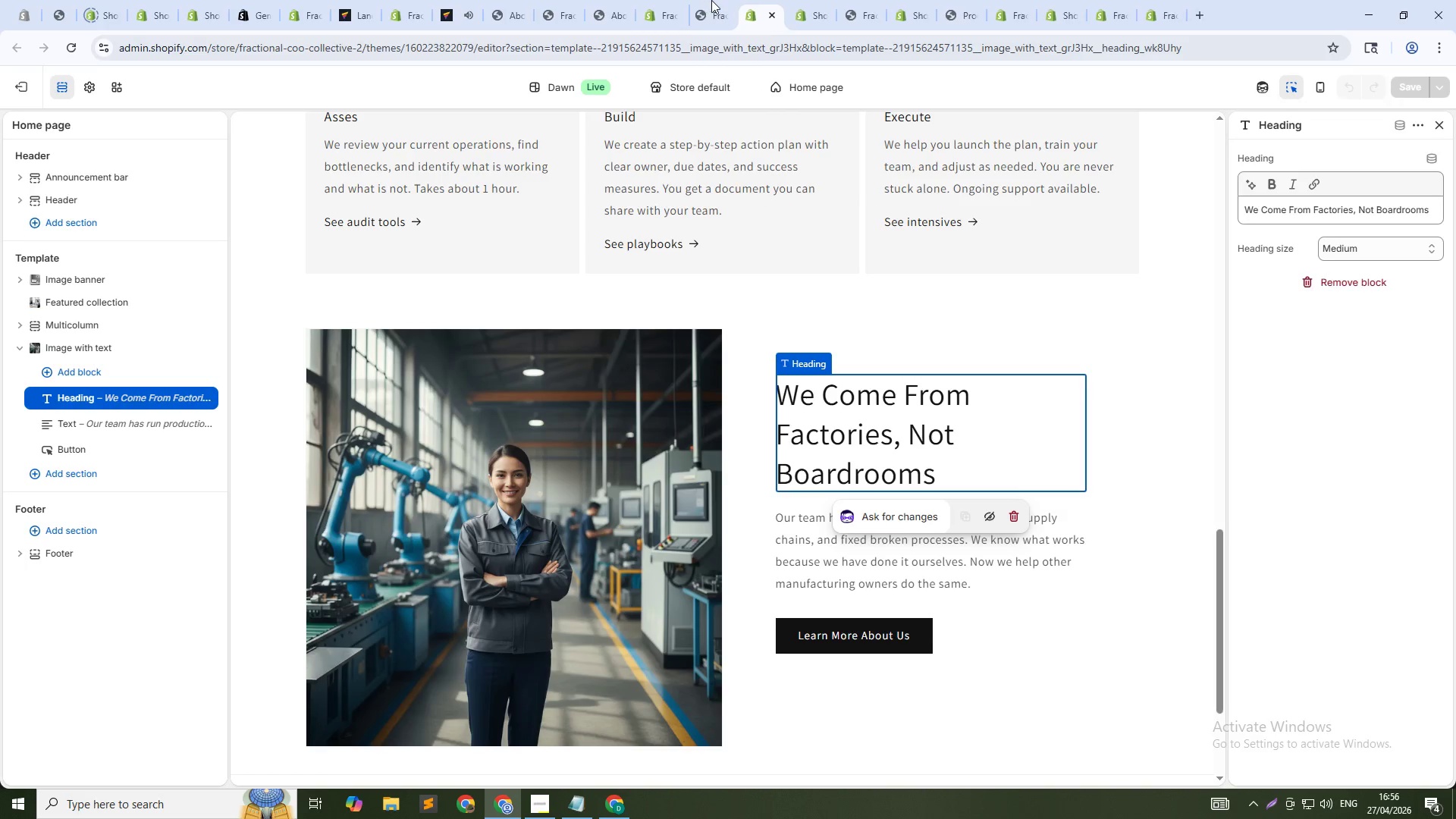 
middle_click([711, 0])
 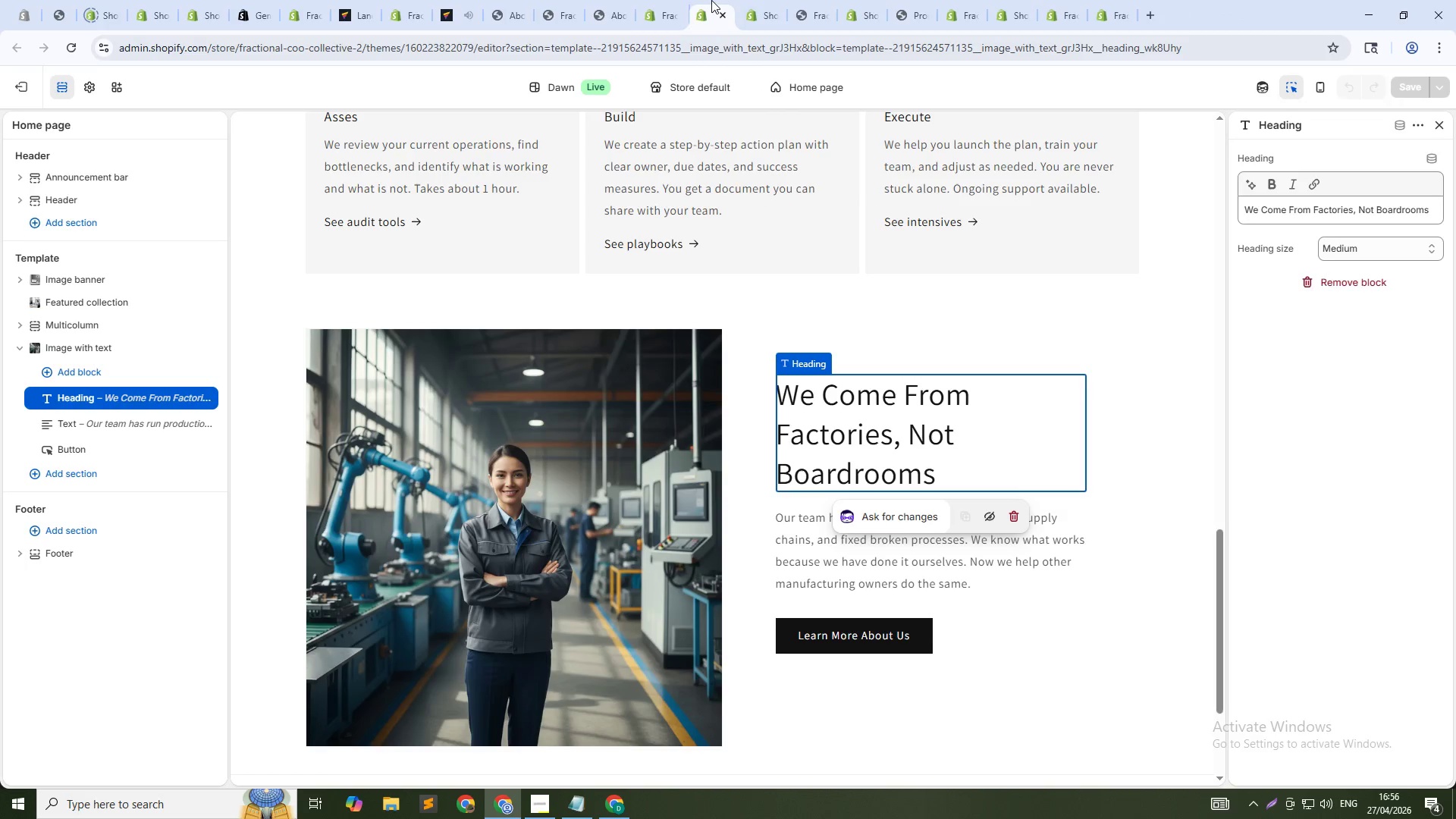 
left_click([711, 0])
 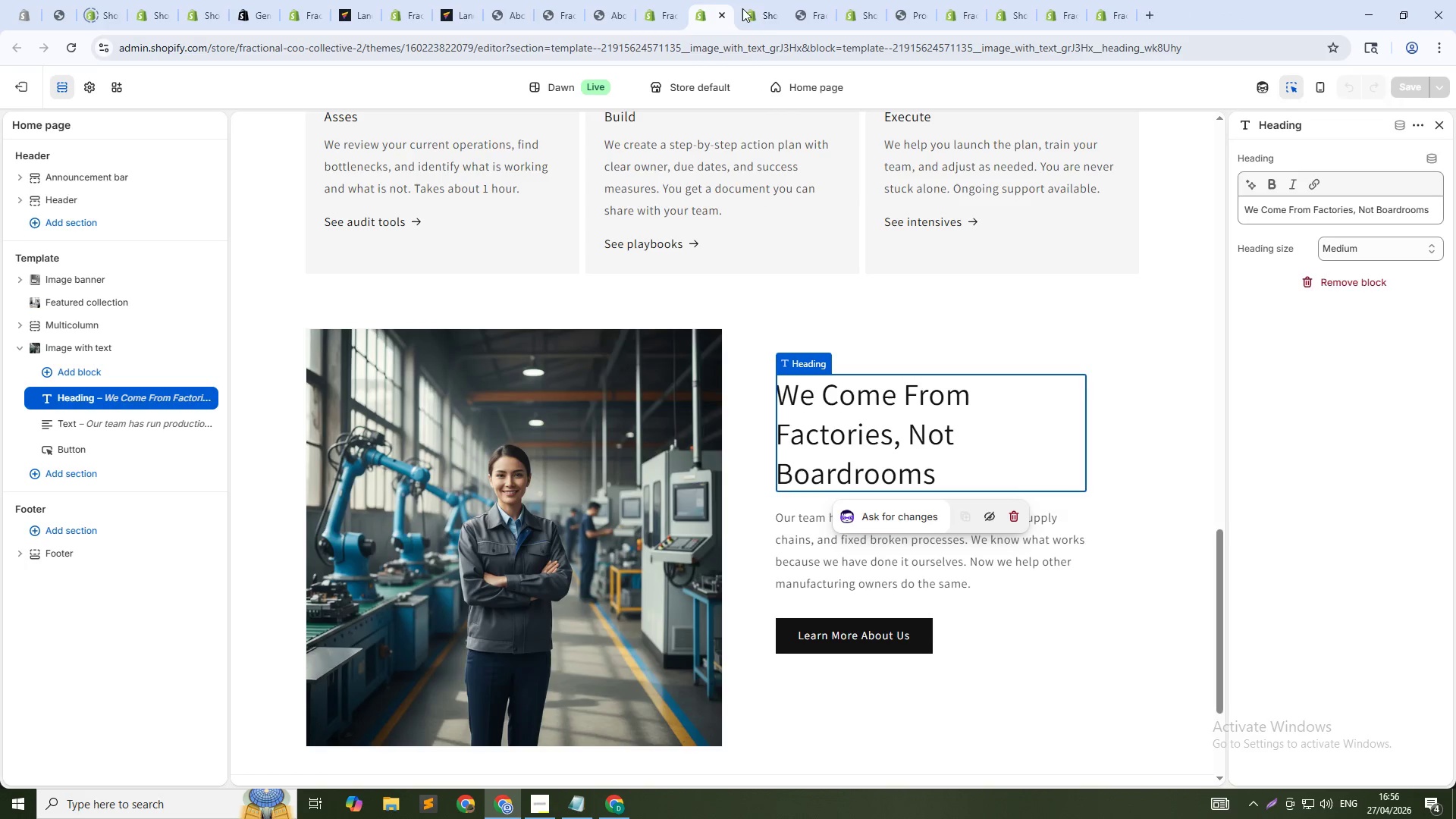 
left_click([759, 11])
 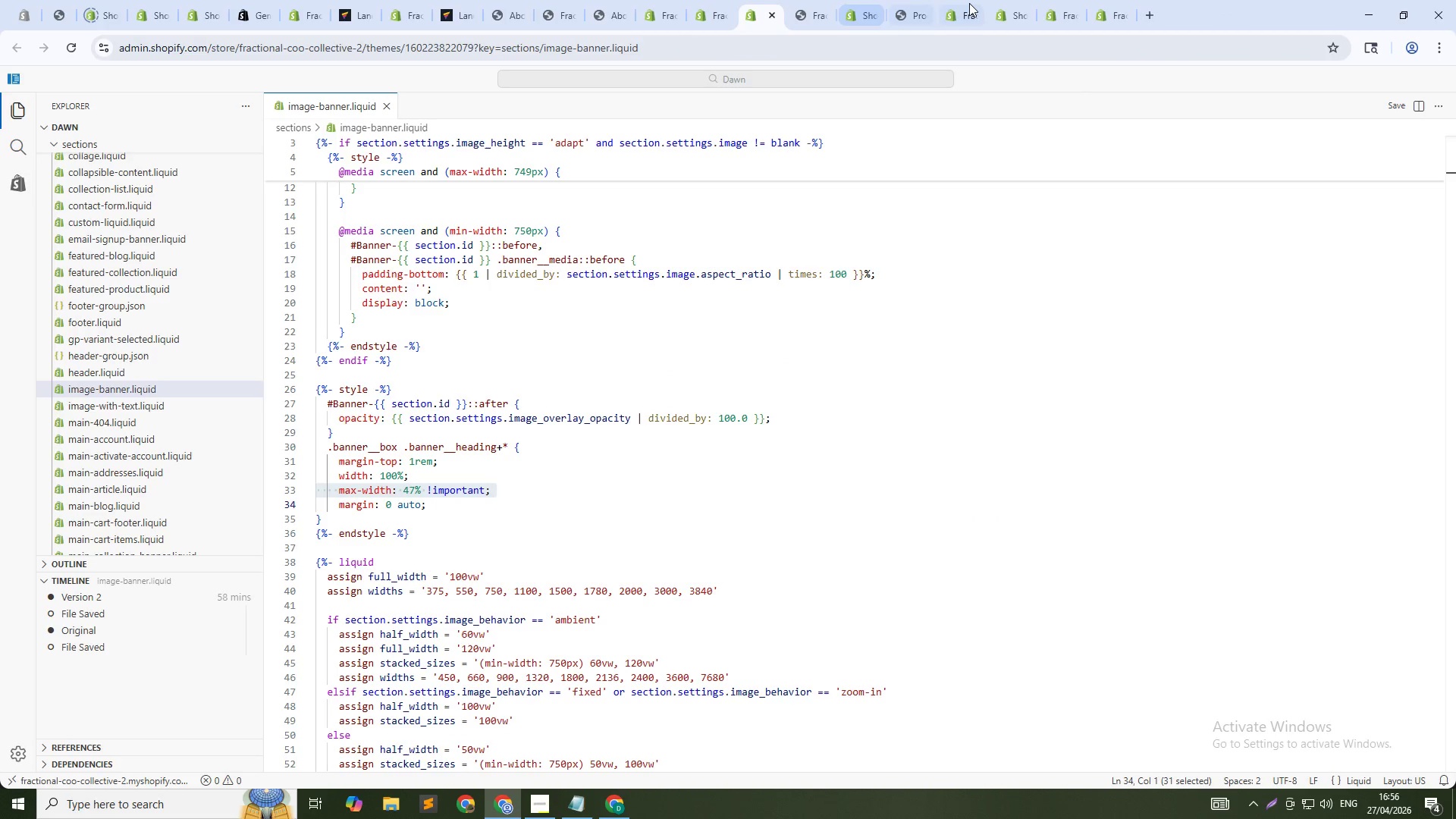 
left_click_drag(start_coordinate=[966, 3], to_coordinate=[962, 3])
 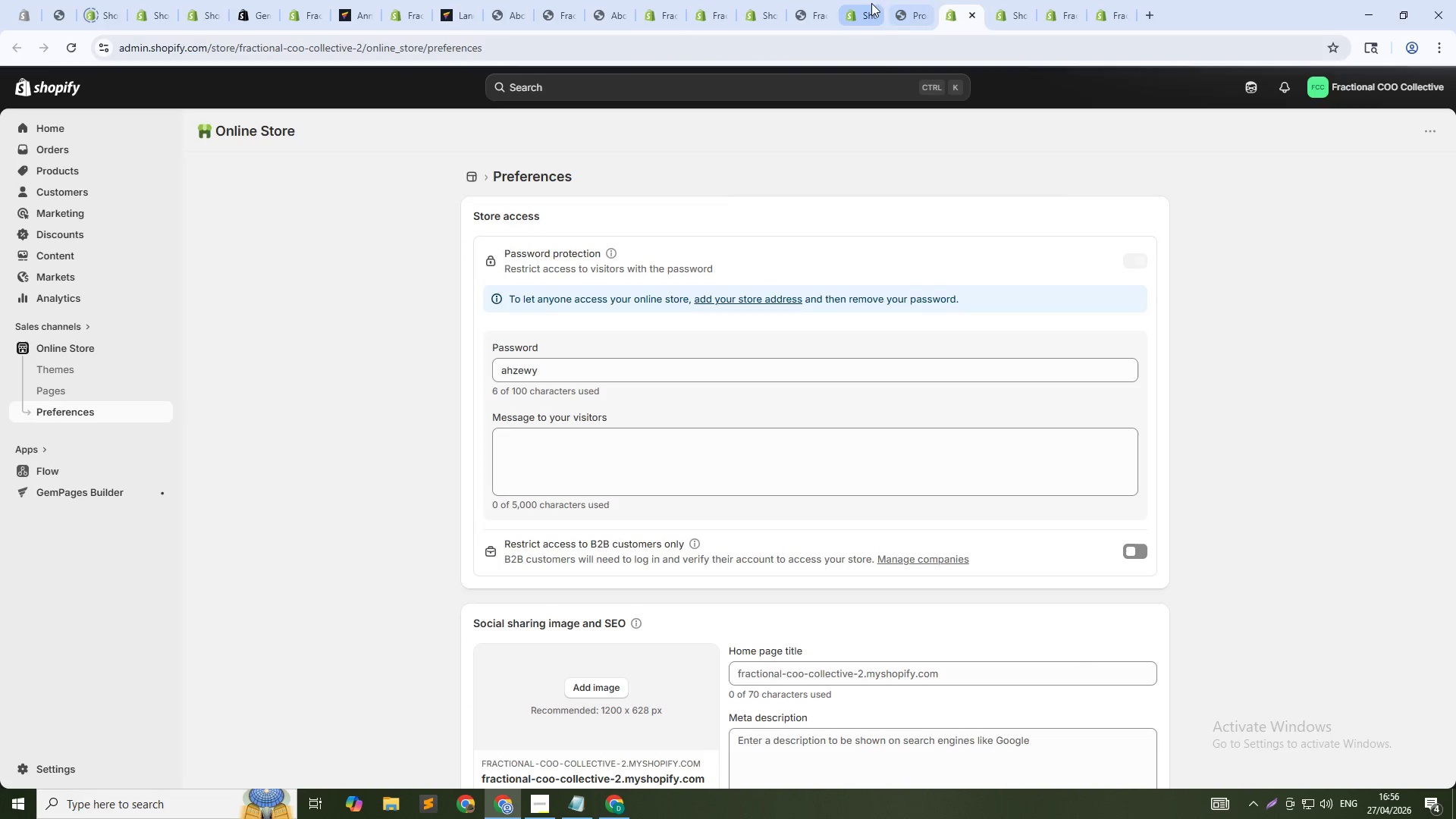 
left_click([863, 3])
 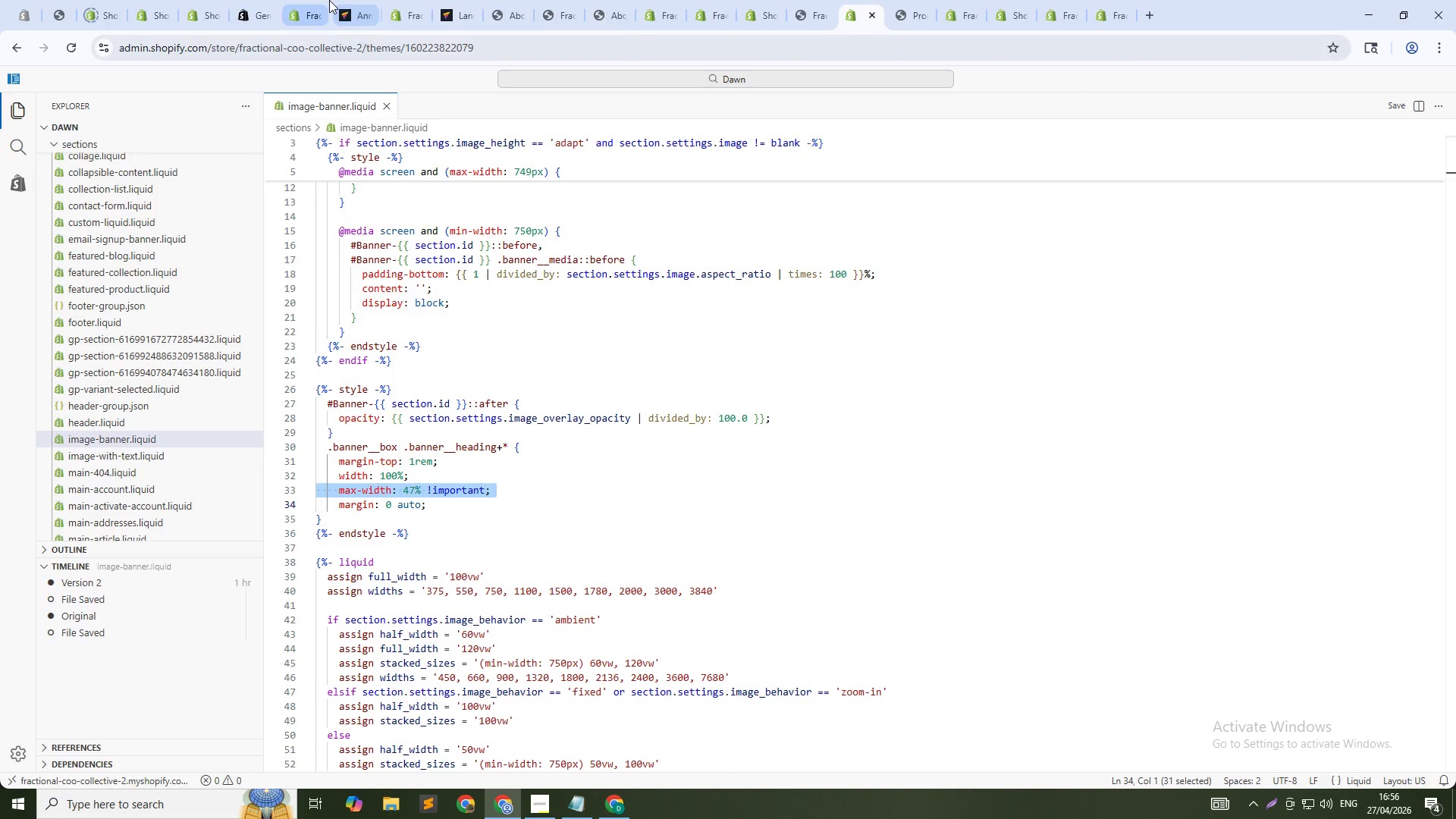 
left_click([325, 0])
 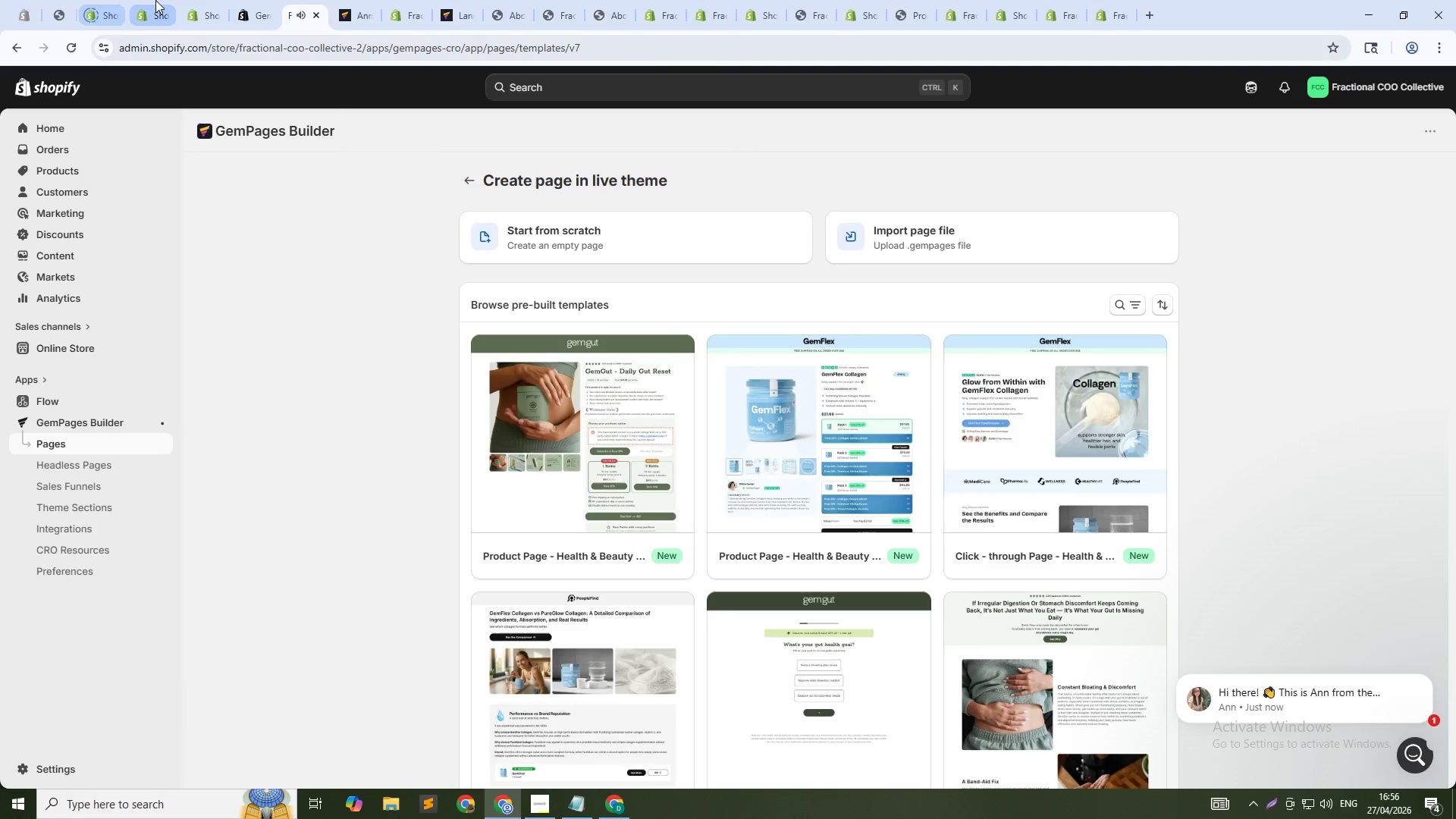 
left_click([194, 5])
 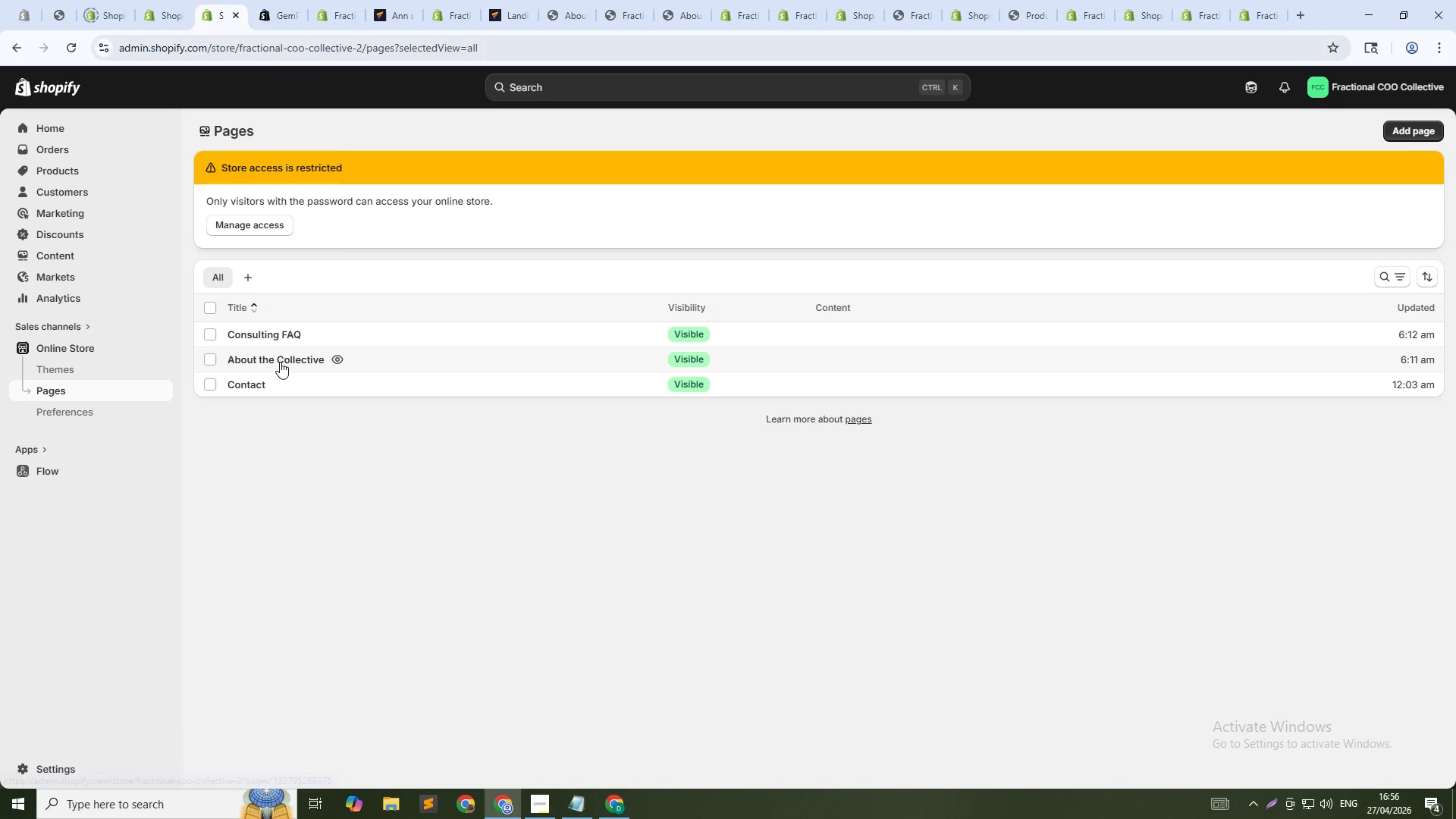 
wait(6.67)
 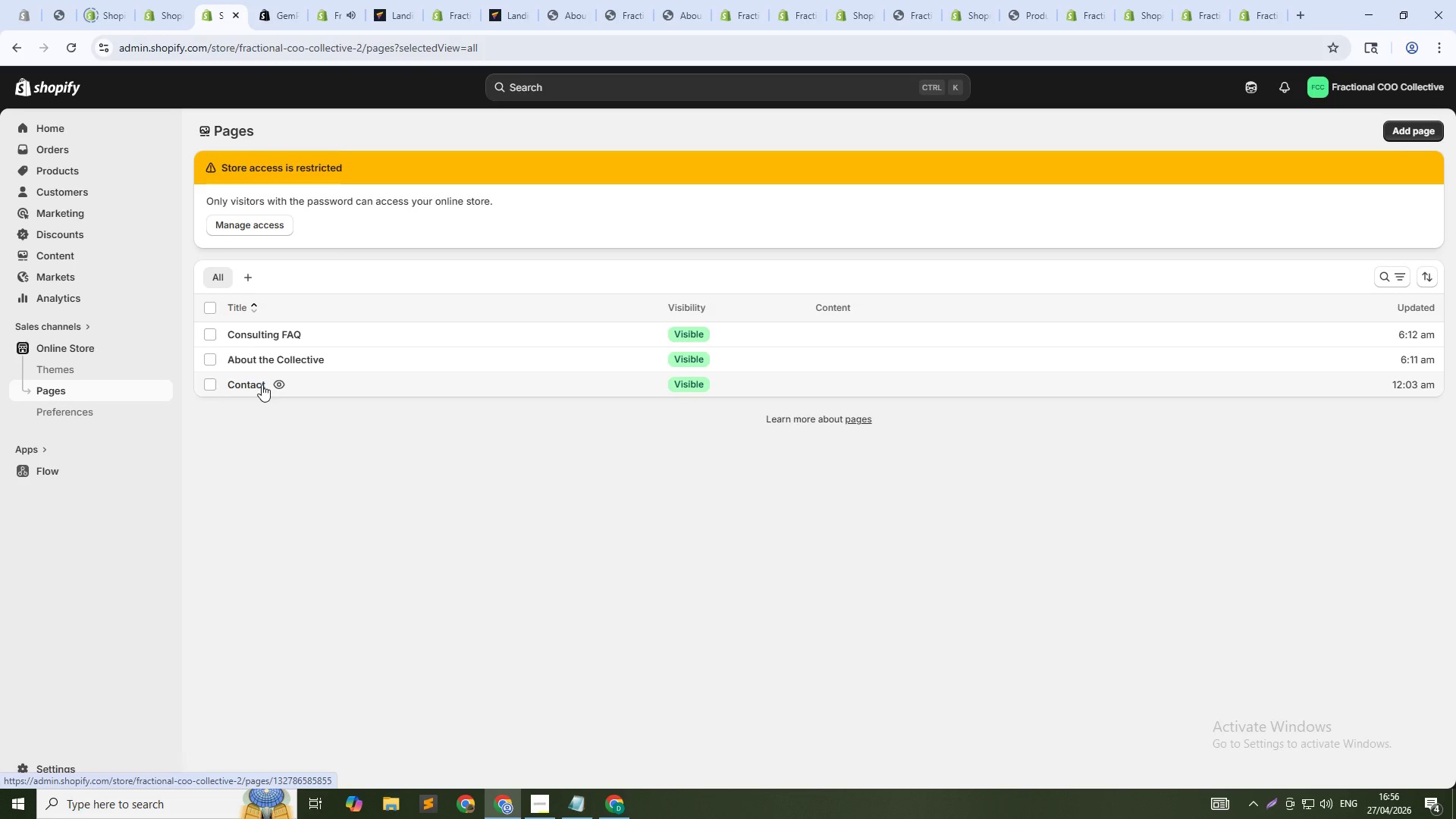 
left_click([281, 361])
 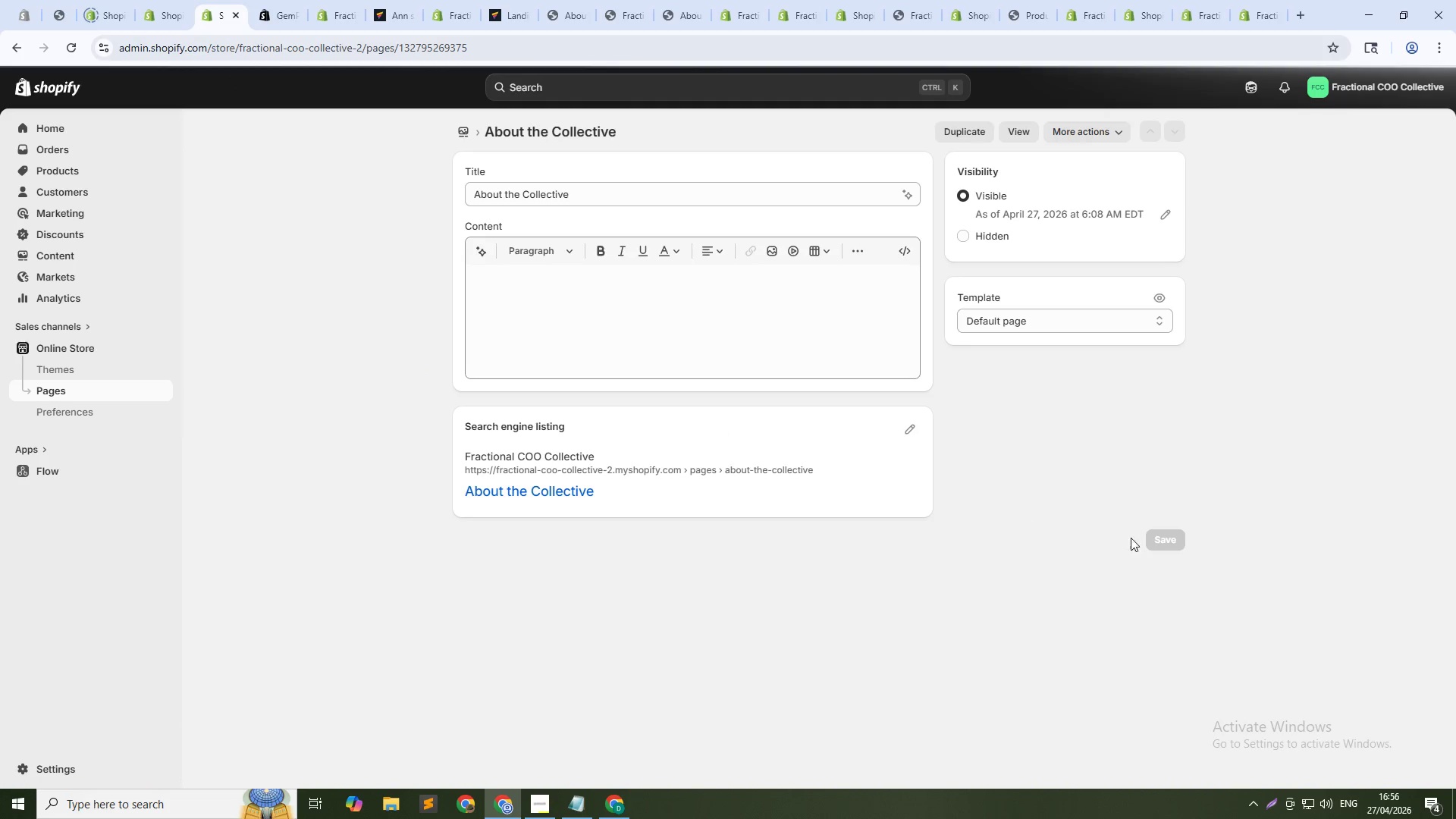 
left_click([1034, 325])
 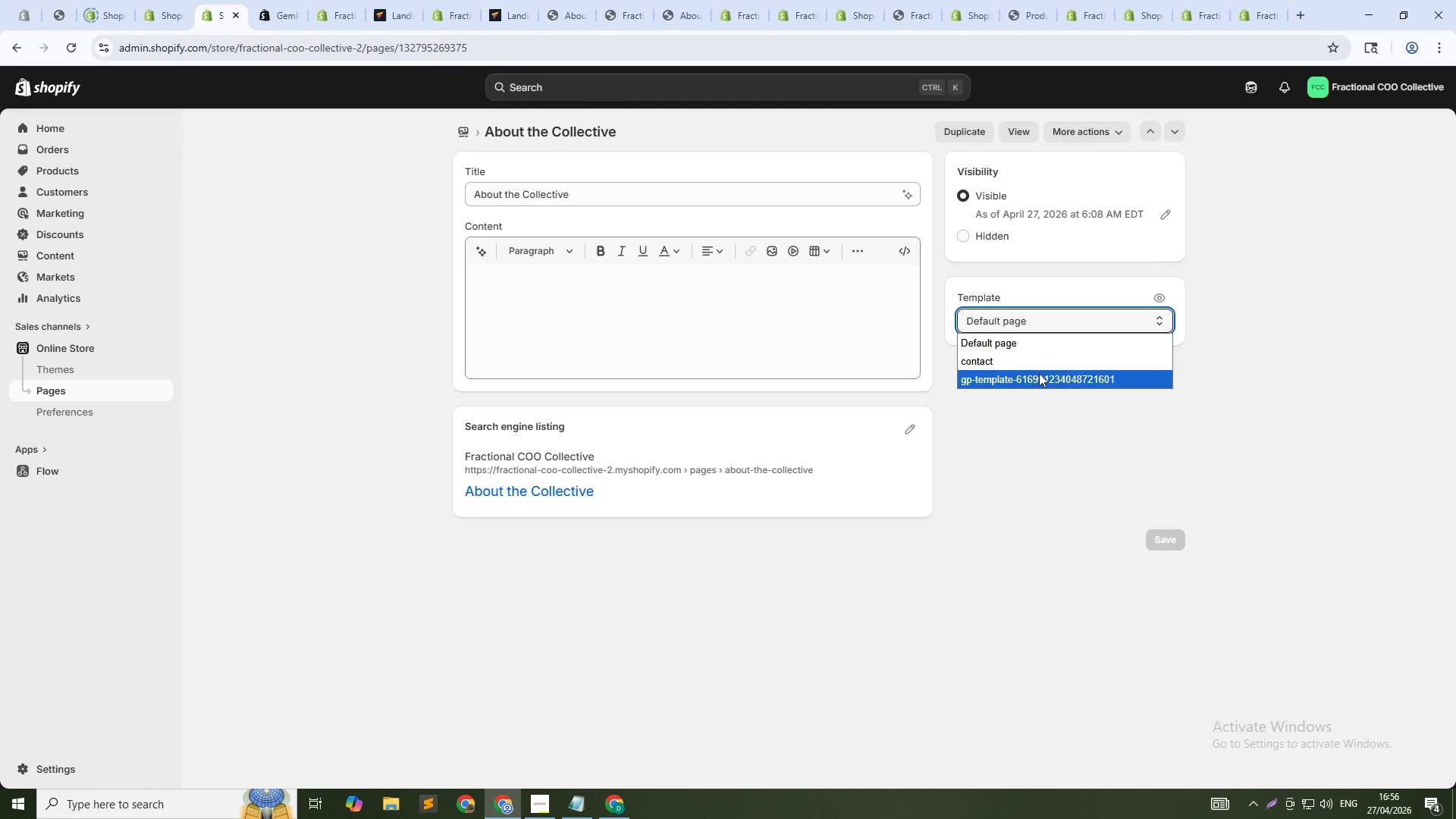 
left_click([1039, 373])
 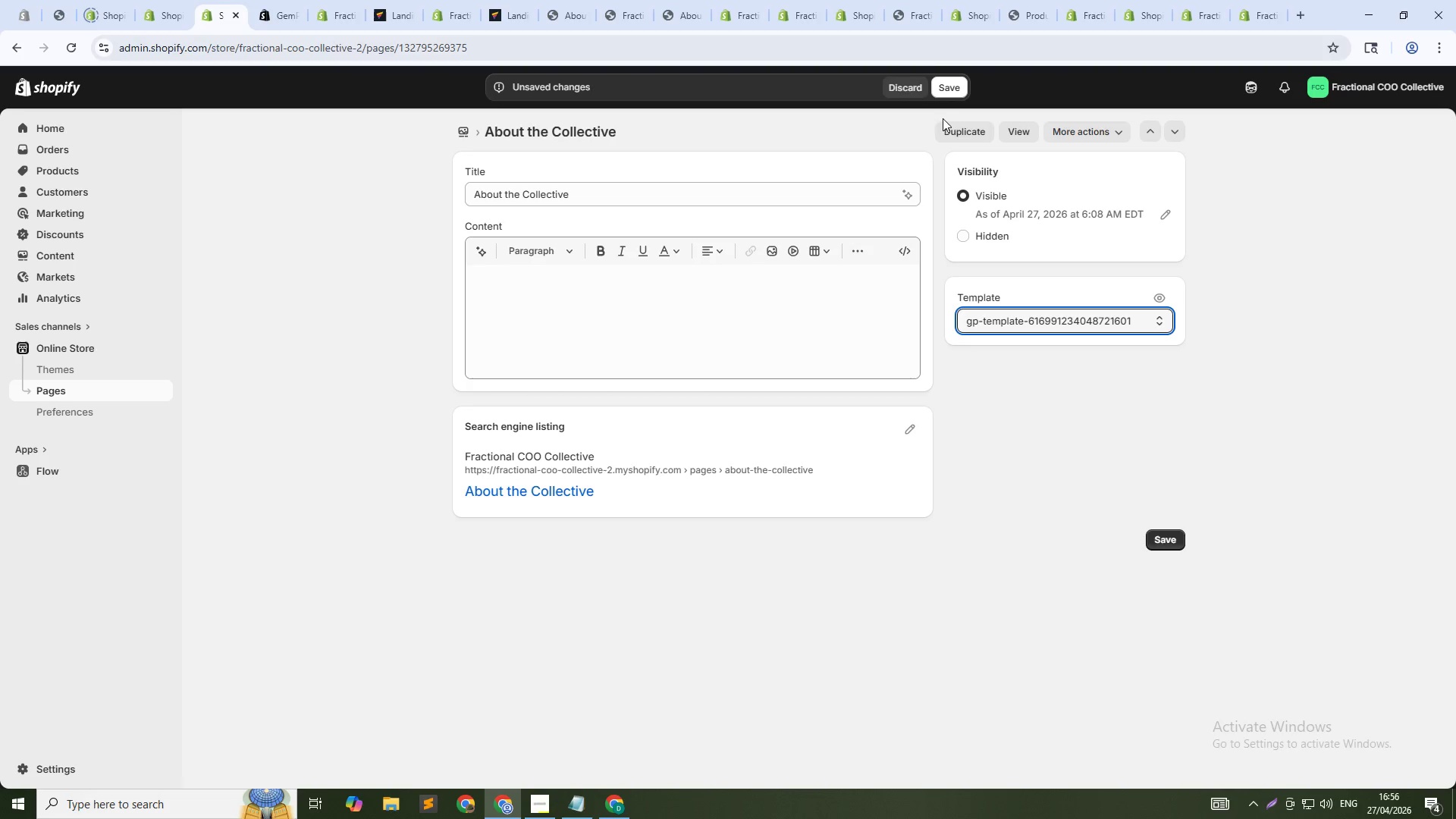 
left_click([939, 95])
 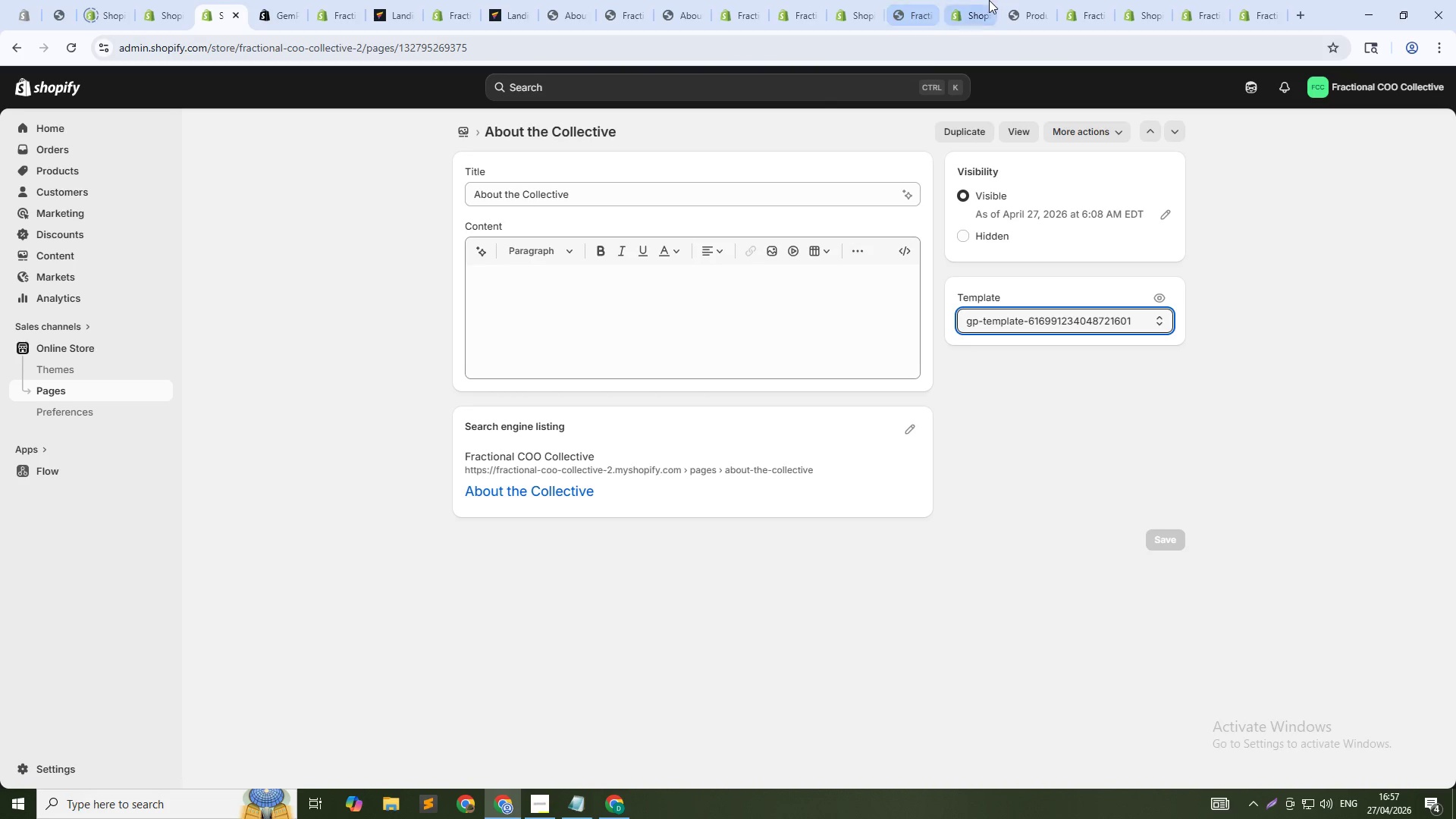 
wait(5.09)
 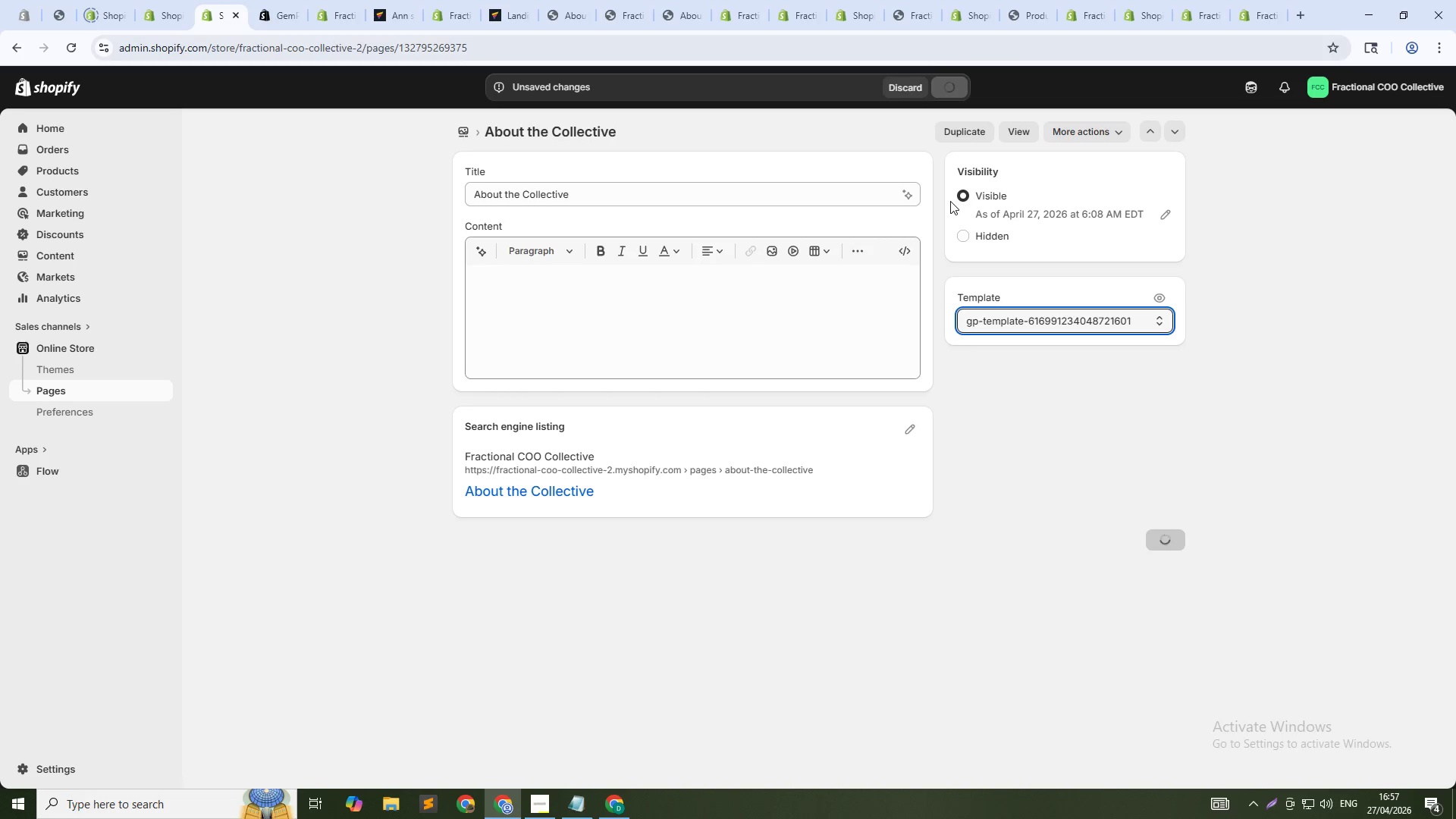 
left_click([763, 50])
 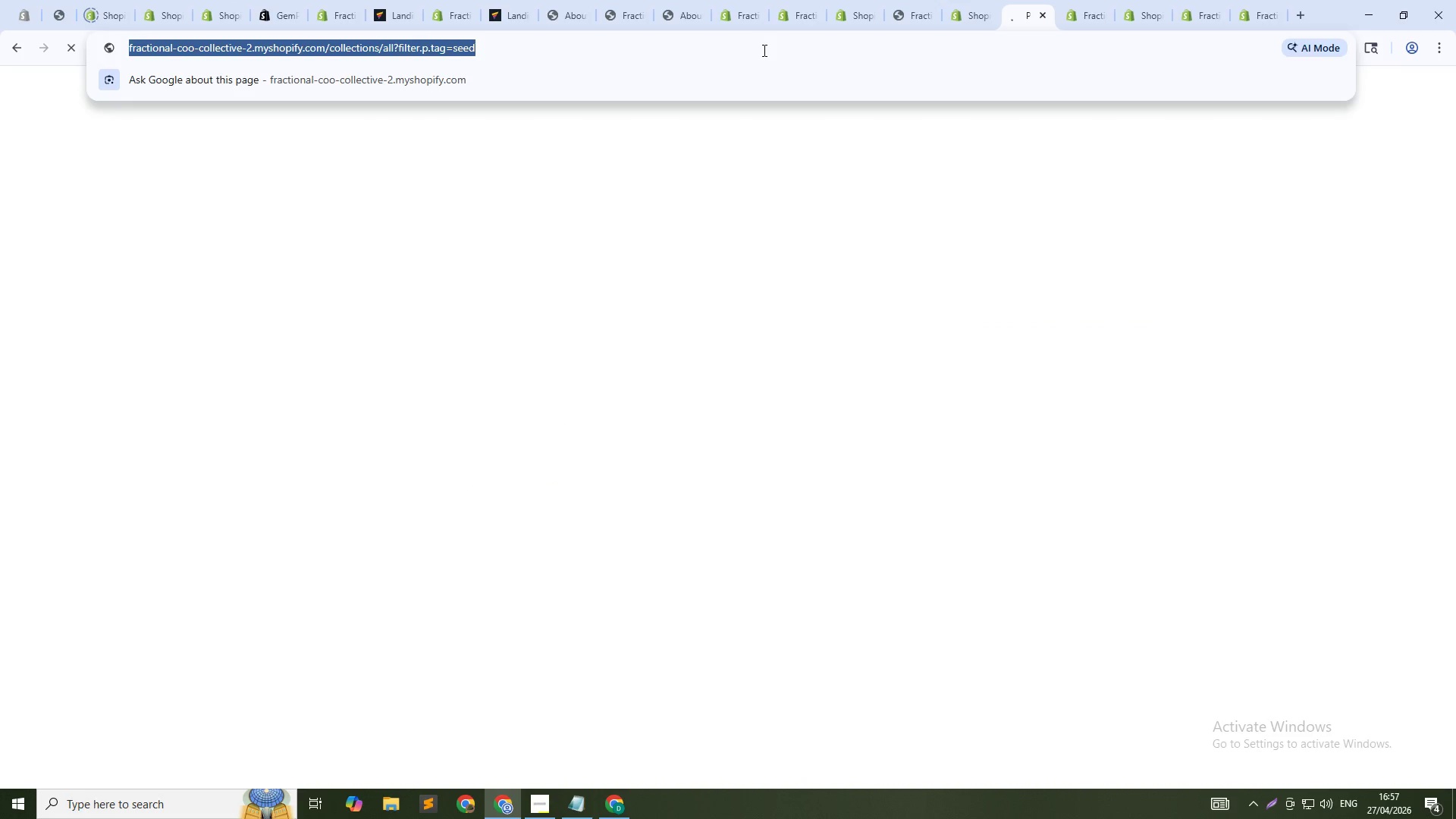 
key(NumpadEnter)
 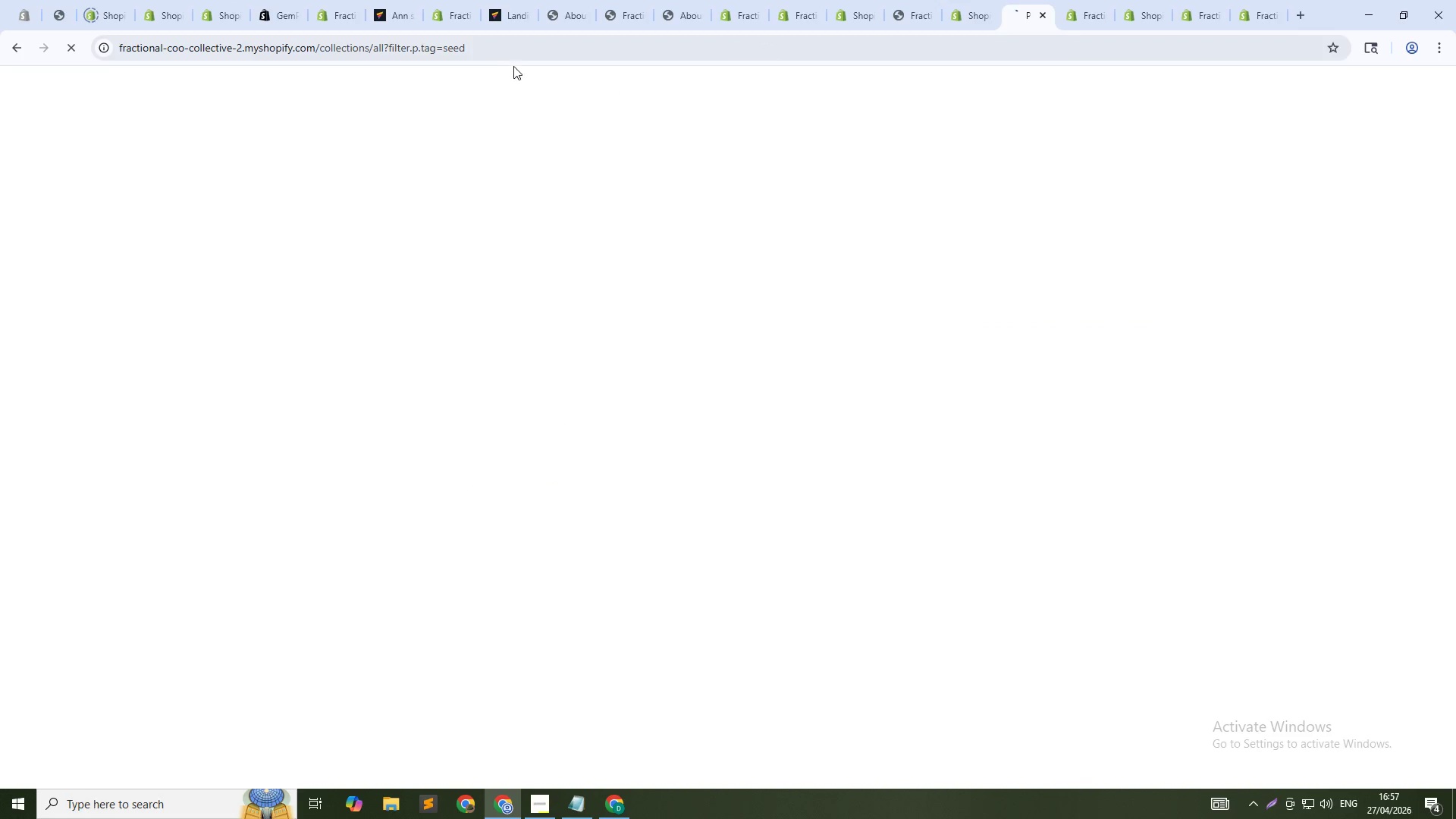 
left_click_drag(start_coordinate=[519, 53], to_coordinate=[403, 52])
 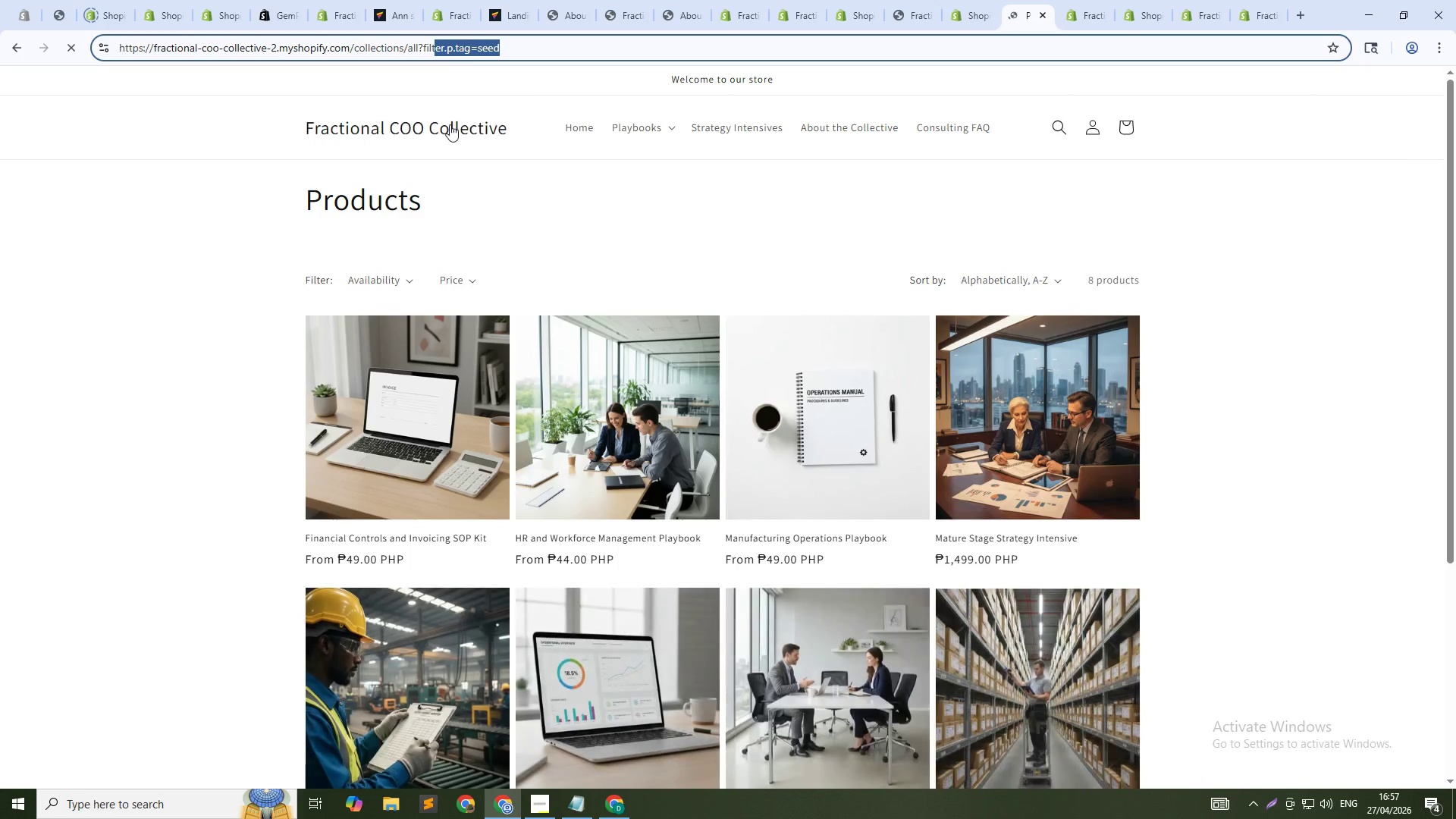 
left_click([449, 130])
 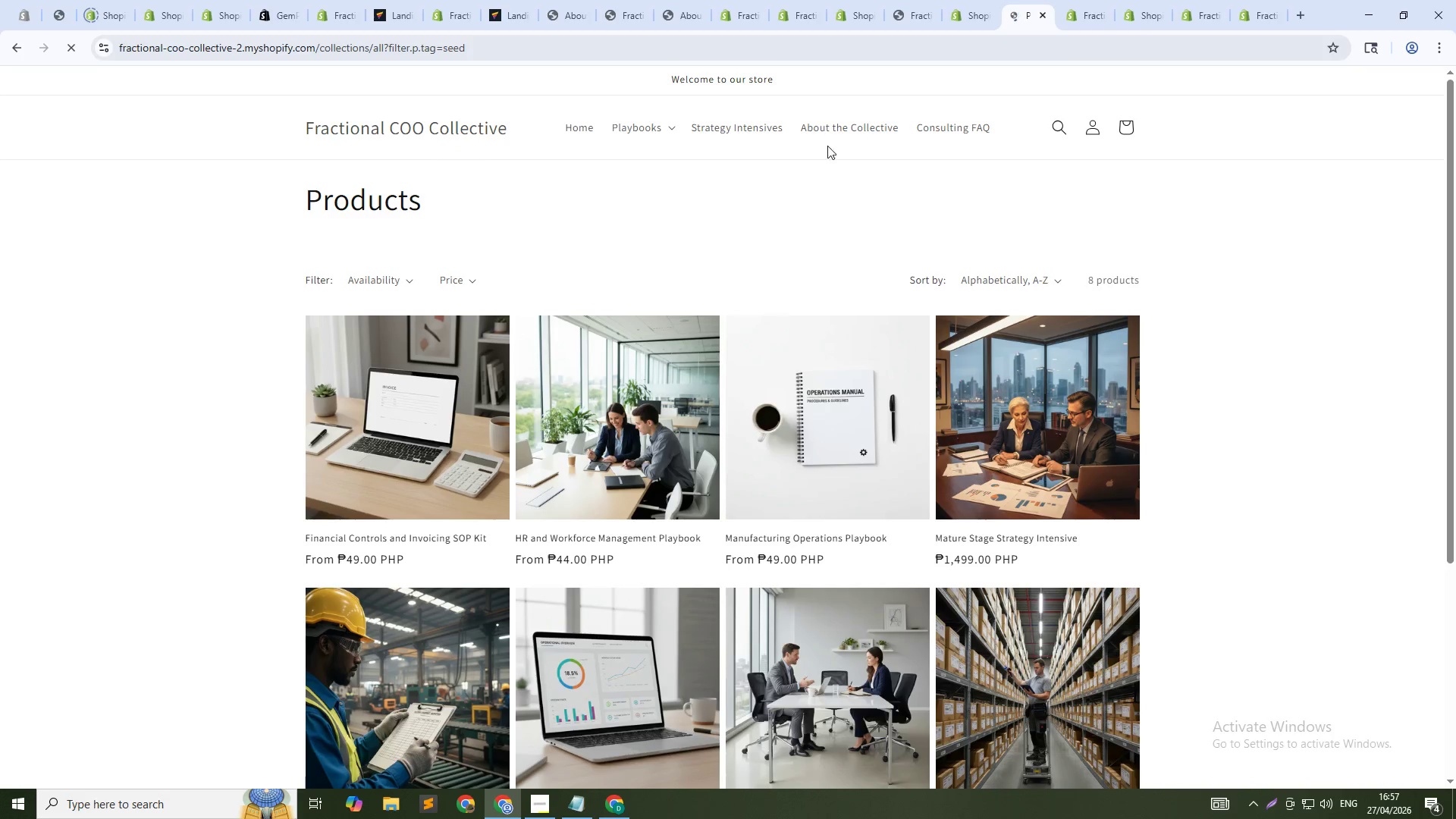 
wait(5.14)
 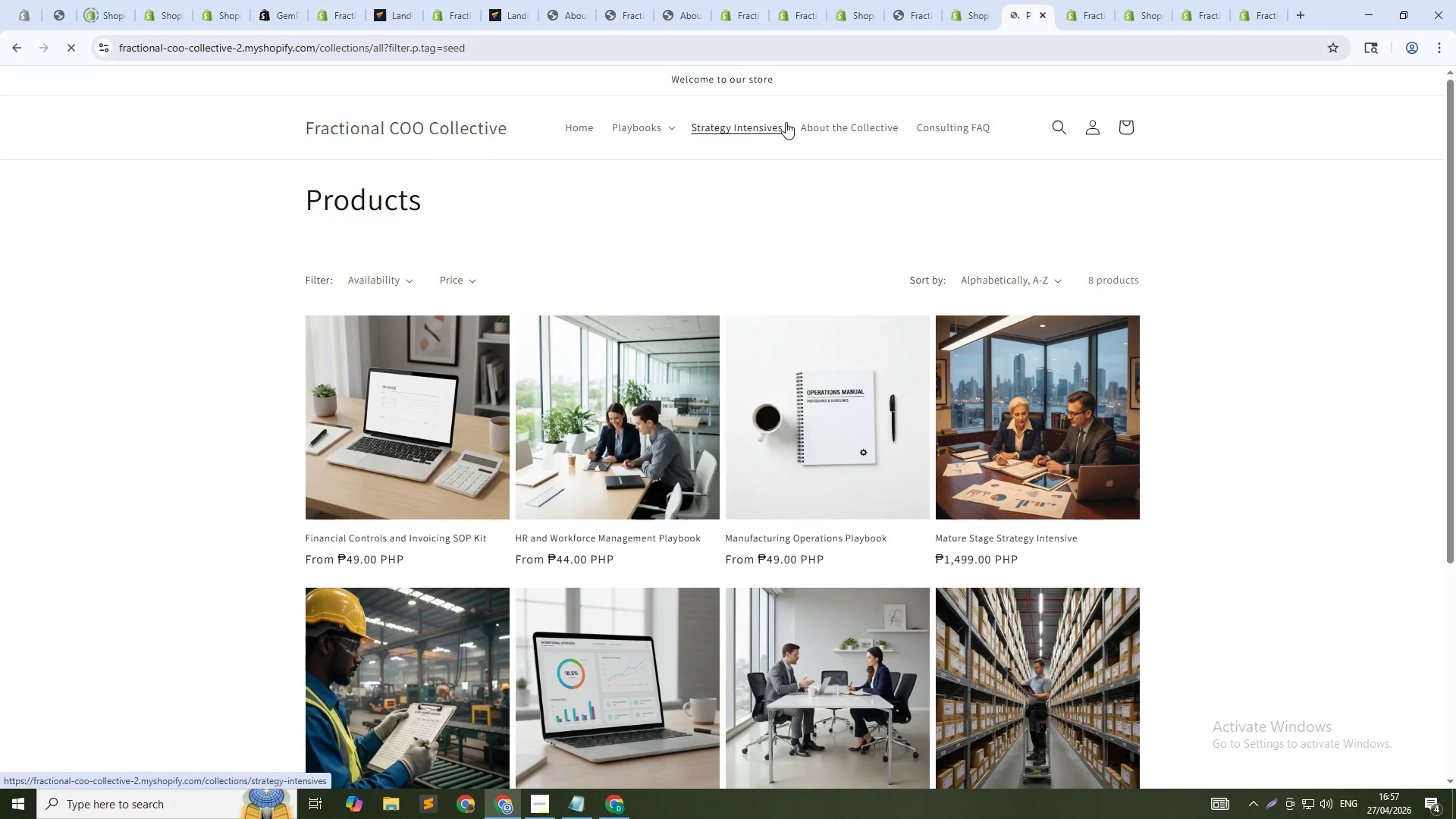 
left_click([853, 129])
 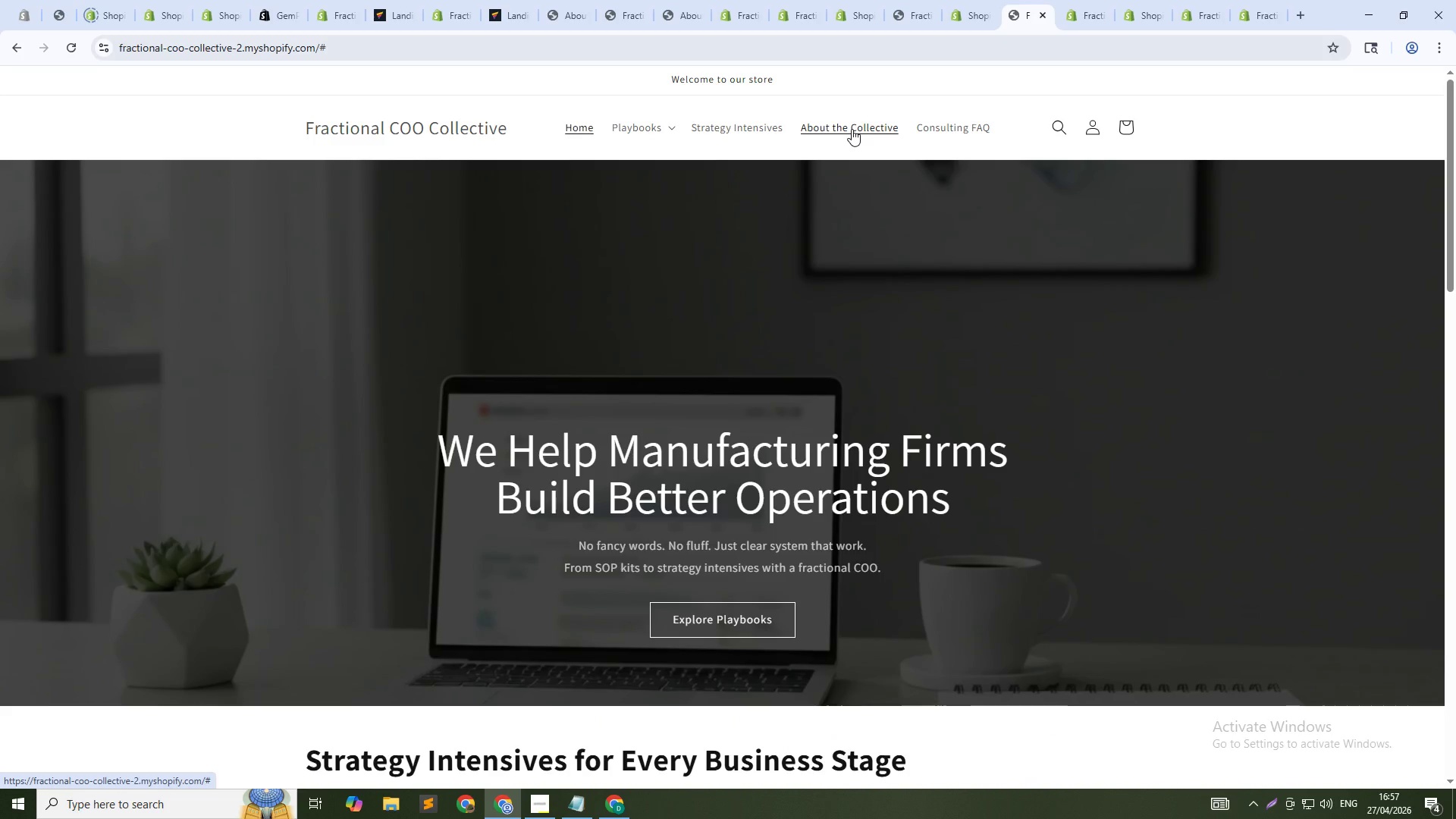 
left_click([852, 129])
 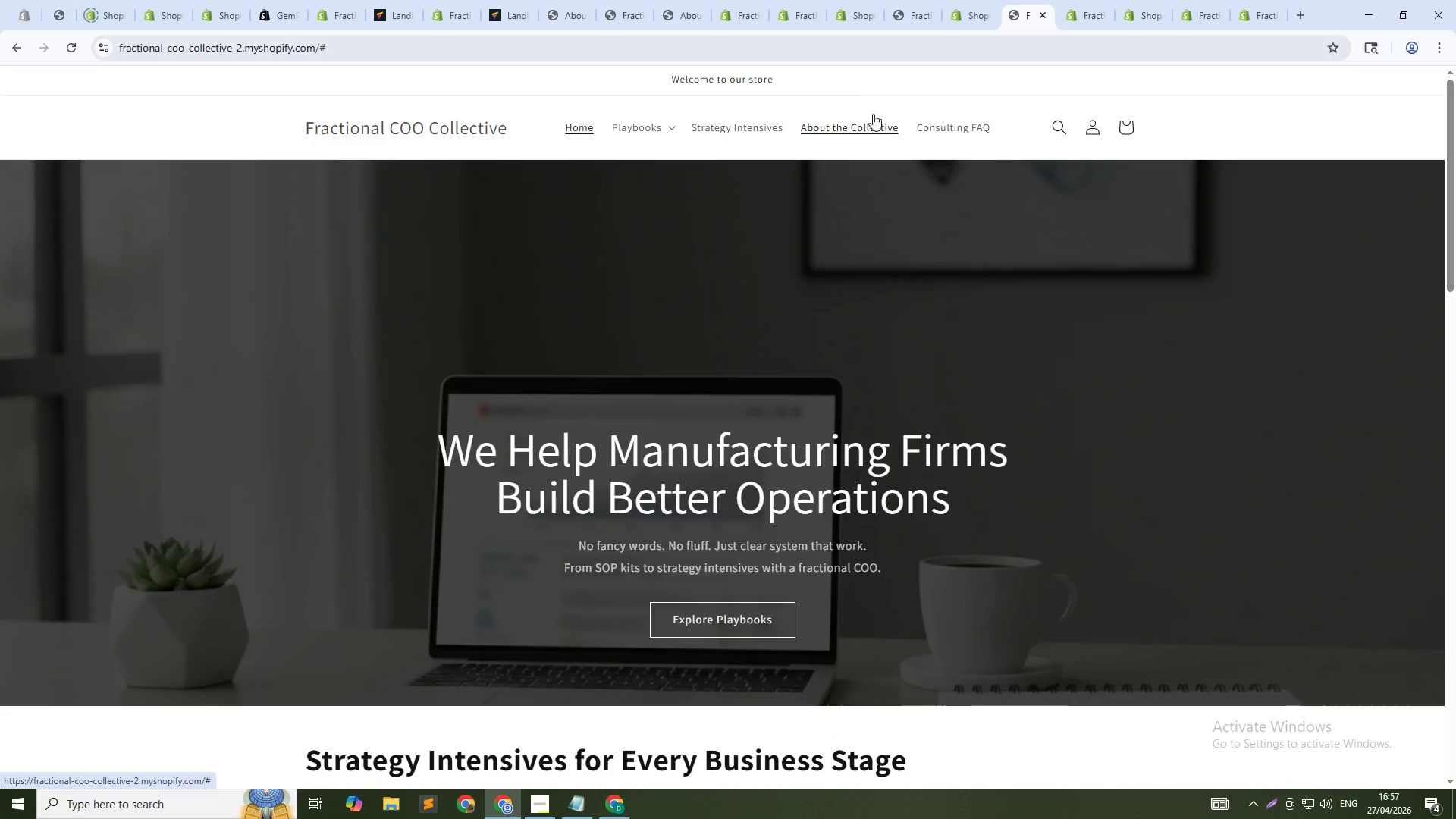 
left_click([822, 42])
 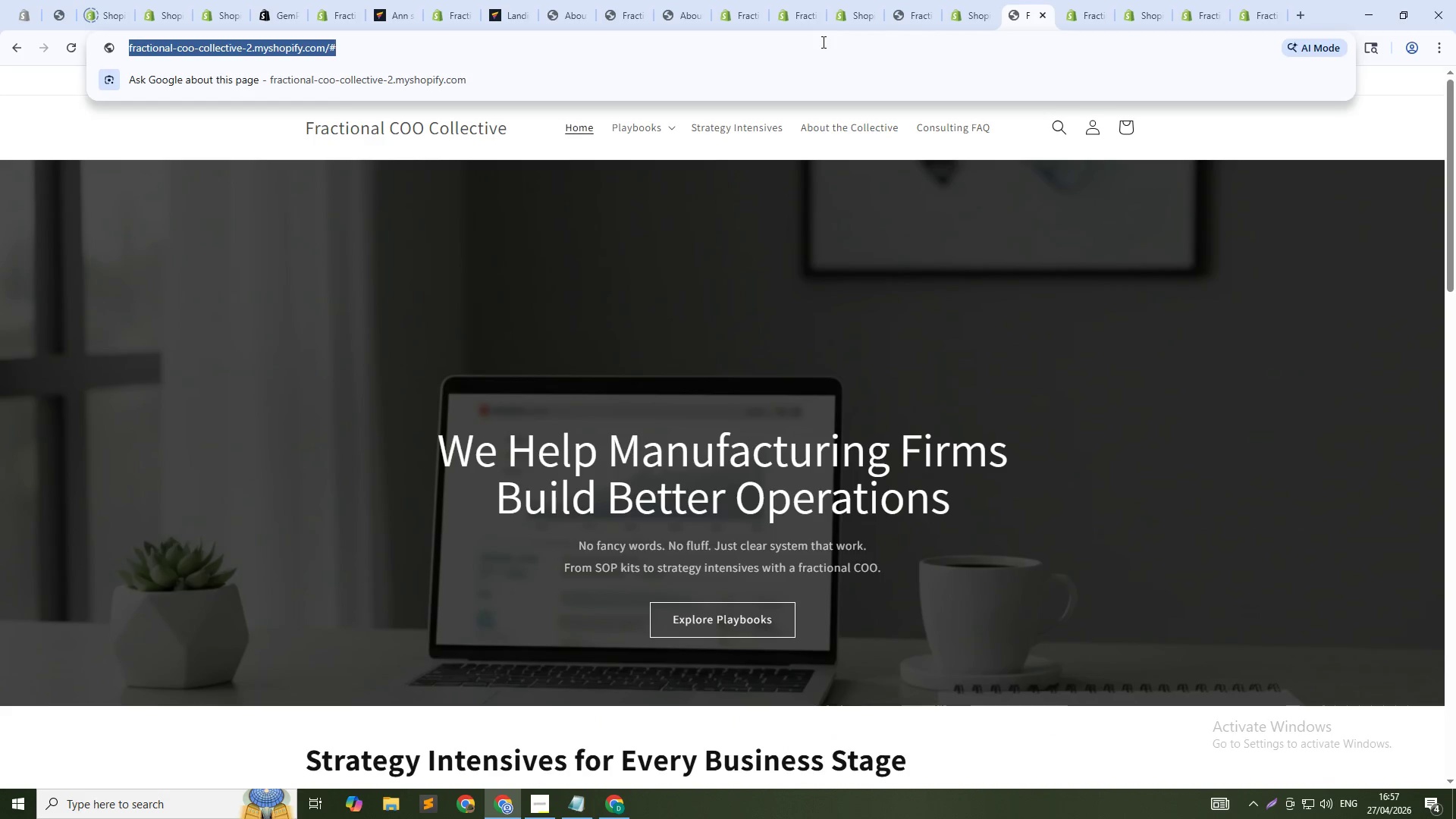 
key(NumpadEnter)
 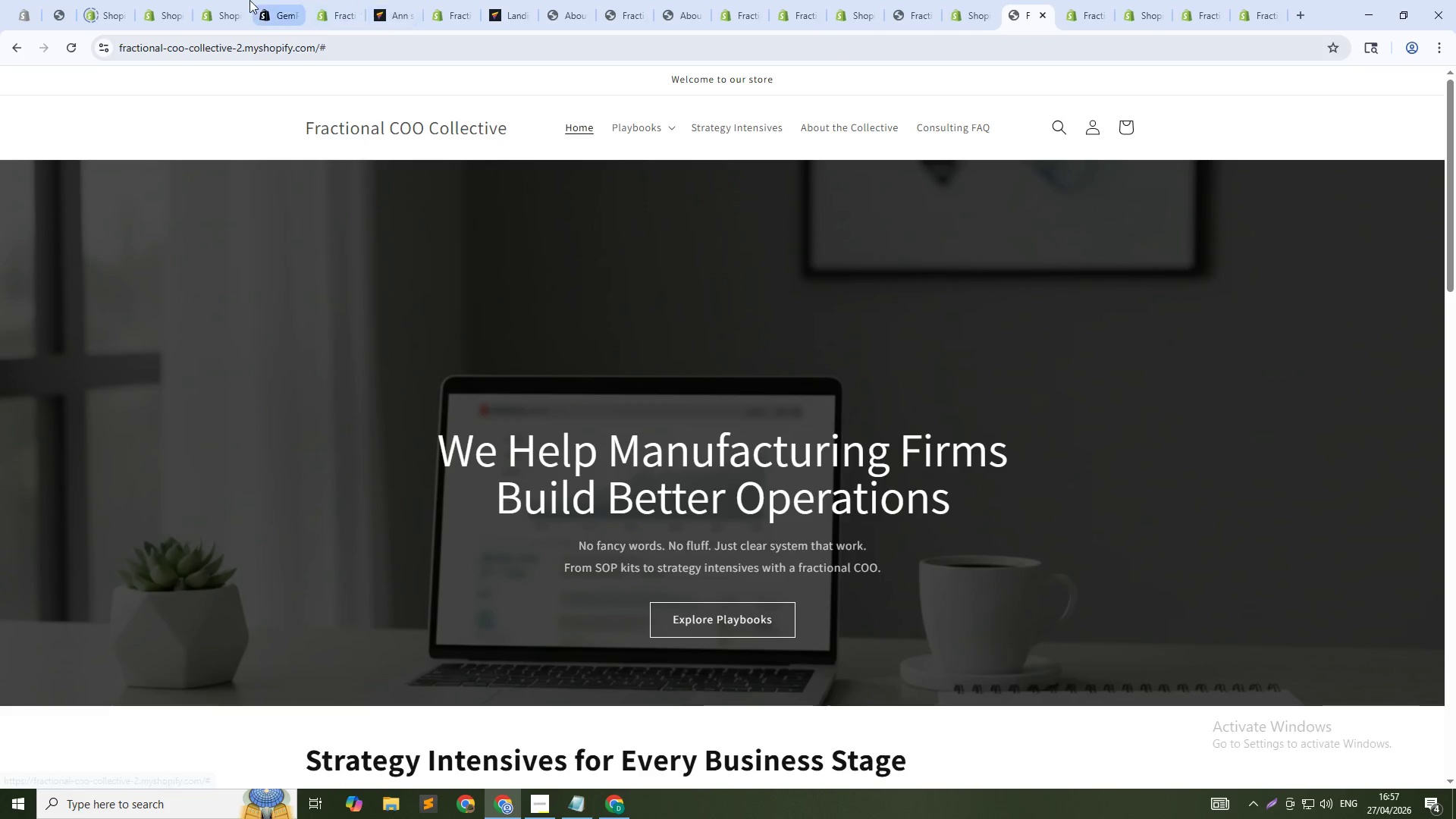 
left_click([213, 0])
 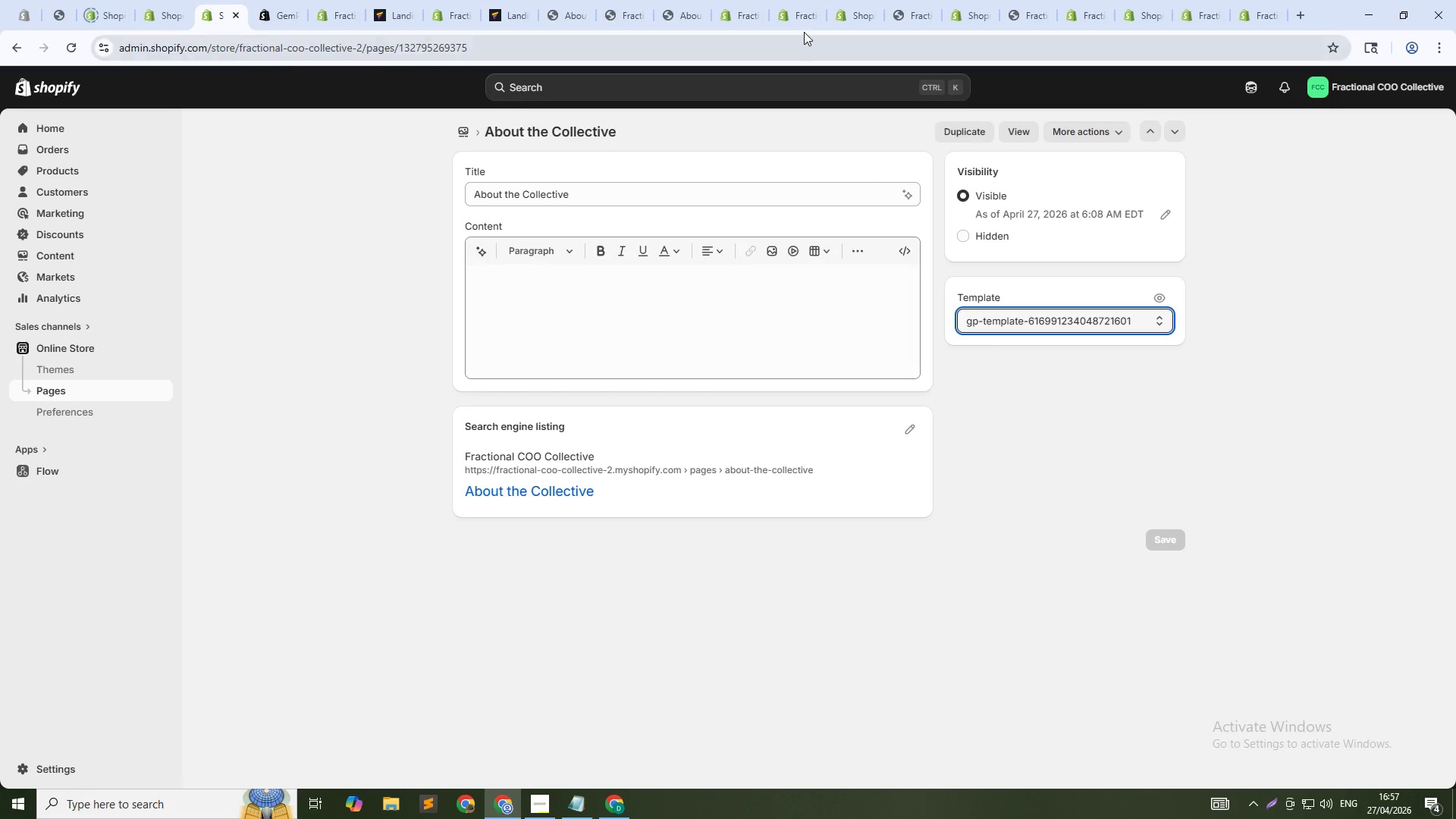 
left_click([852, 7])
 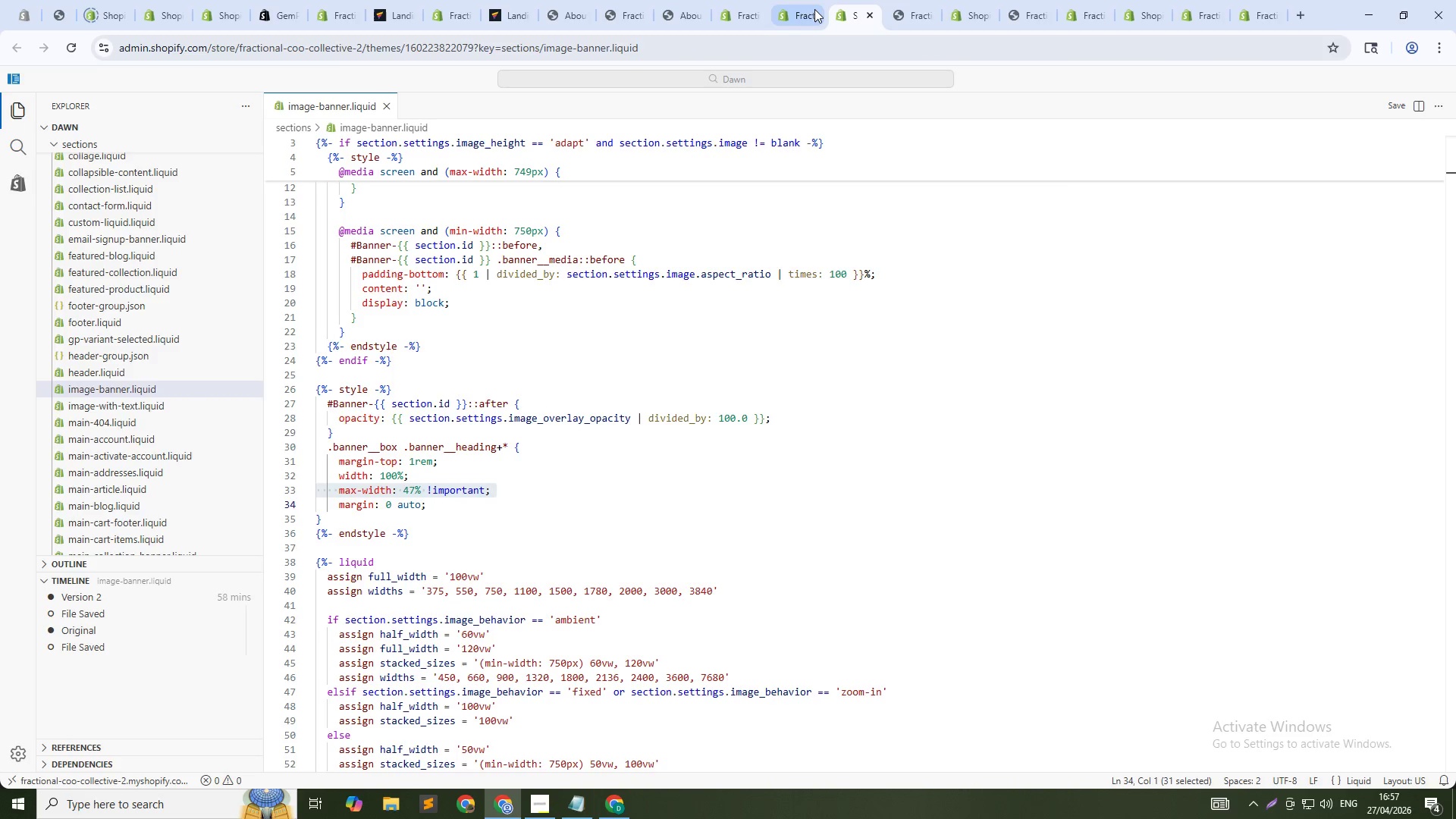 
left_click([814, 9])
 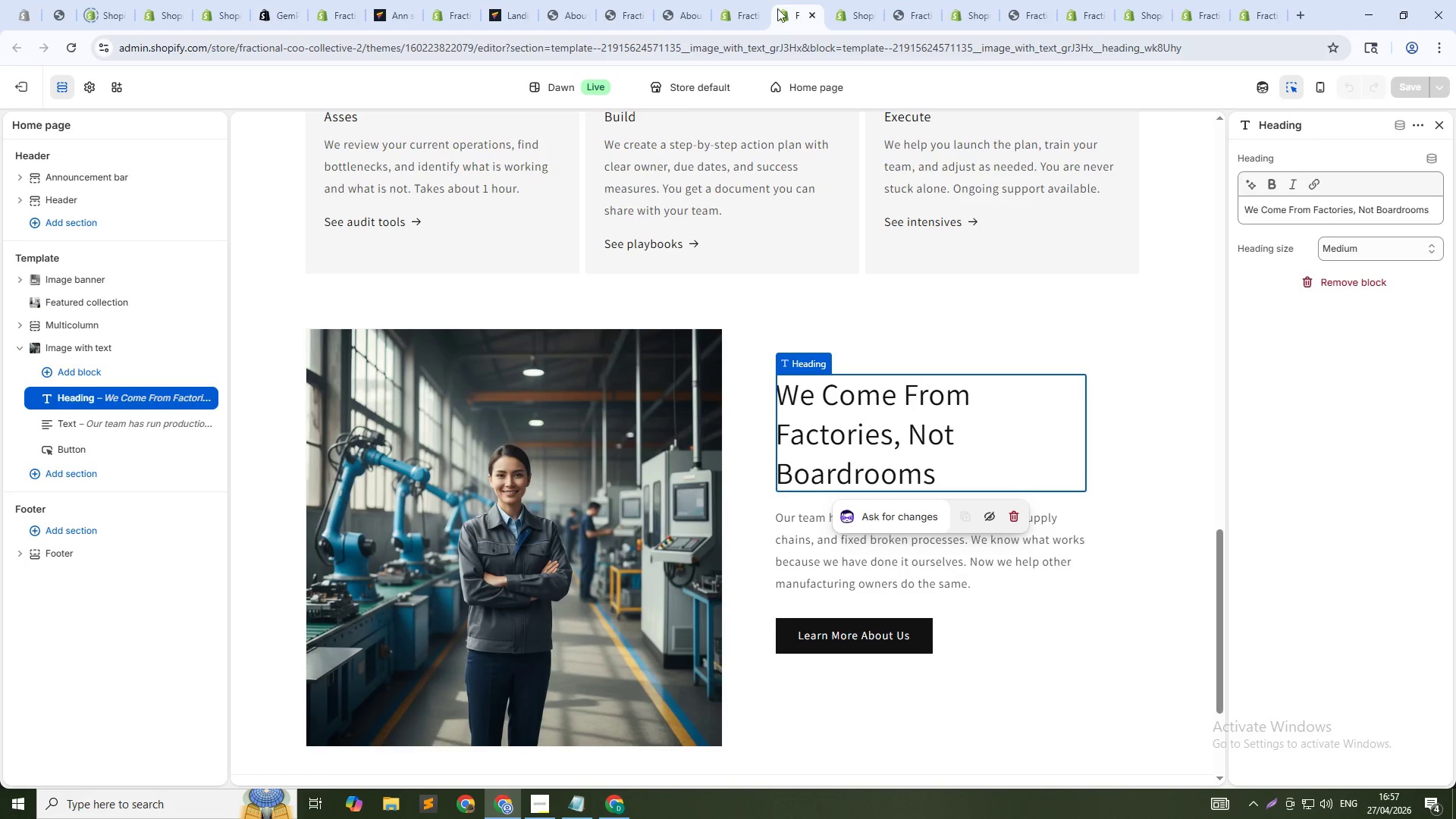 
left_click([740, 2])
 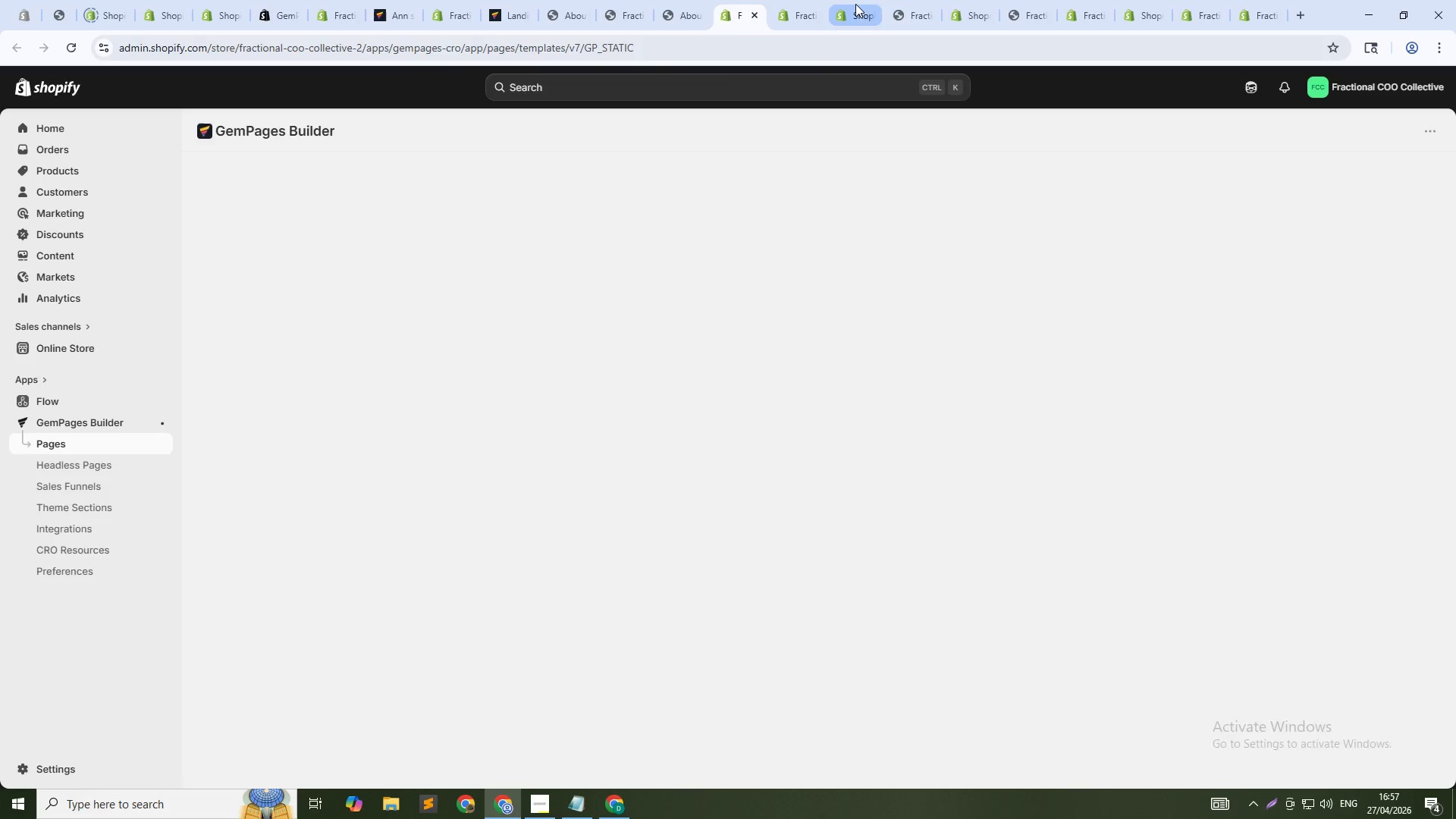 
left_click([855, 4])
 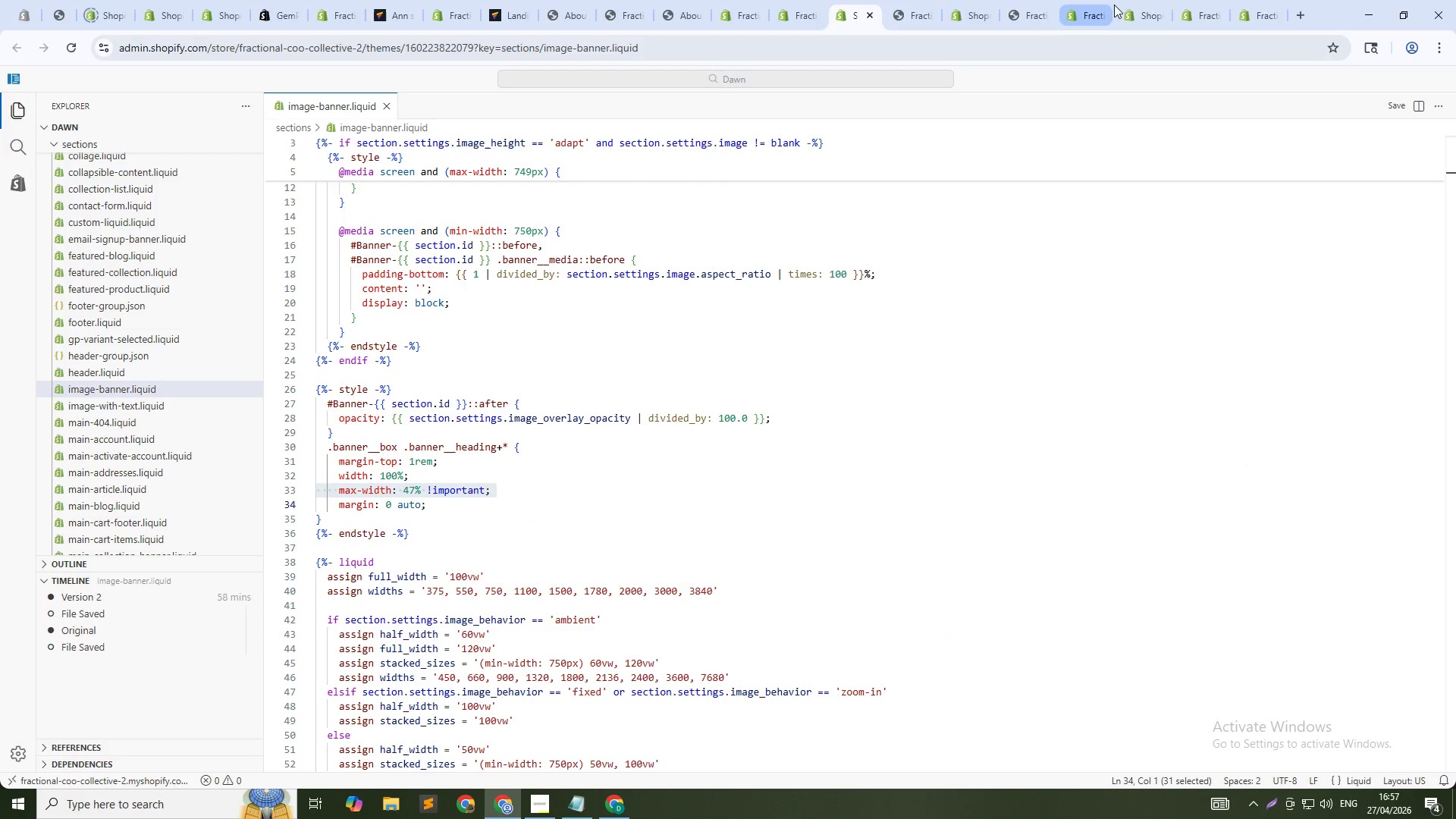 
left_click([1150, 2])
 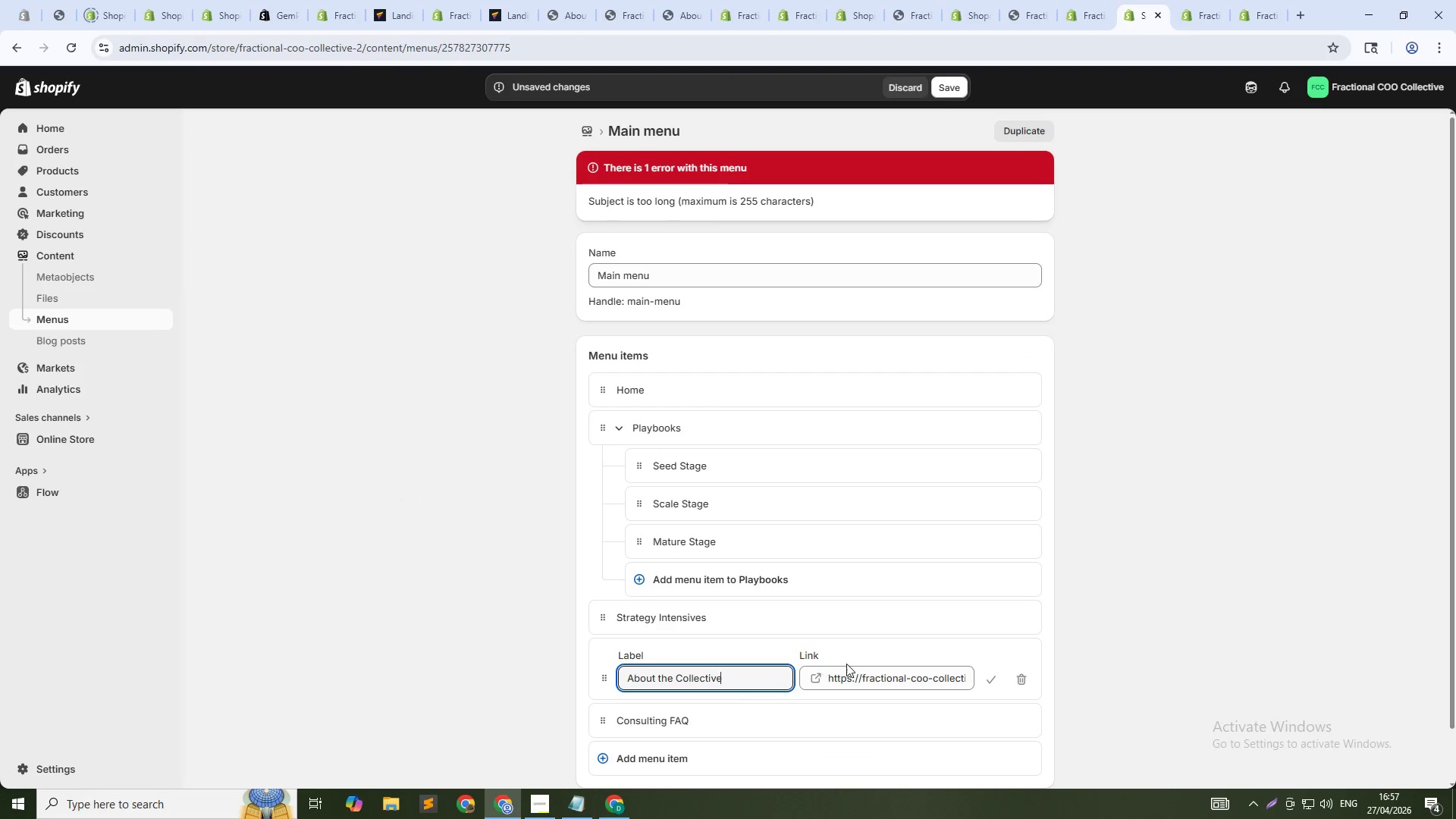 
left_click([872, 689])
 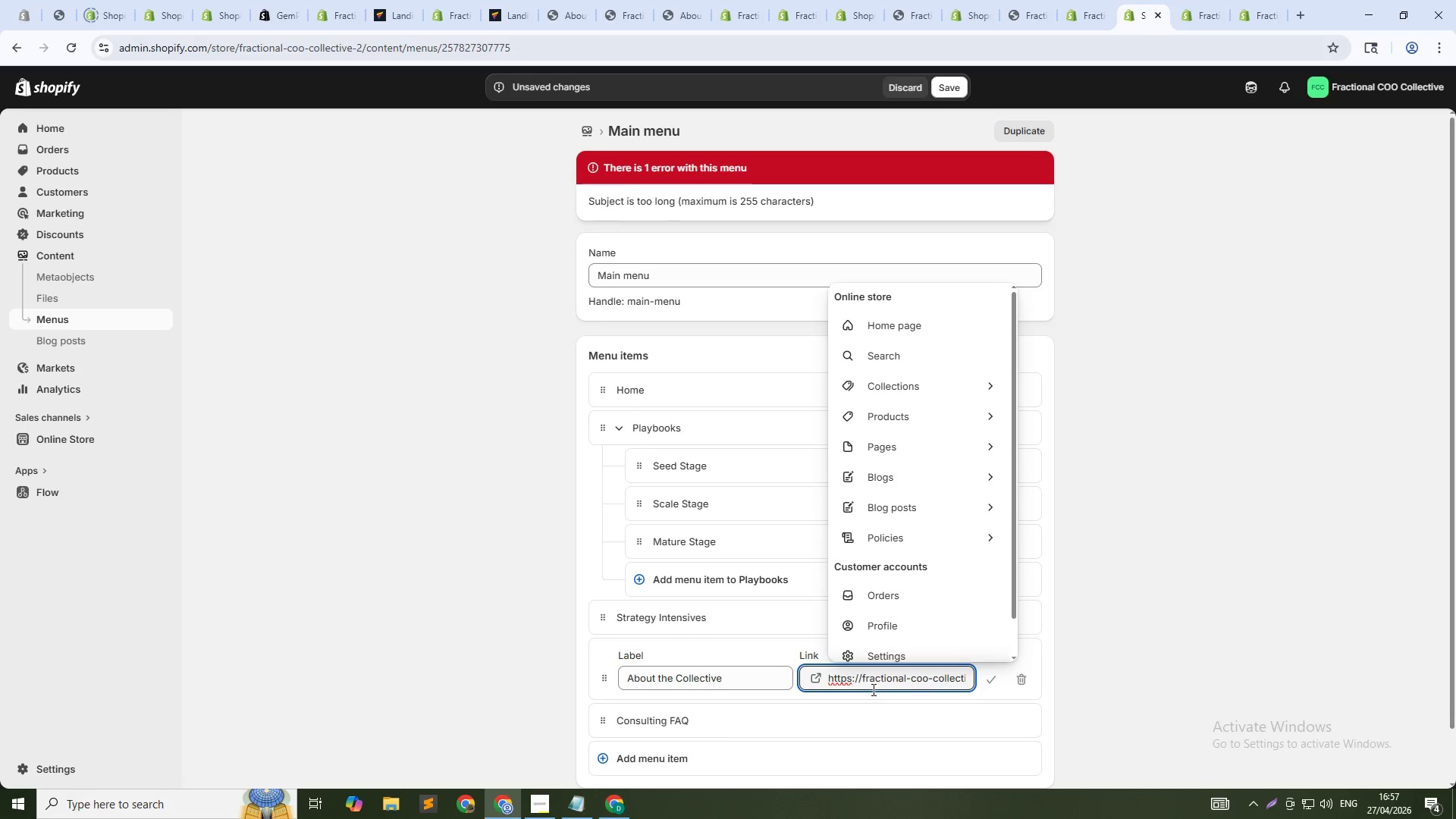 
key(Control+A)
 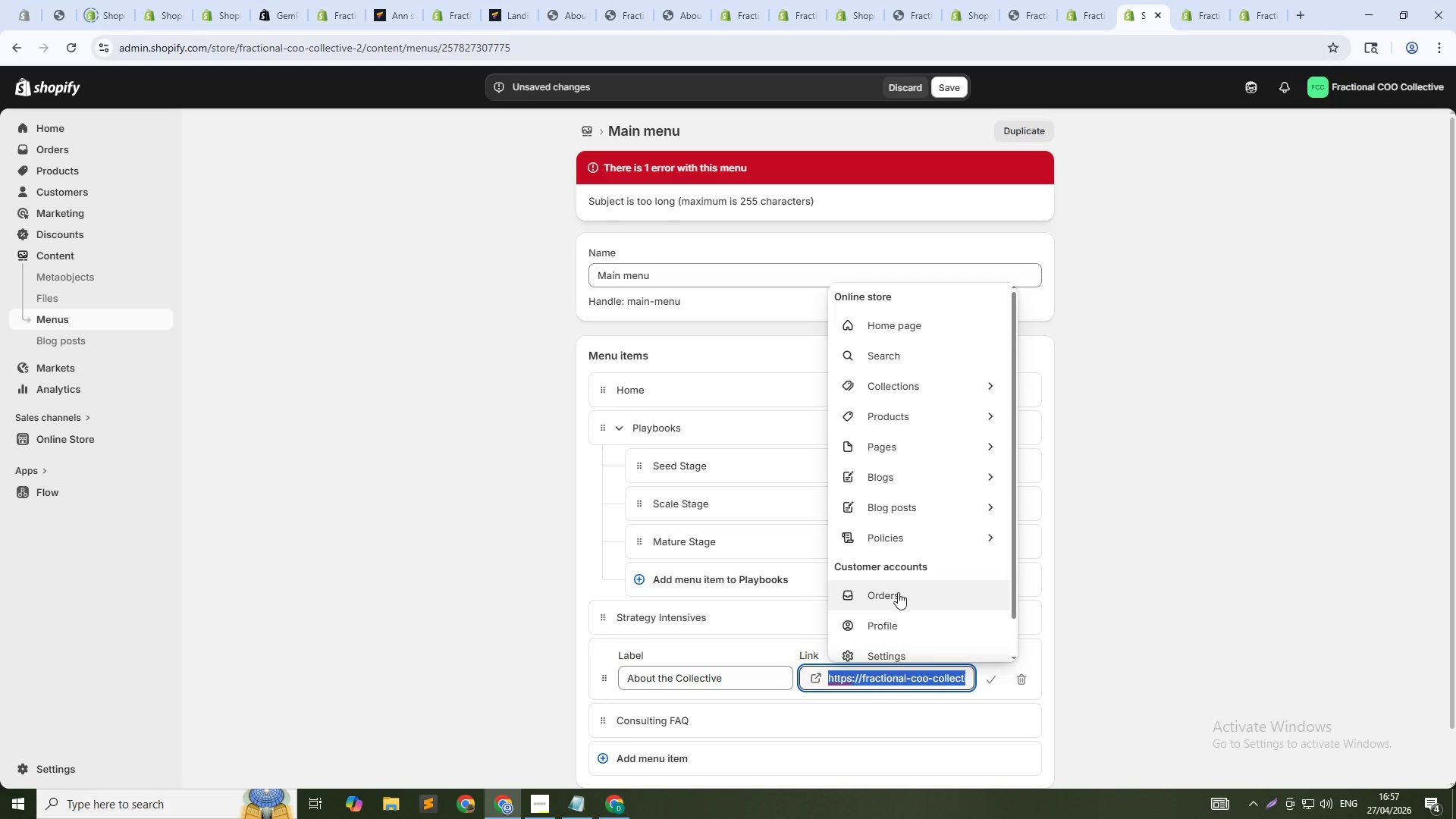 
left_click([892, 435])
 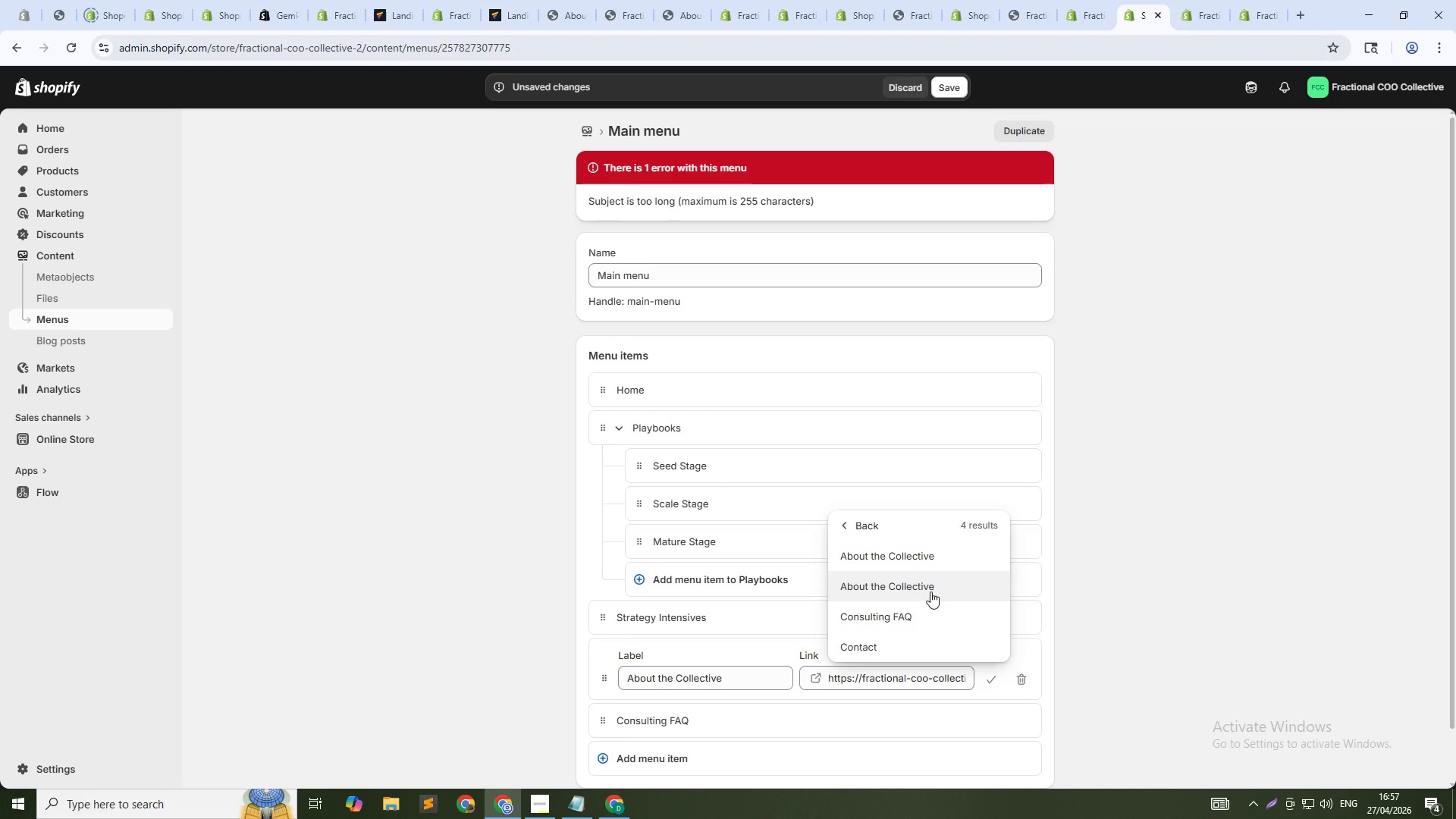 
left_click([919, 565])
 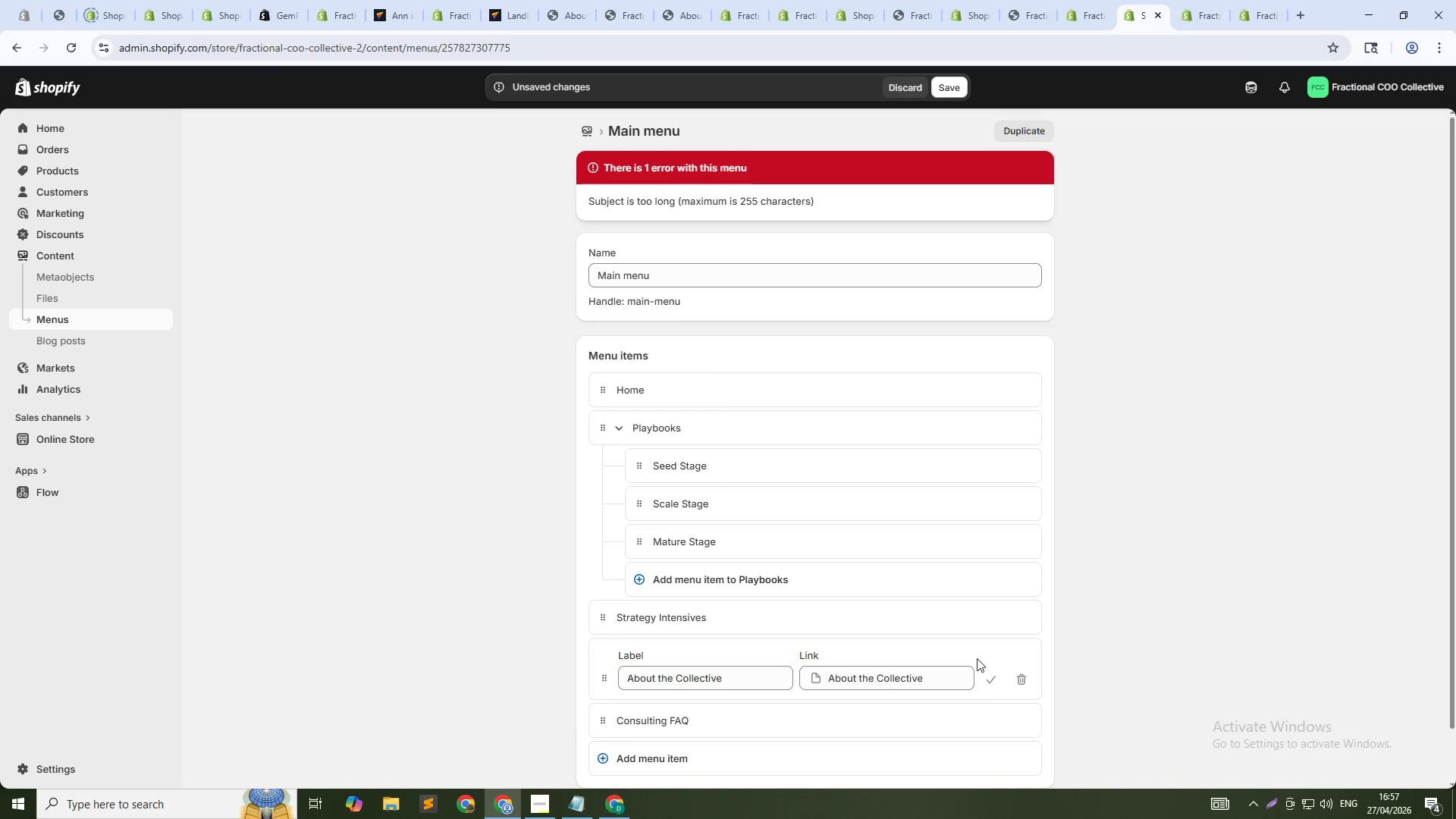 
left_click([988, 676])
 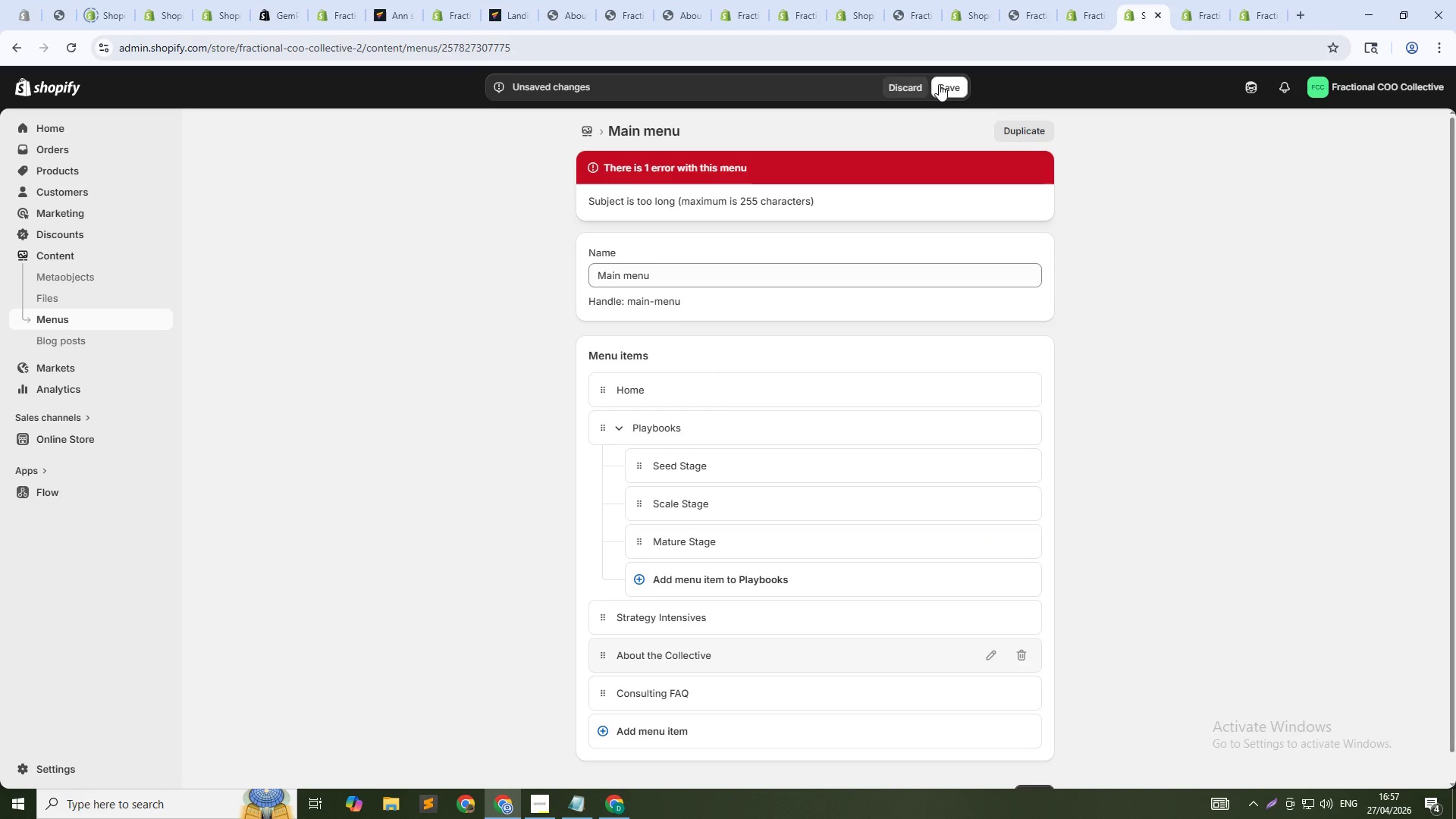 
left_click([937, 81])
 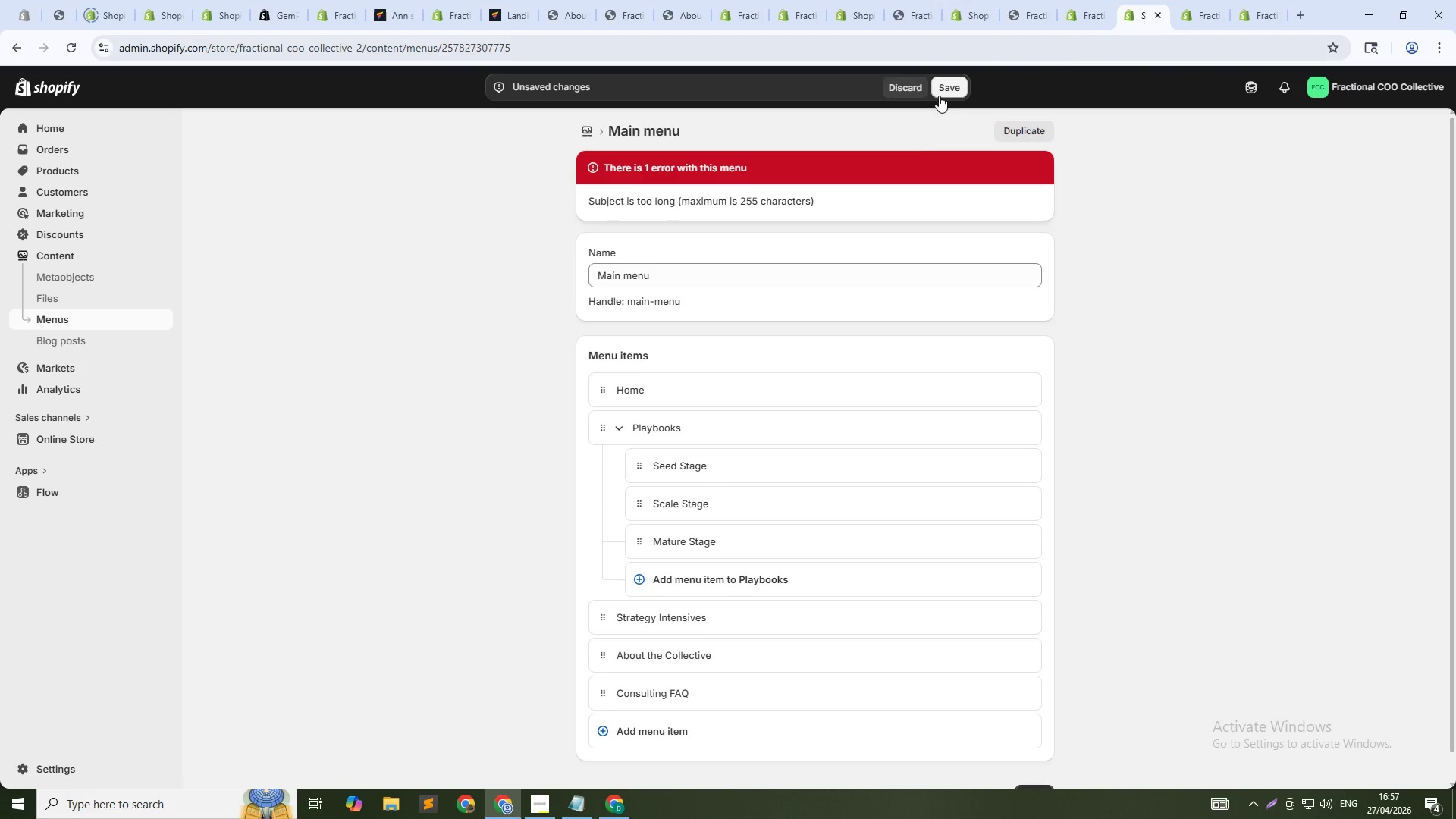 
left_click([792, 701])
 